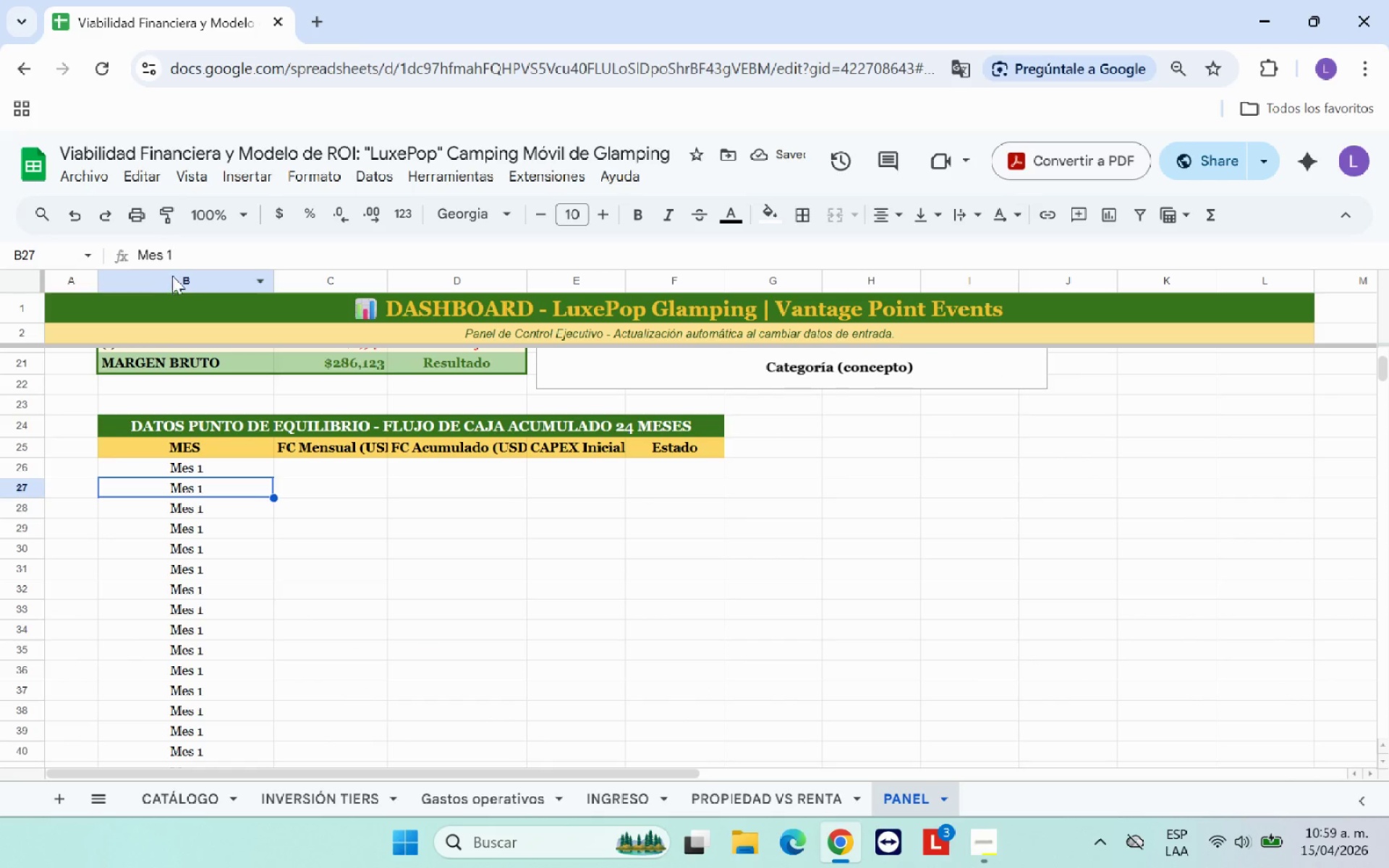 
left_click([188, 250])
 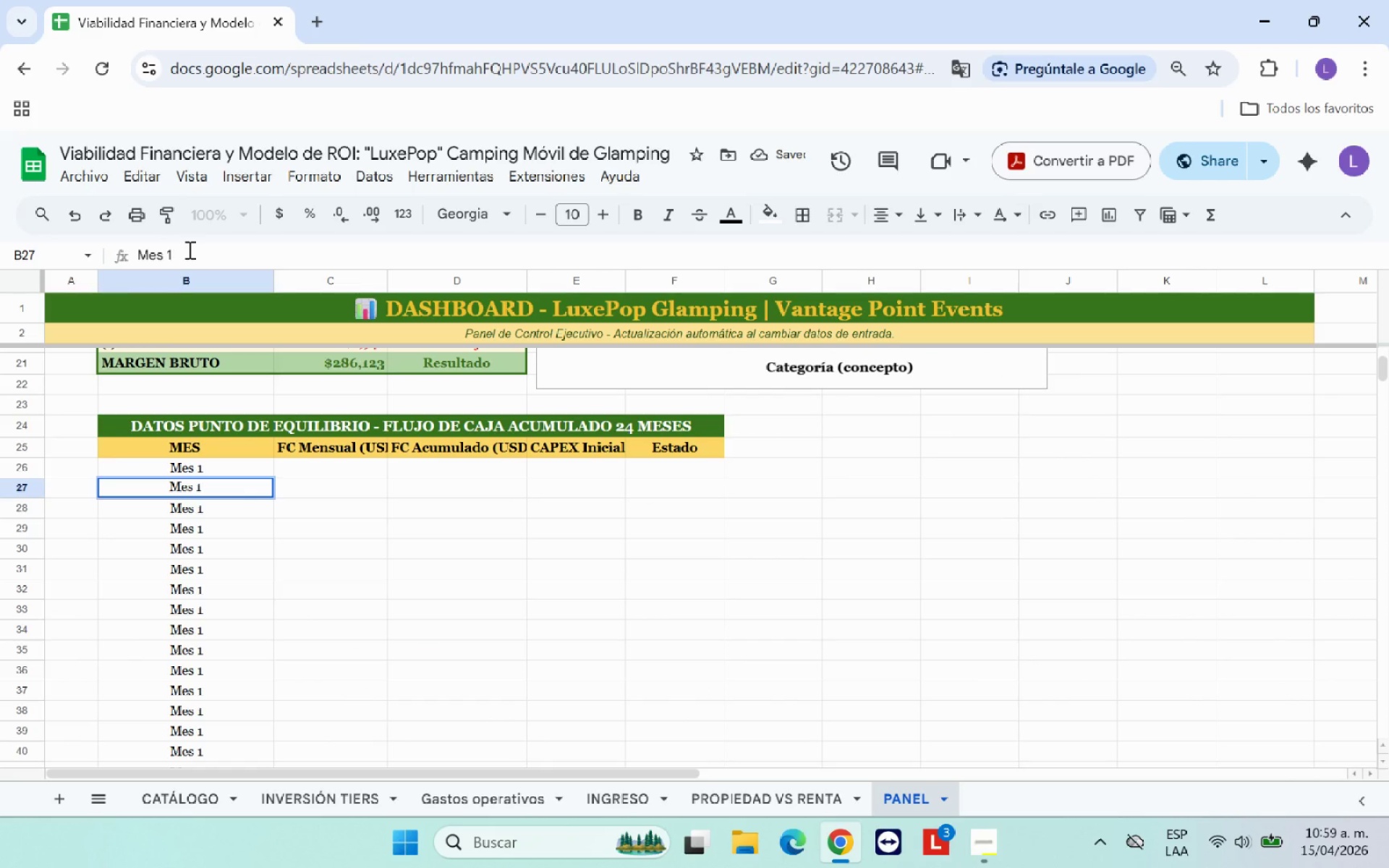 
key(Backspace)
 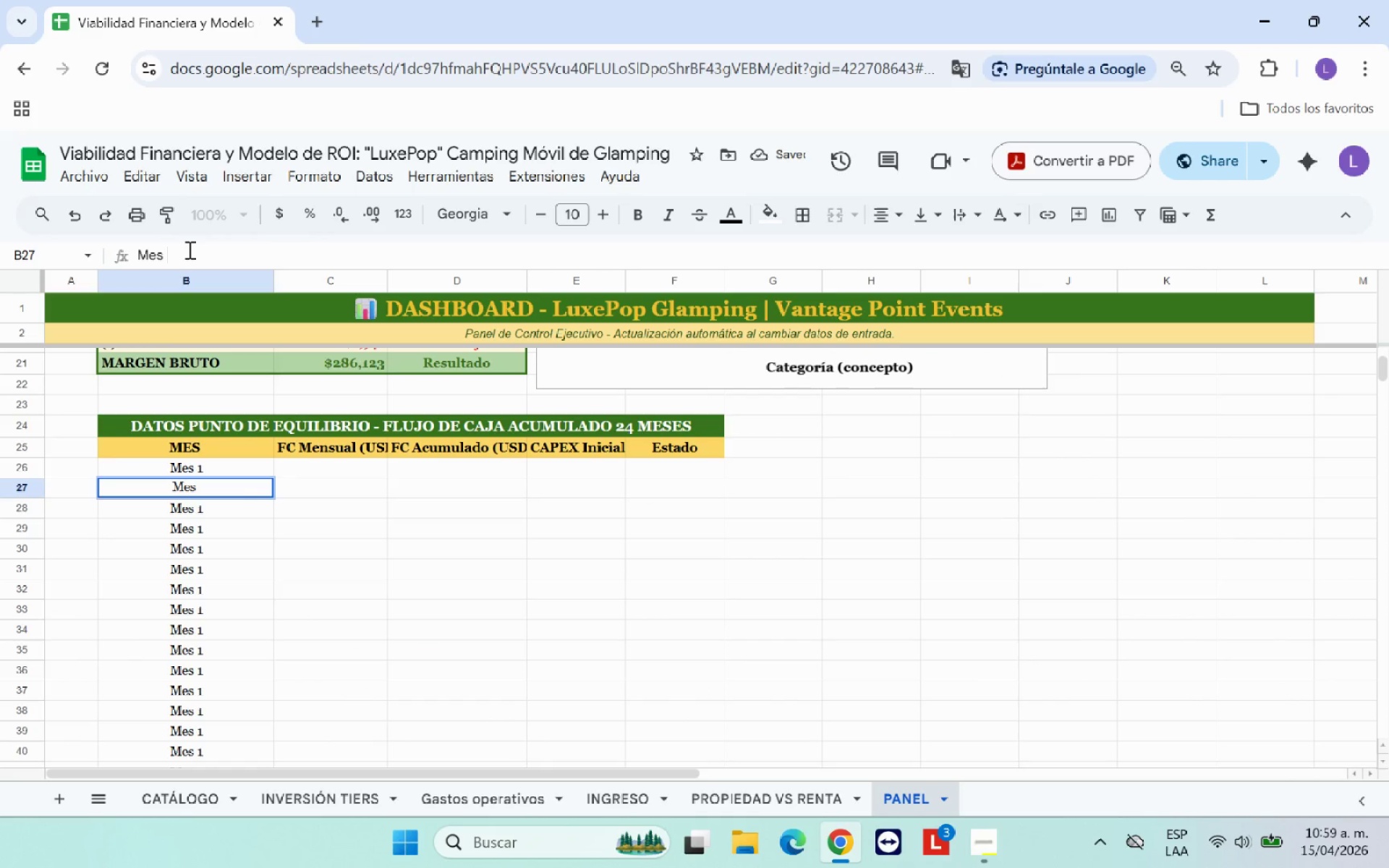 
key(2)
 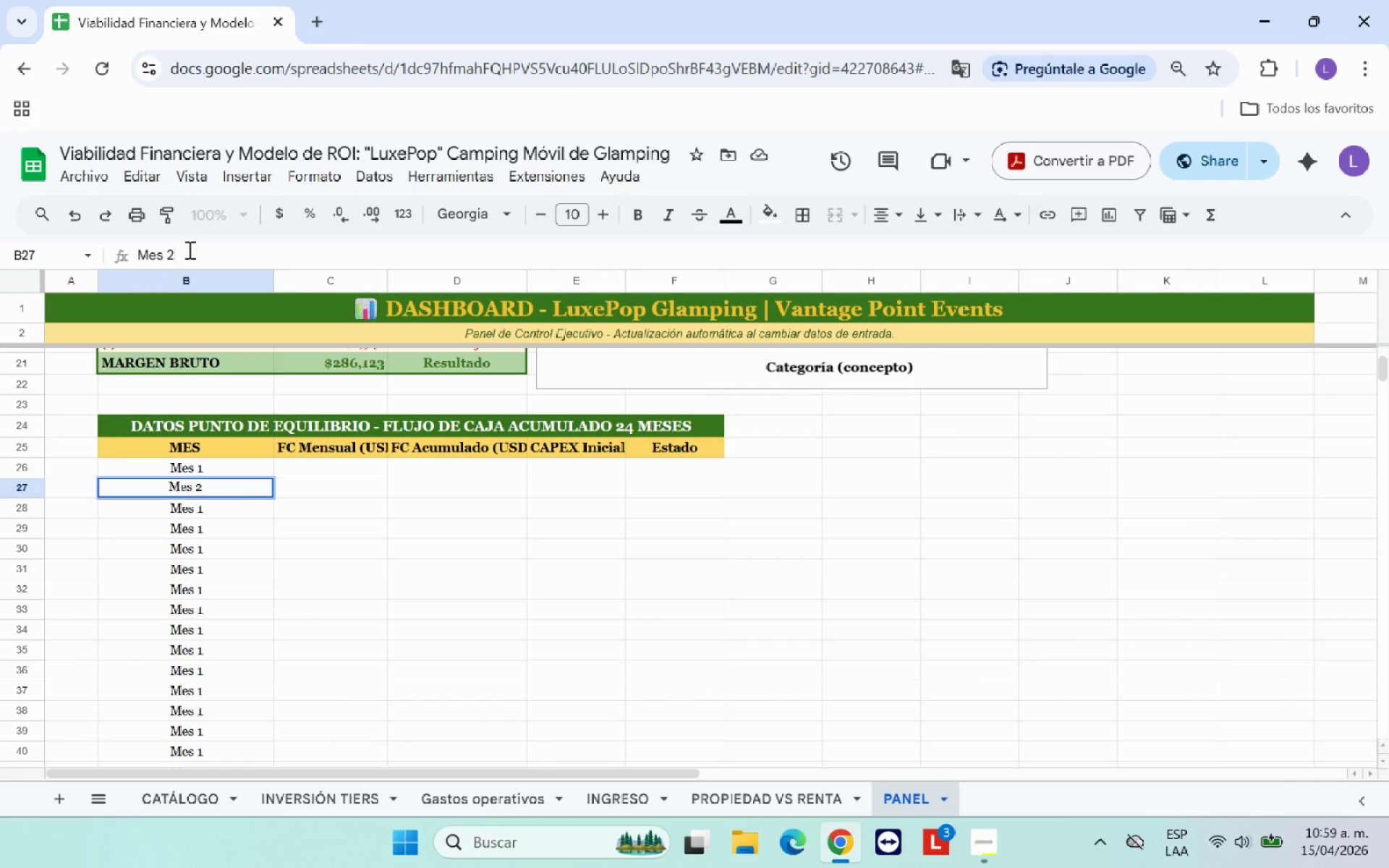 
key(Enter)
 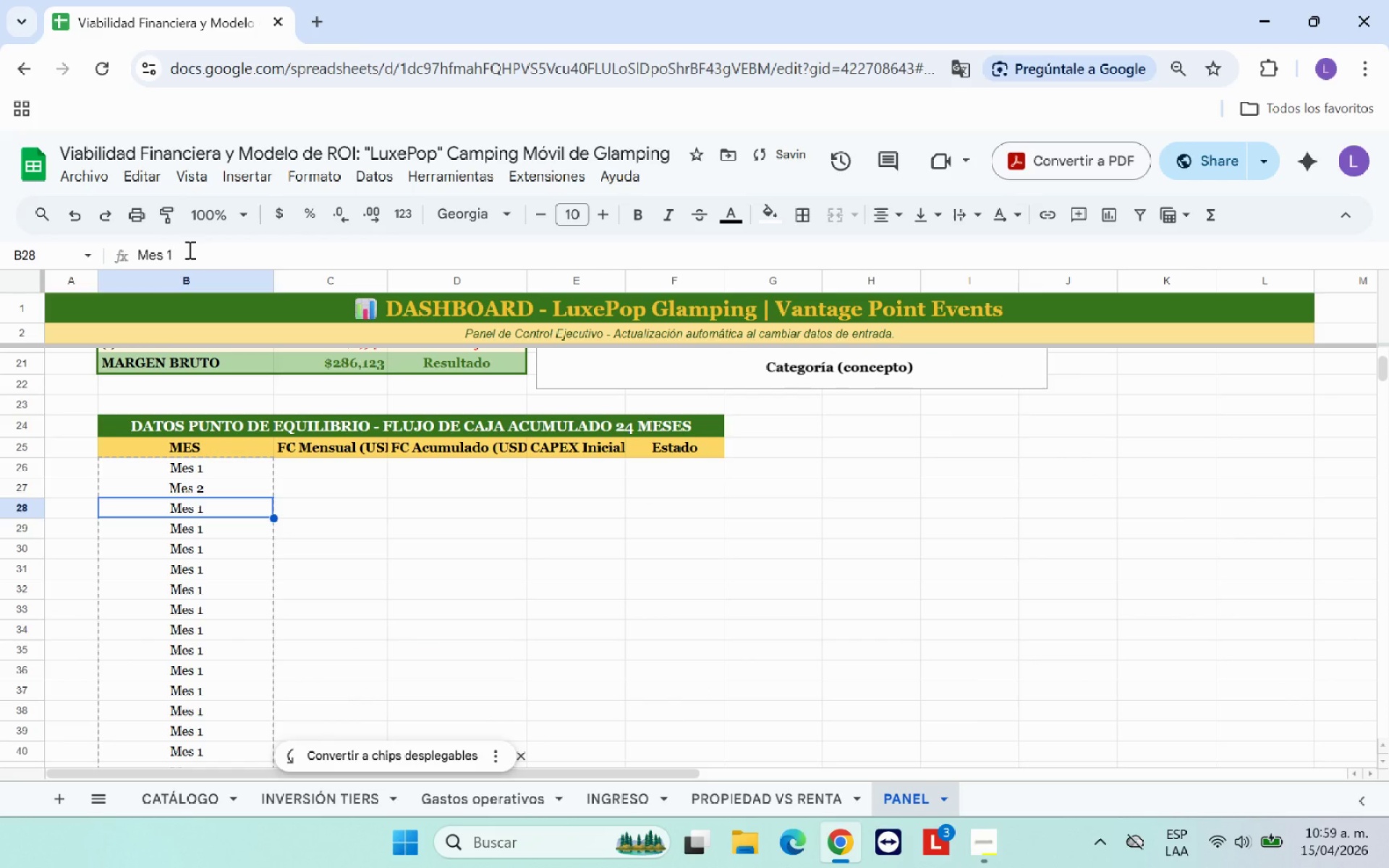 
left_click([188, 250])
 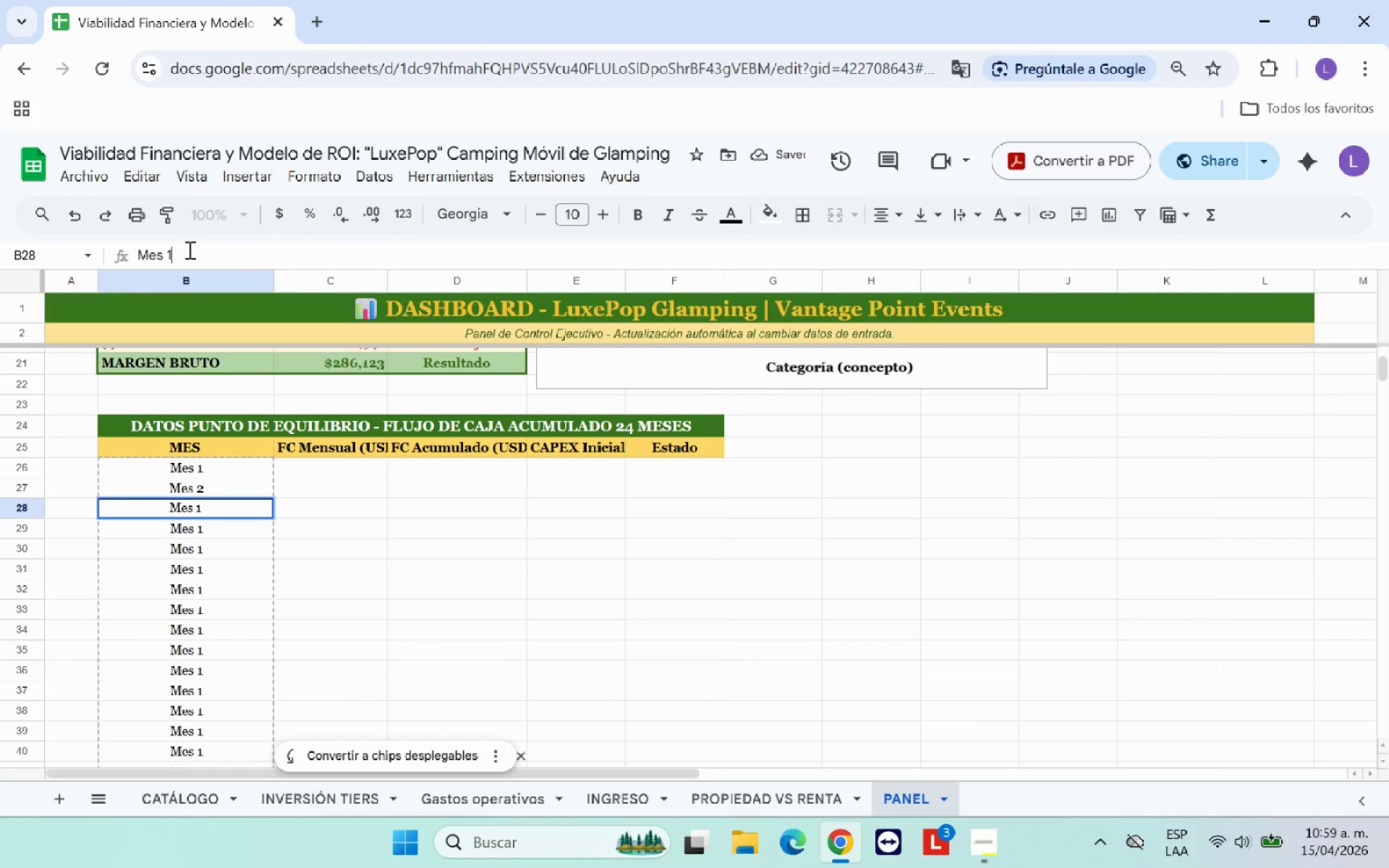 
key(Backspace)
 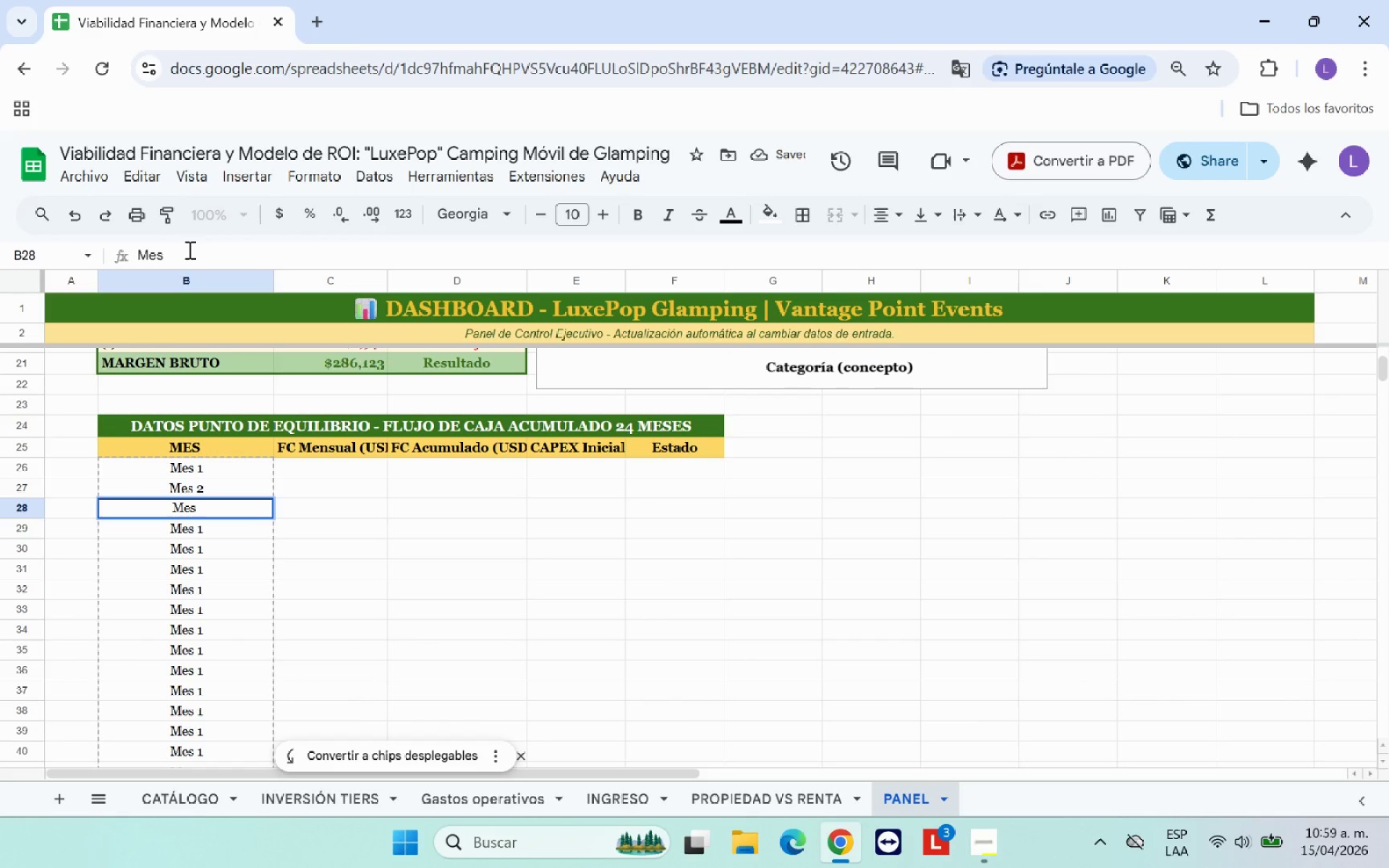 
key(3)
 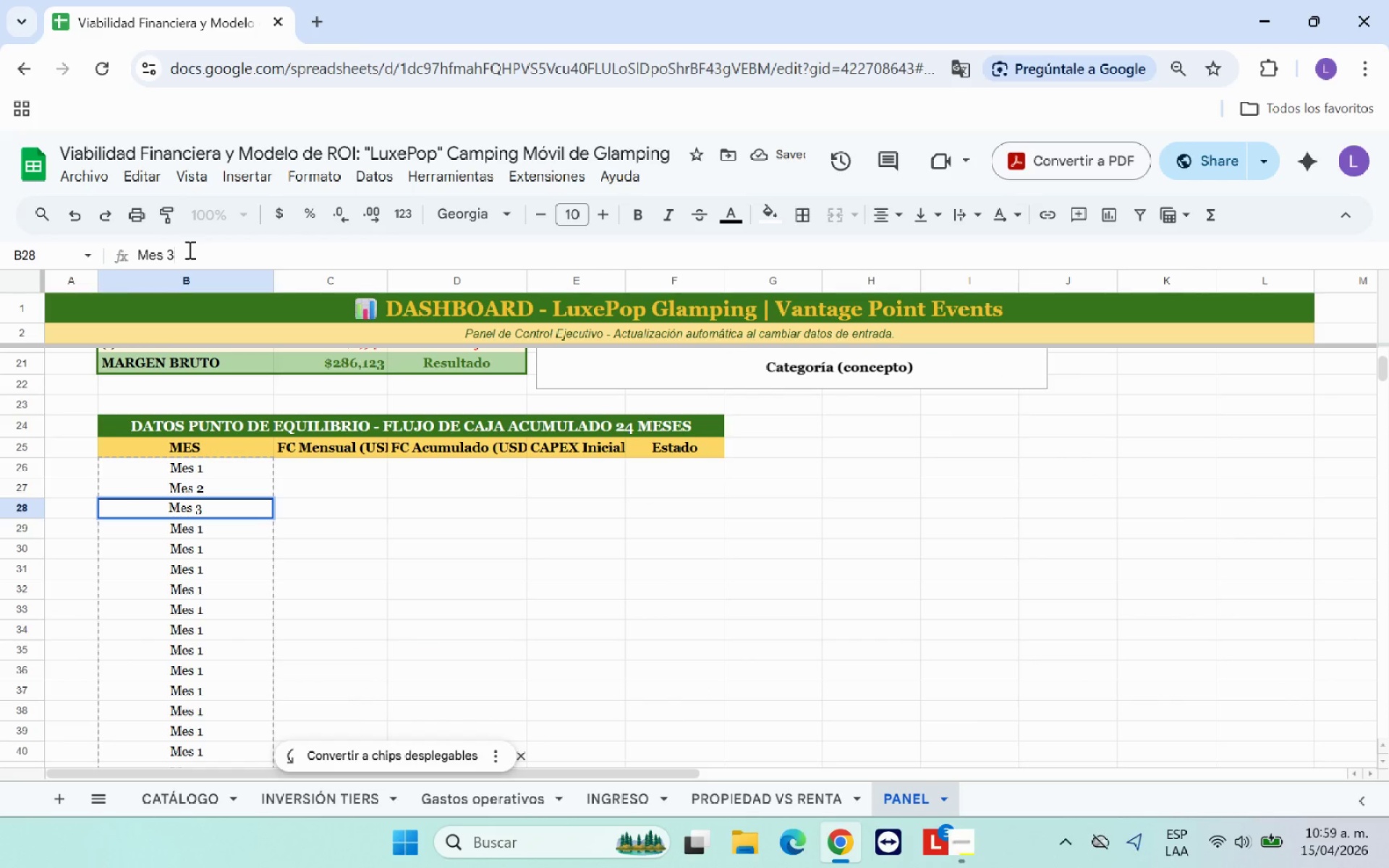 
key(Enter)
 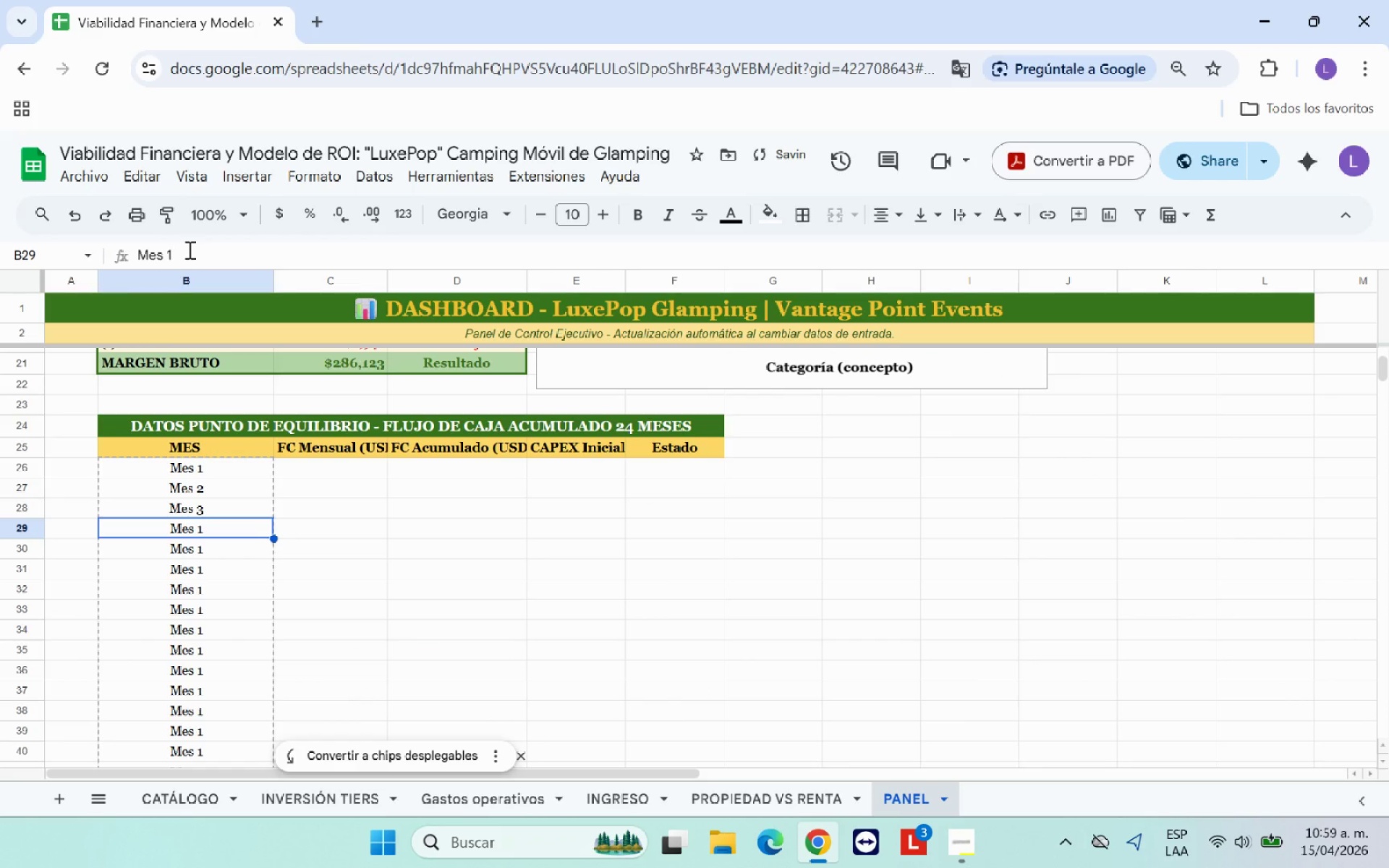 
left_click([188, 250])
 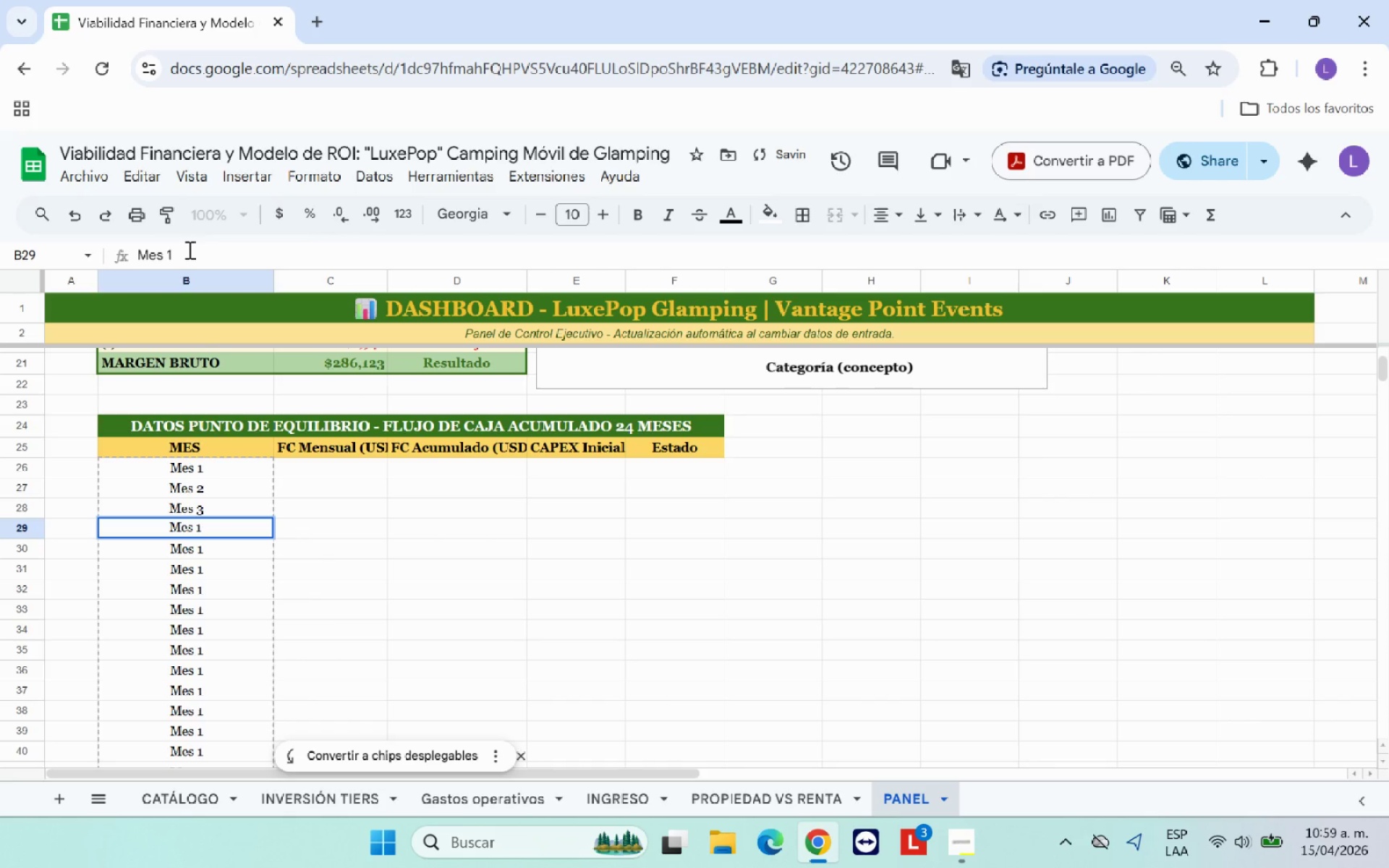 
key(Backspace)
 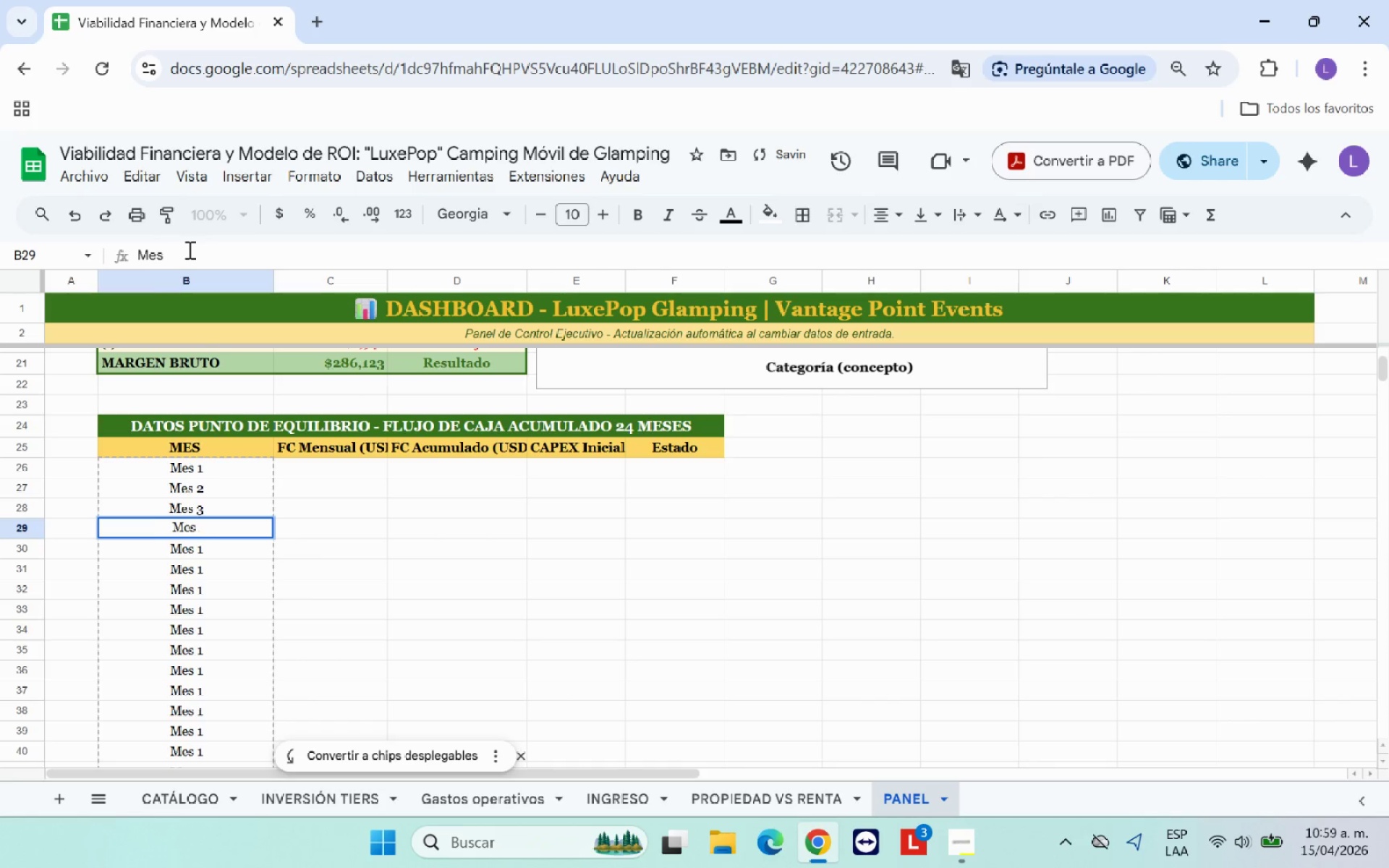 
key(4)
 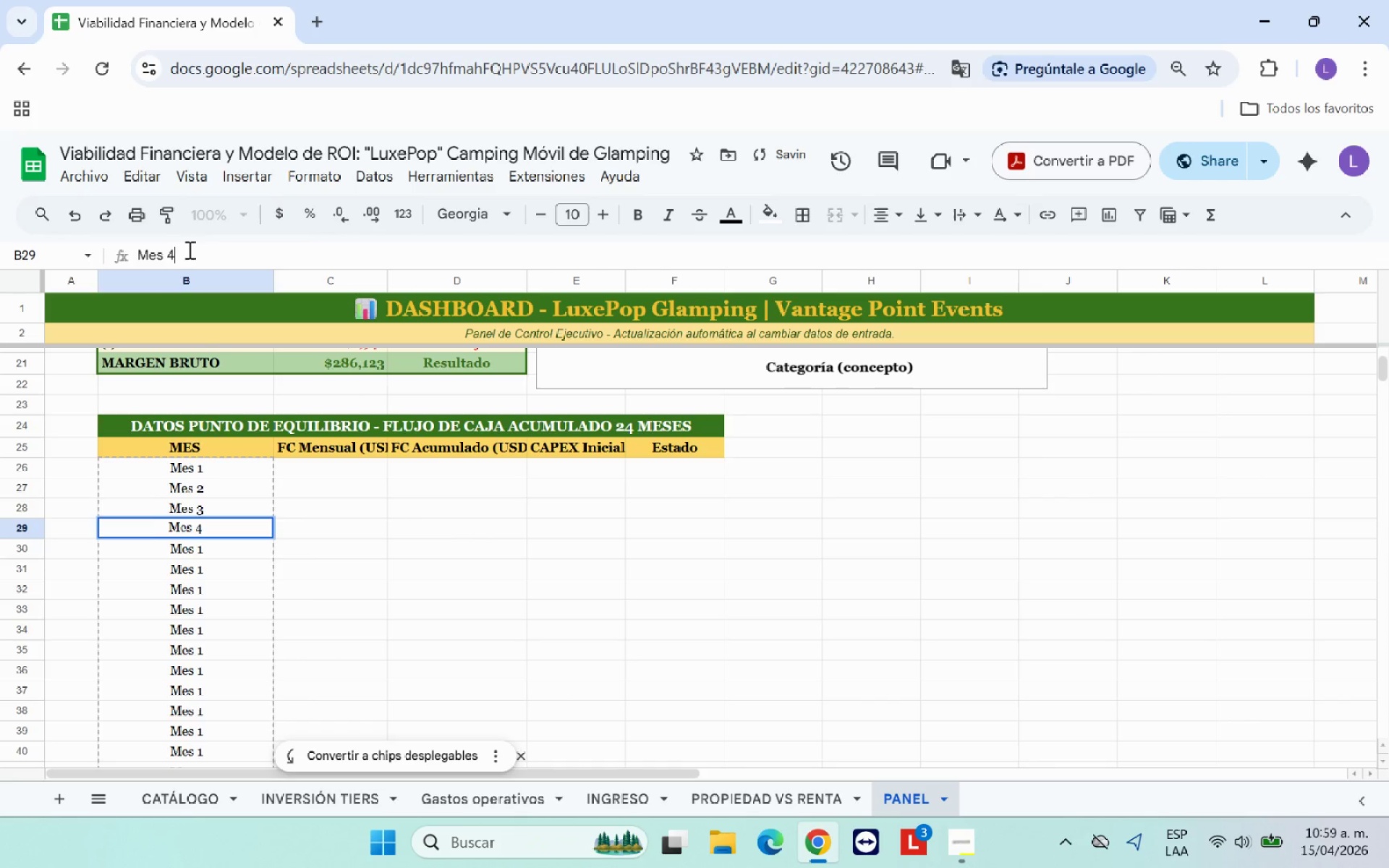 
key(Enter)
 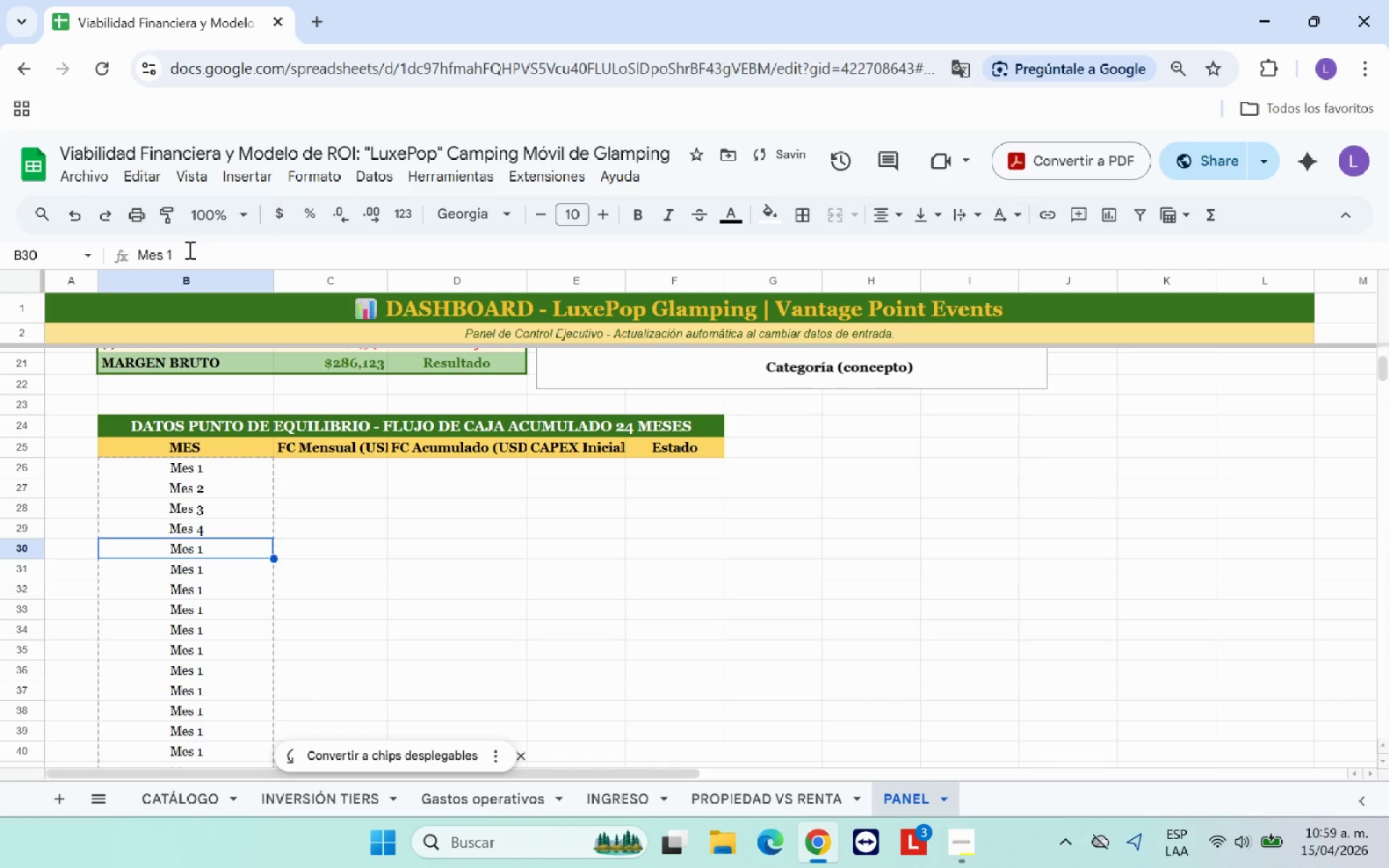 
left_click([188, 250])
 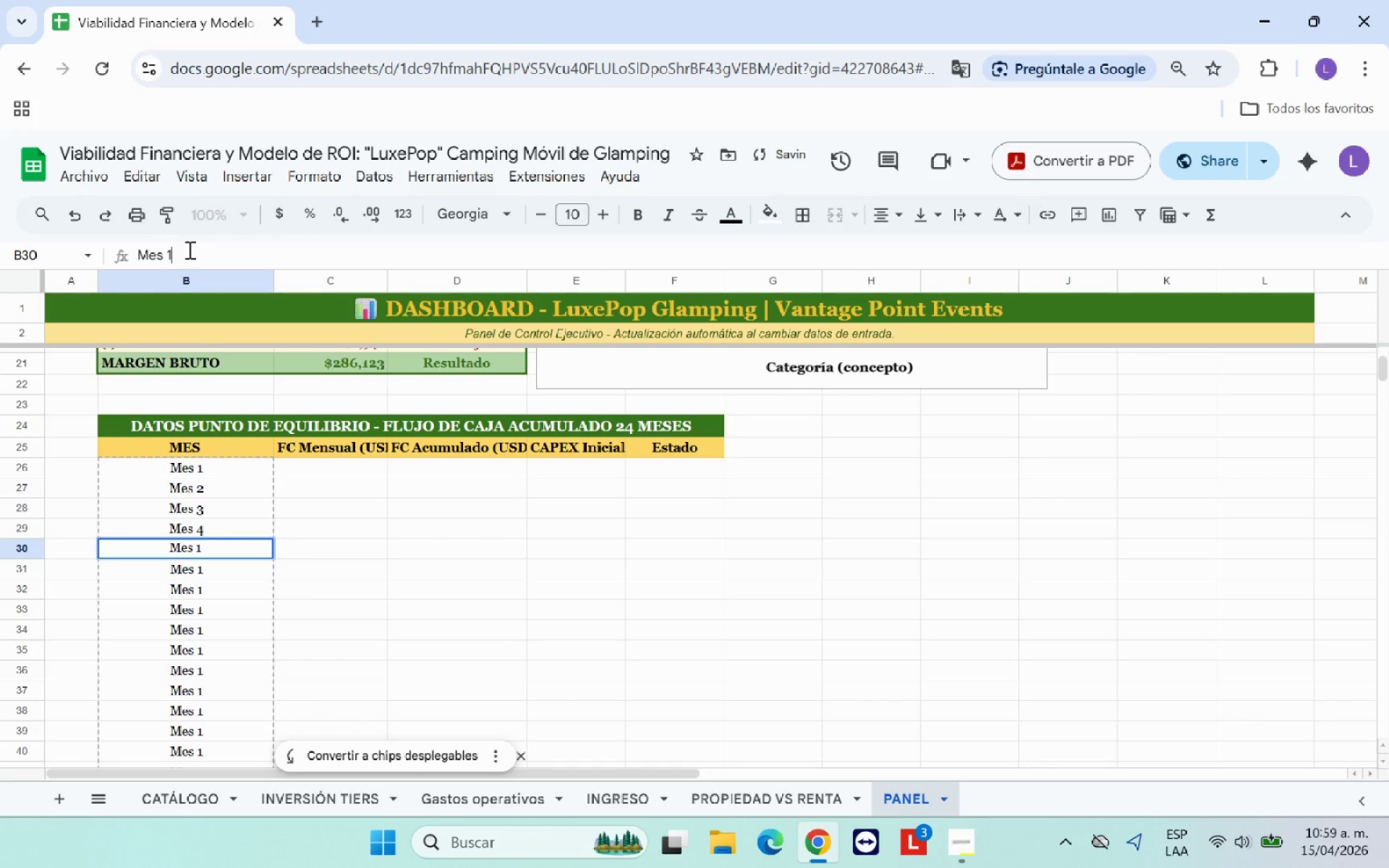 
key(Backspace)
 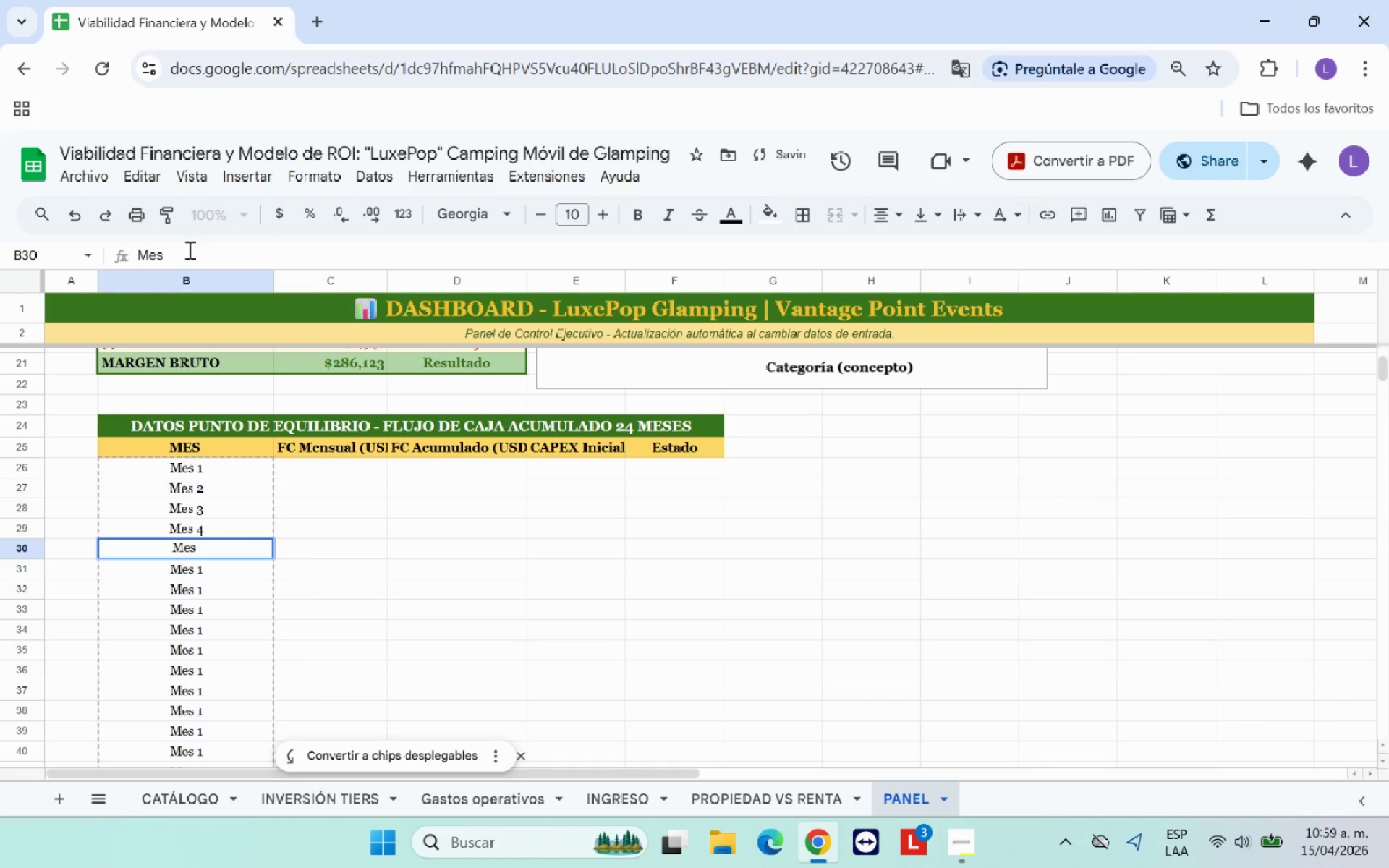 
key(5)
 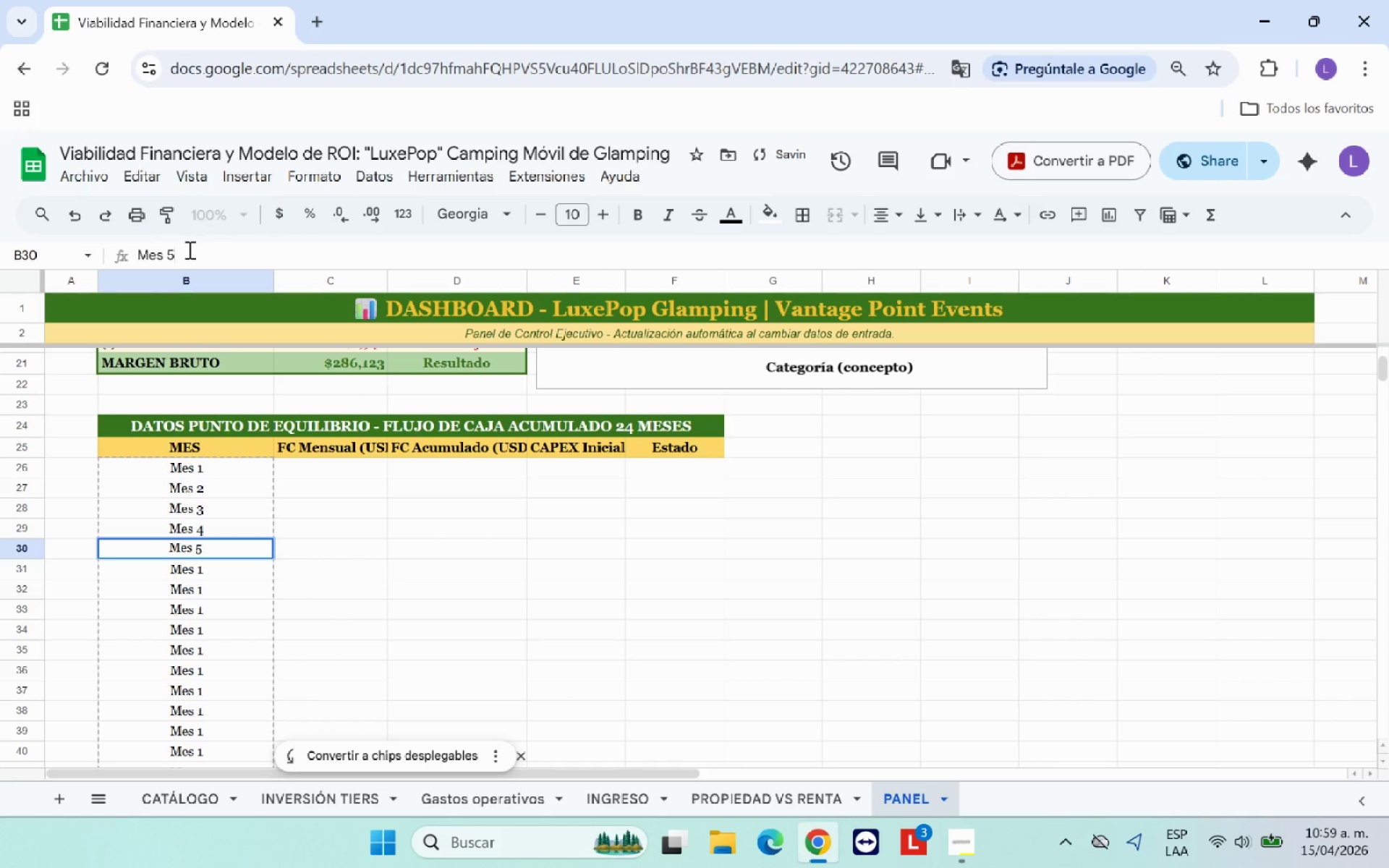 
key(Enter)
 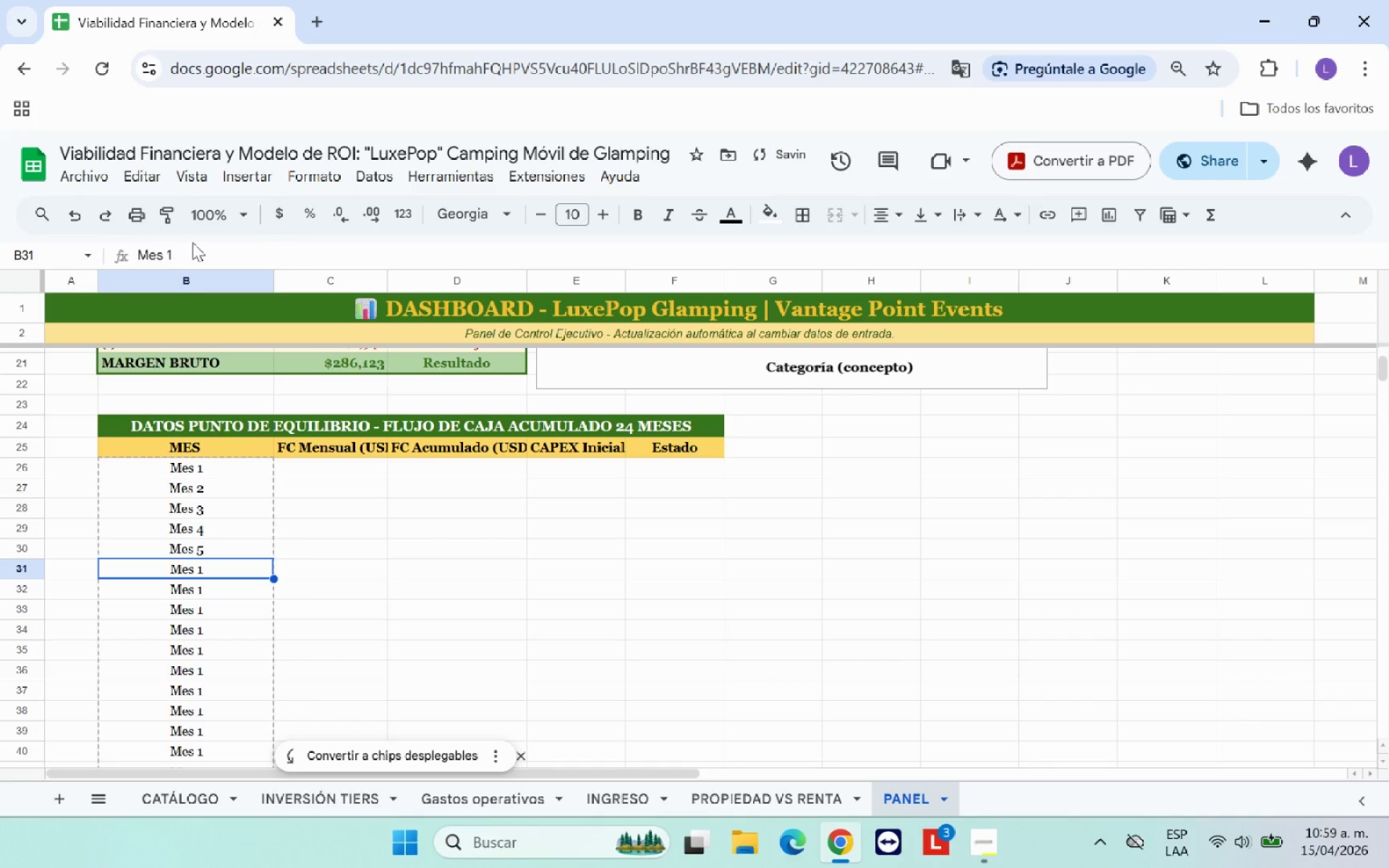 
left_click([196, 256])
 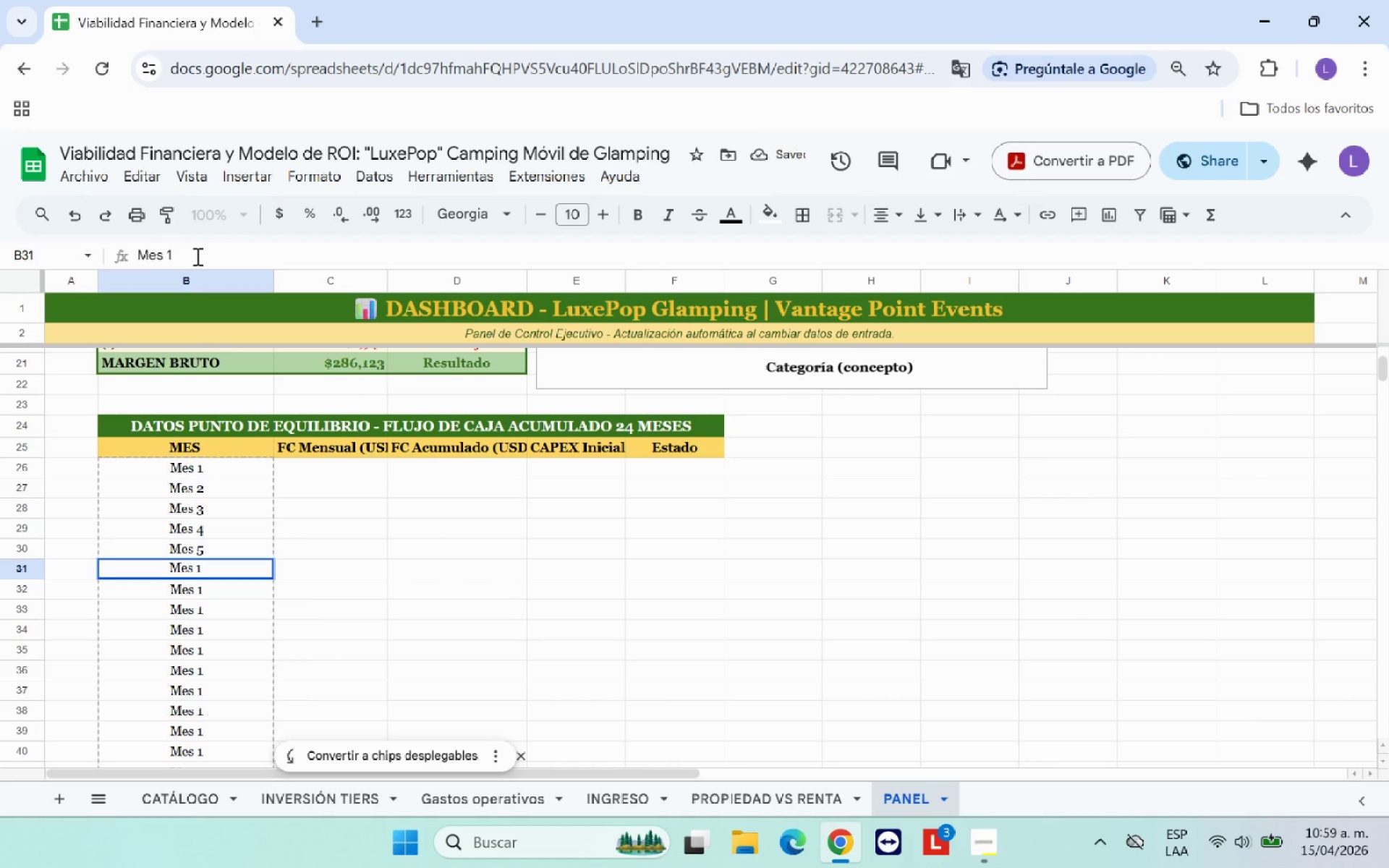 
key(Delete)
 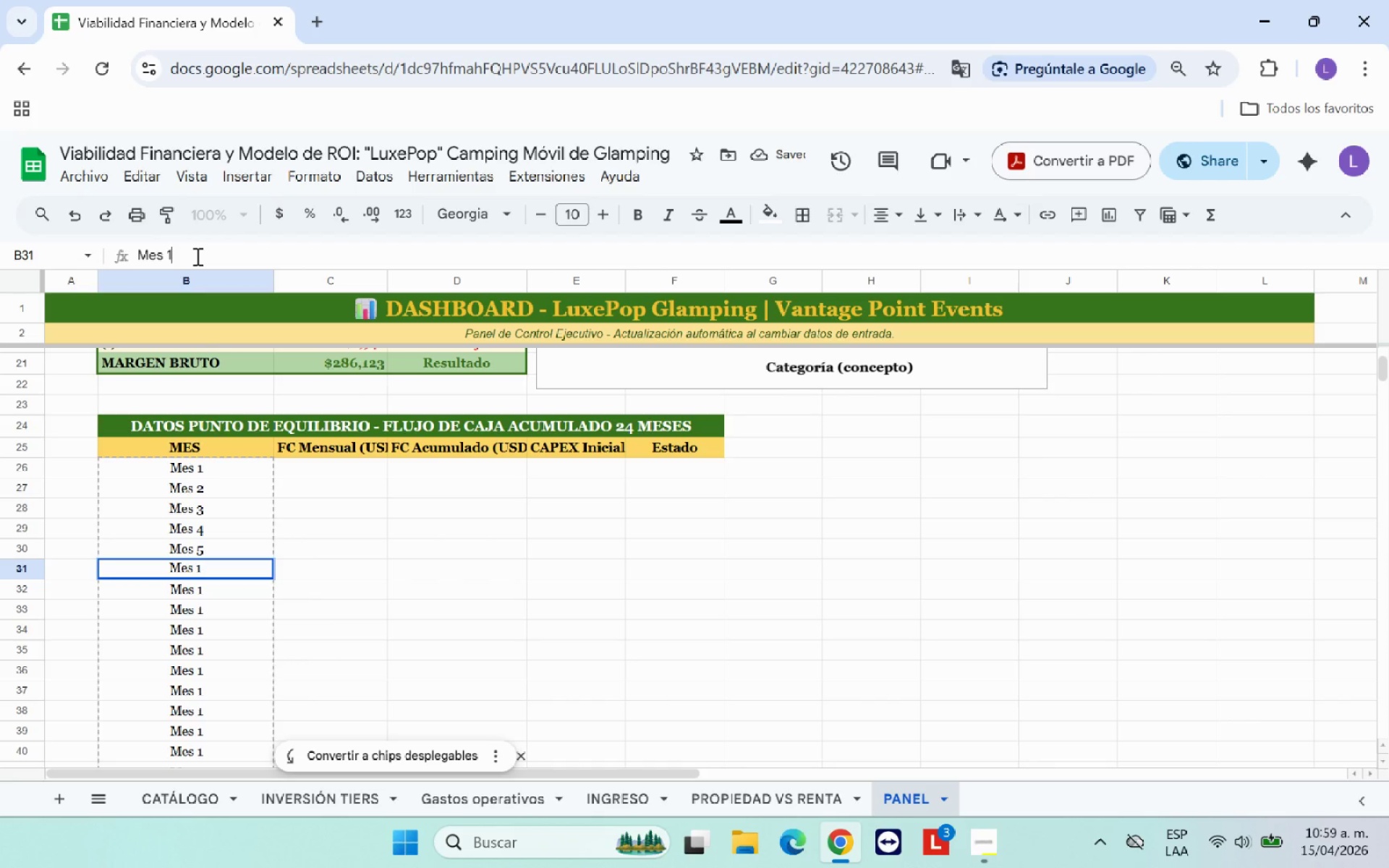 
key(Backspace)
 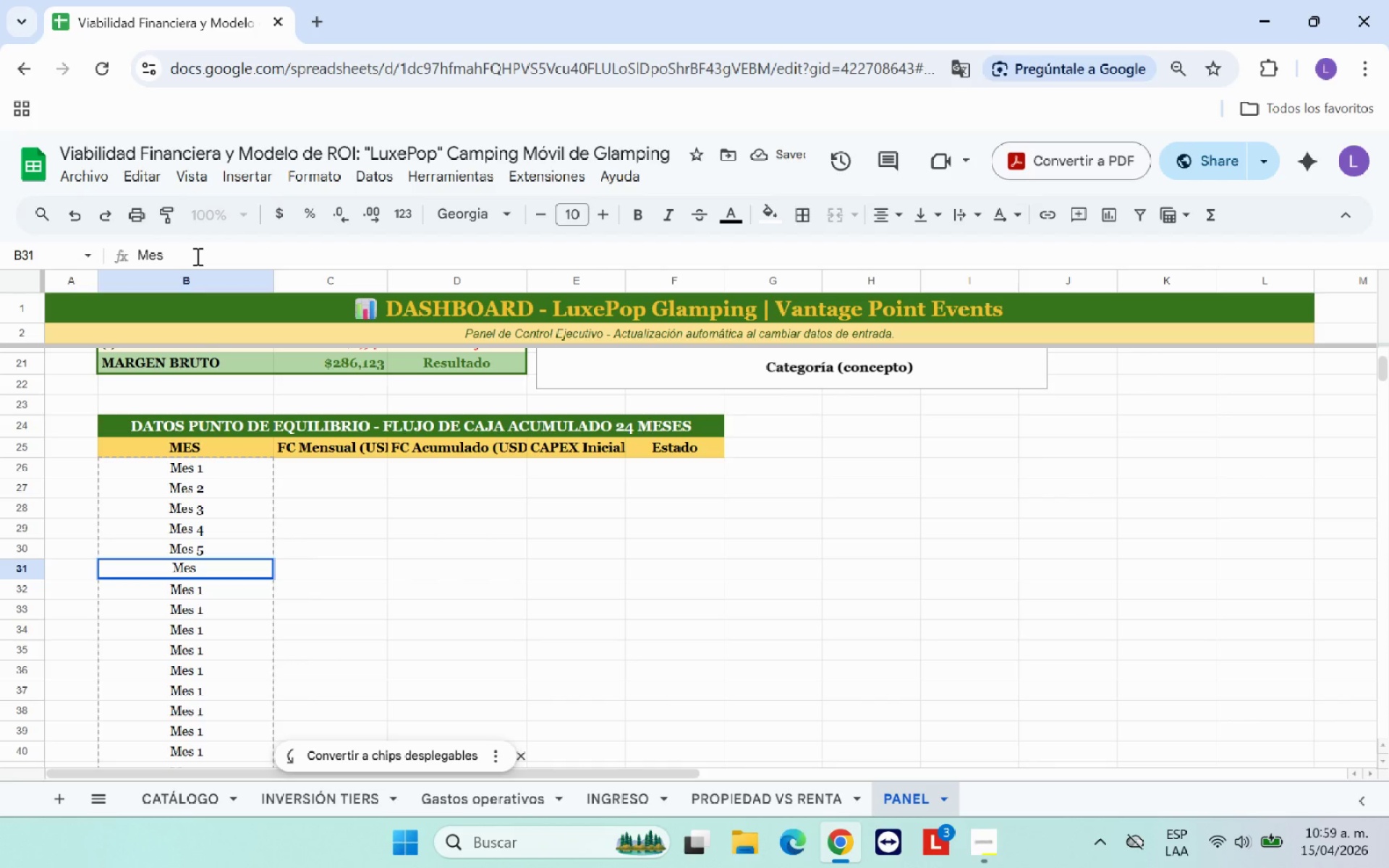 
key(6)
 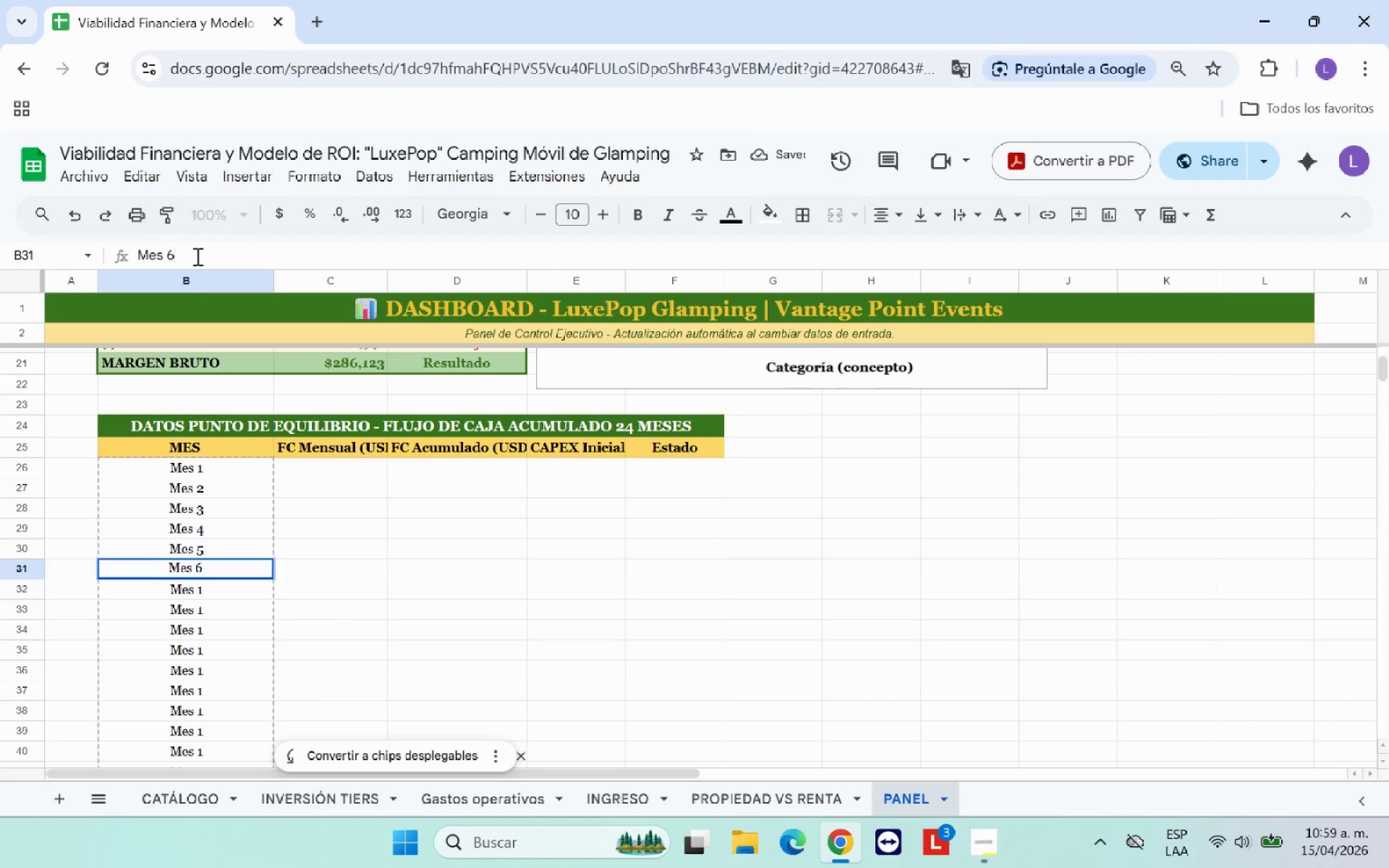 
key(Enter)
 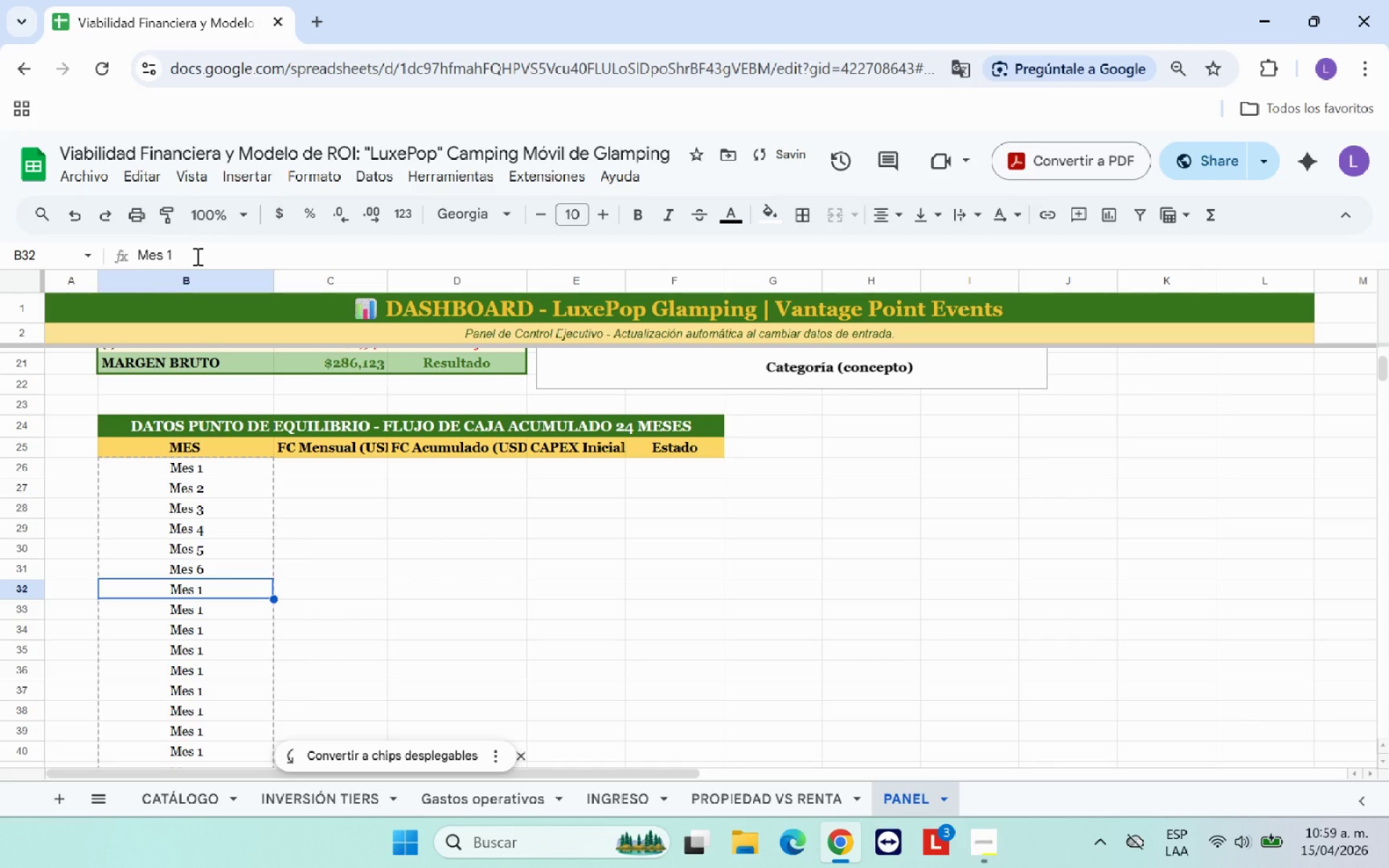 
left_click([196, 256])
 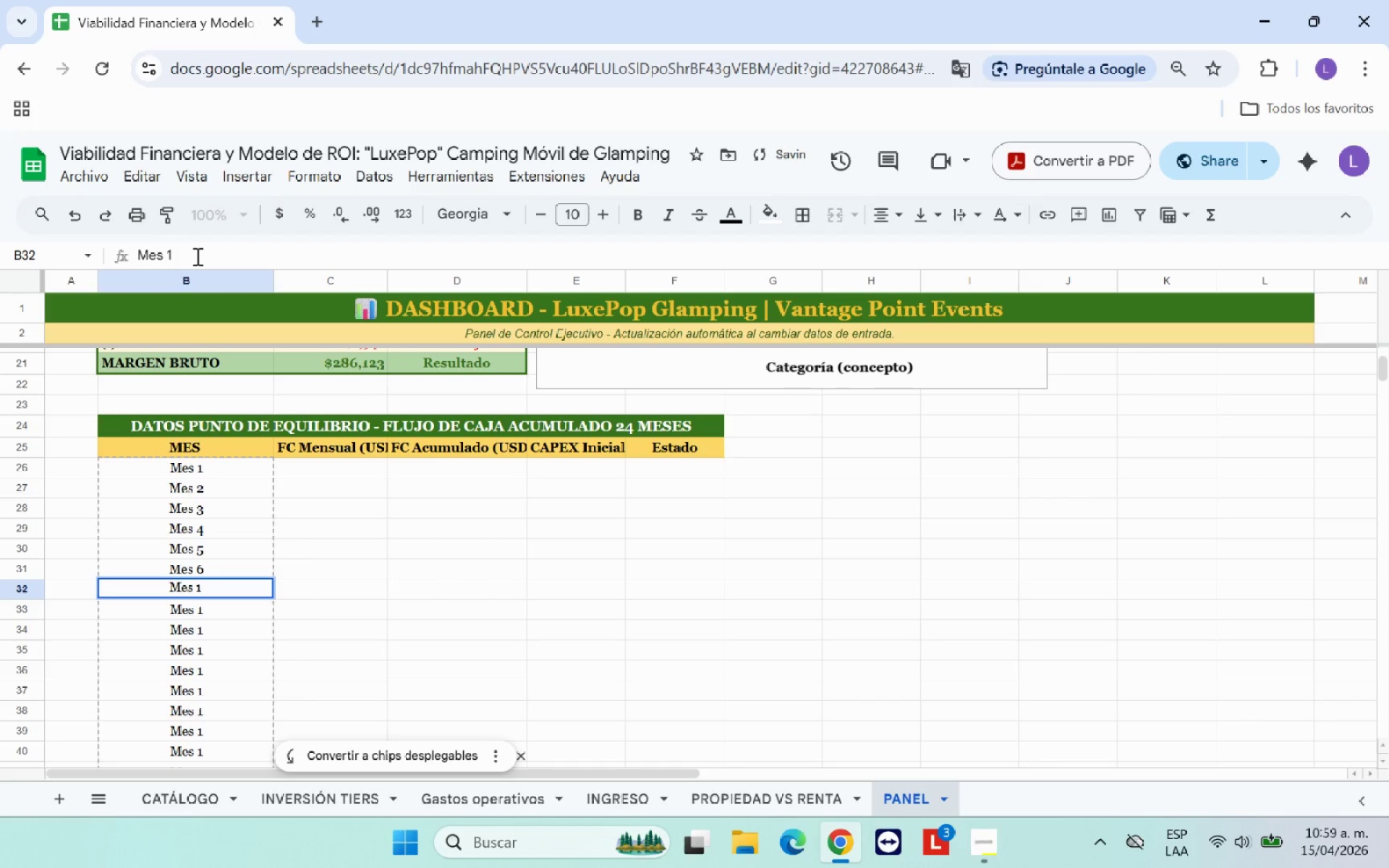 
key(Backspace)
 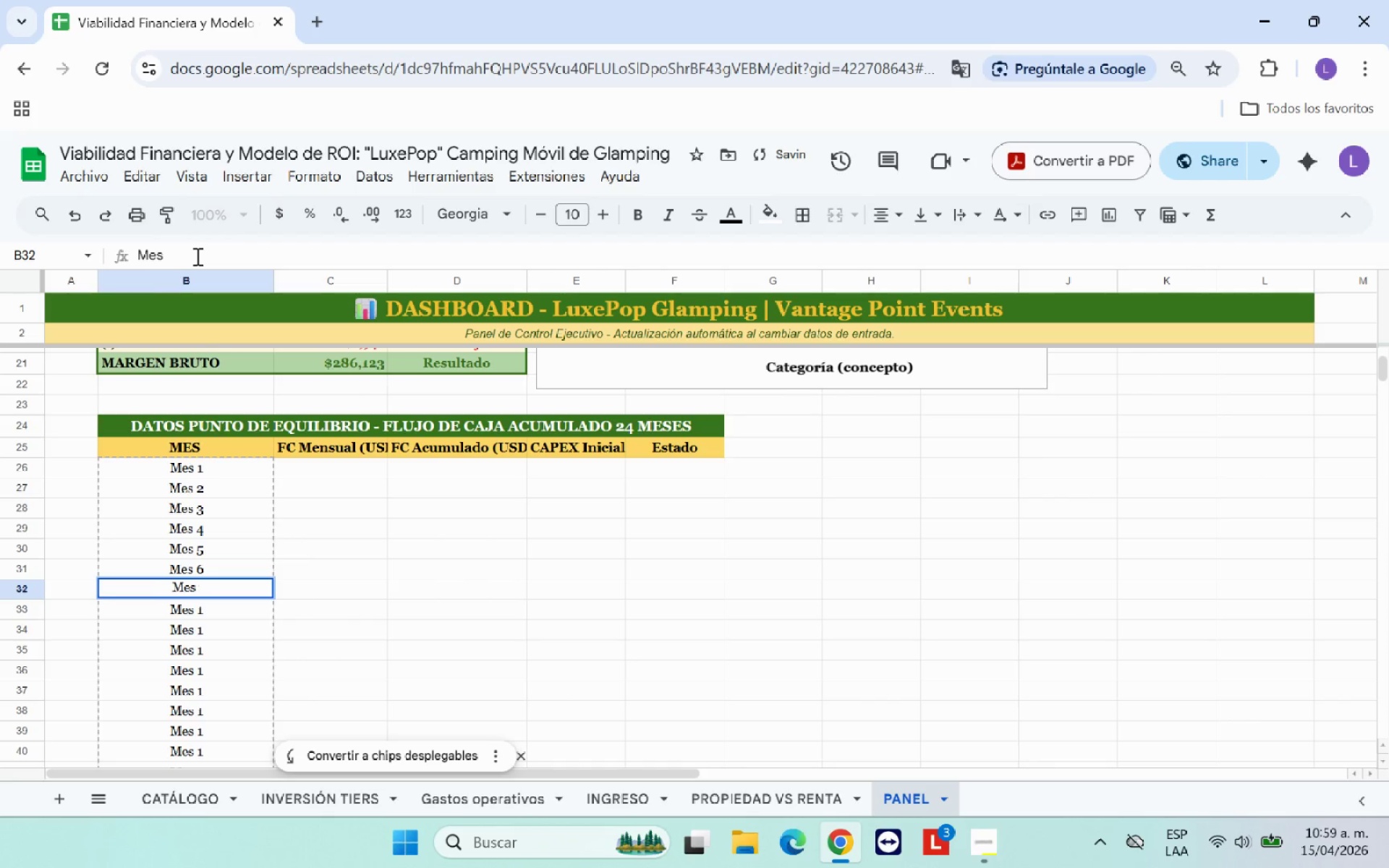 
key(7)
 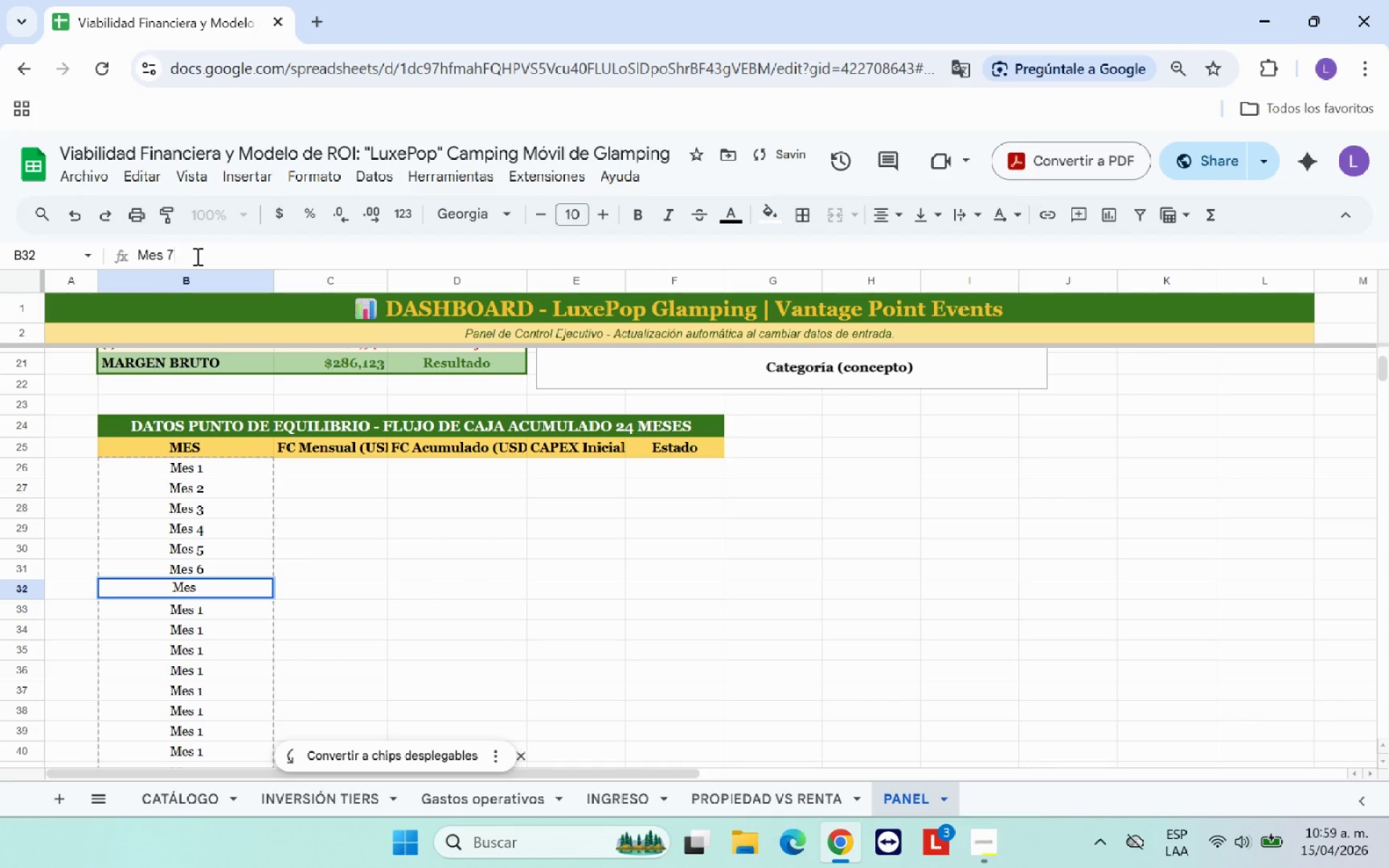 
key(Enter)
 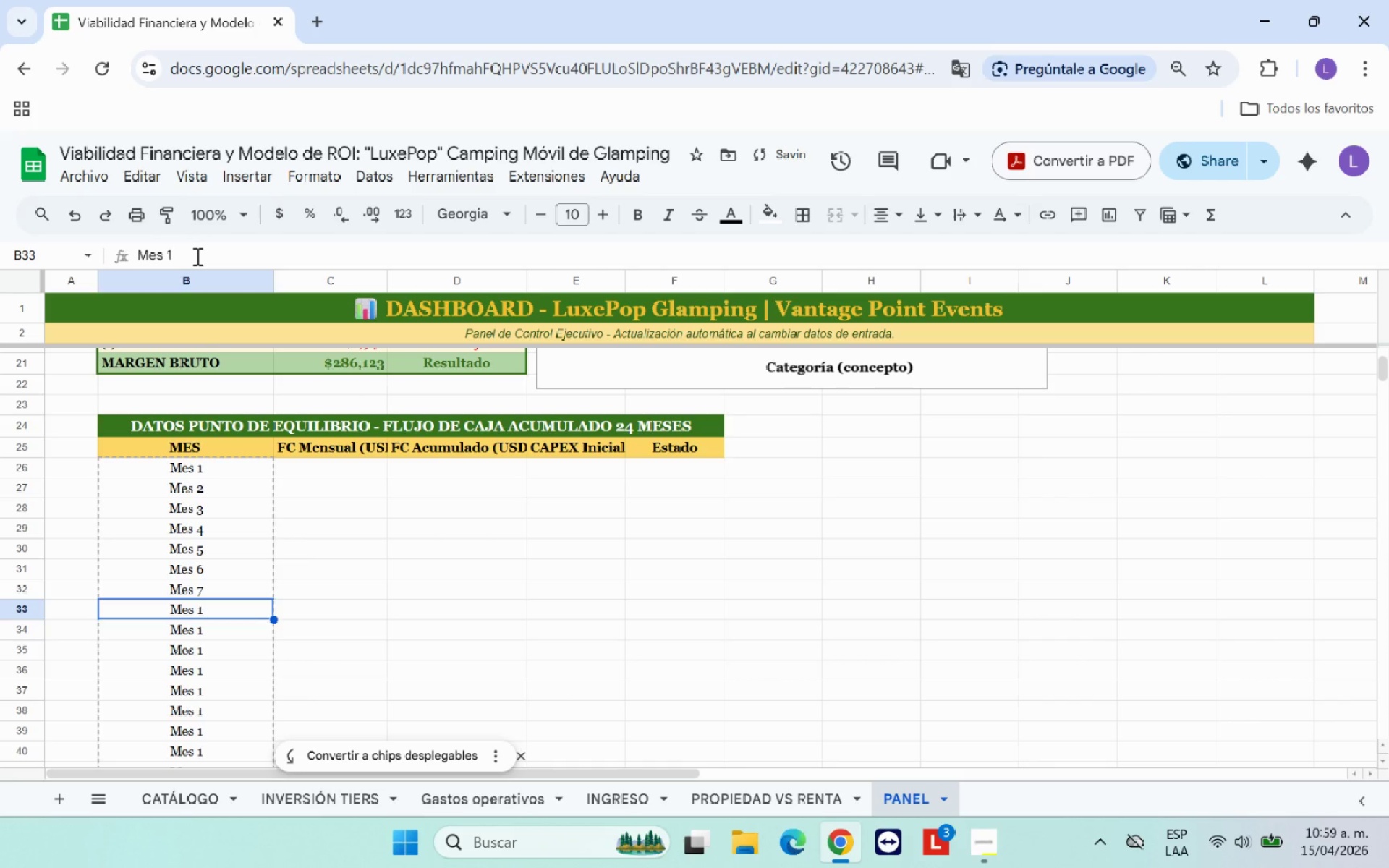 
left_click([196, 256])
 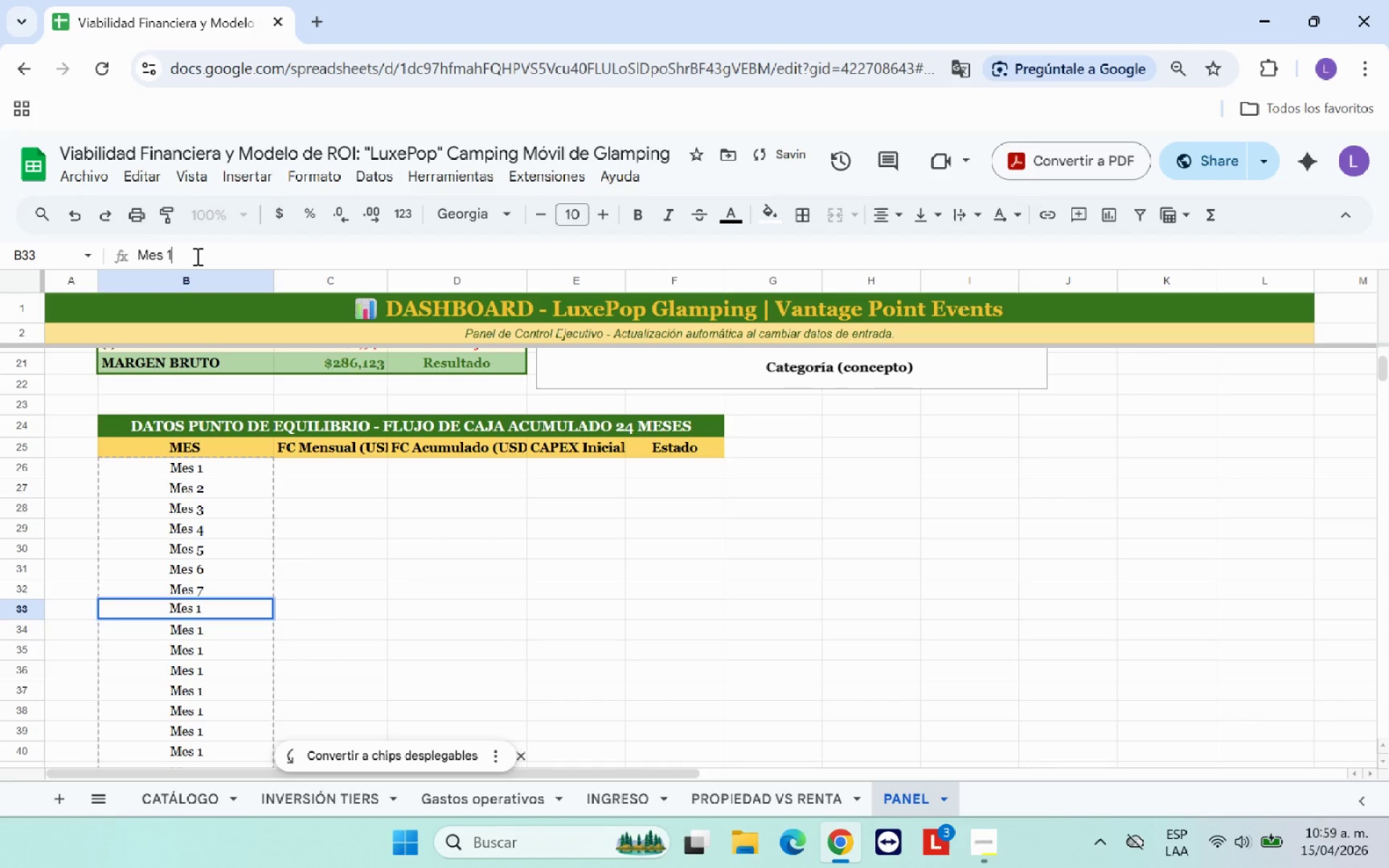 
key(Backspace)
 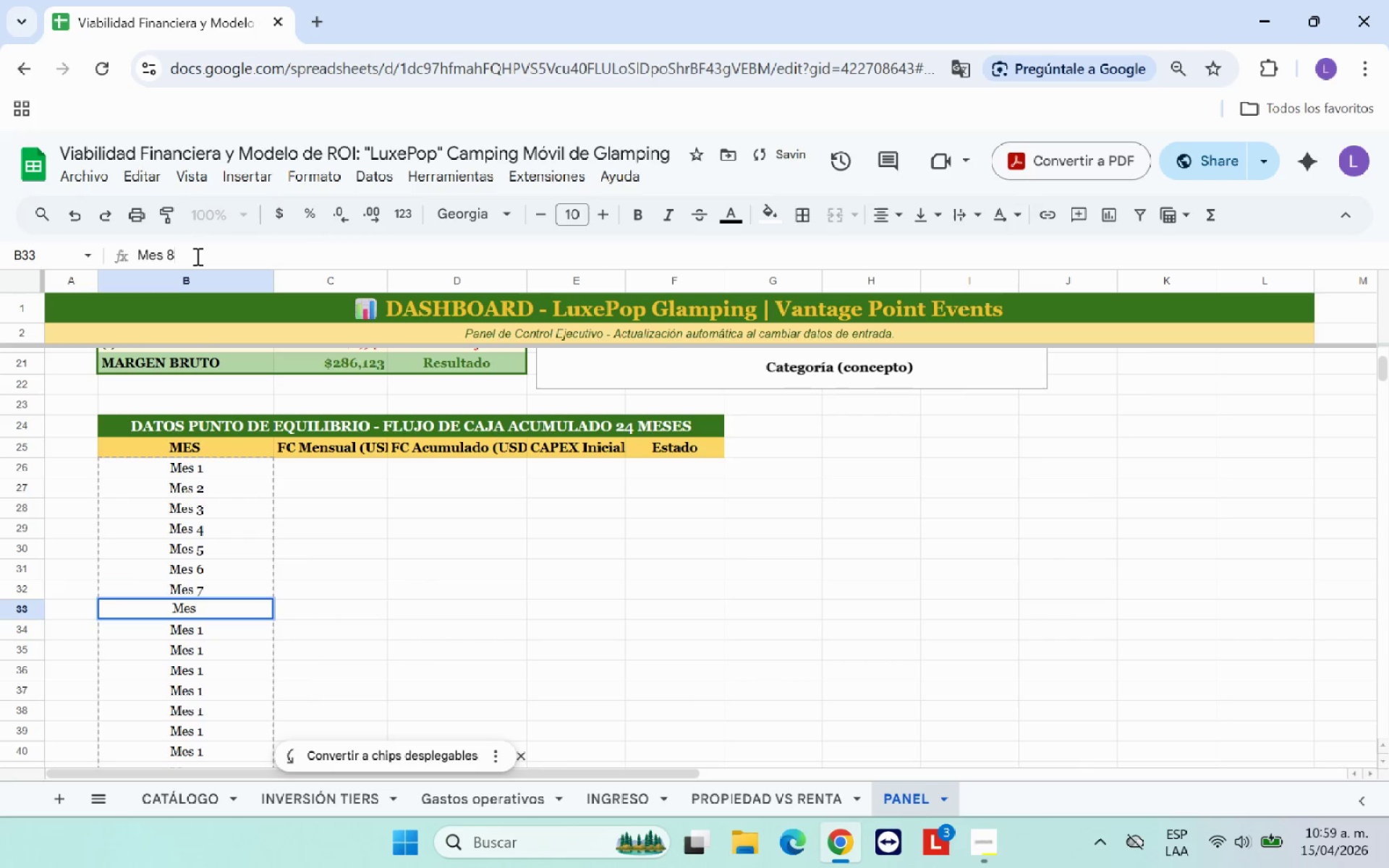 
key(8)
 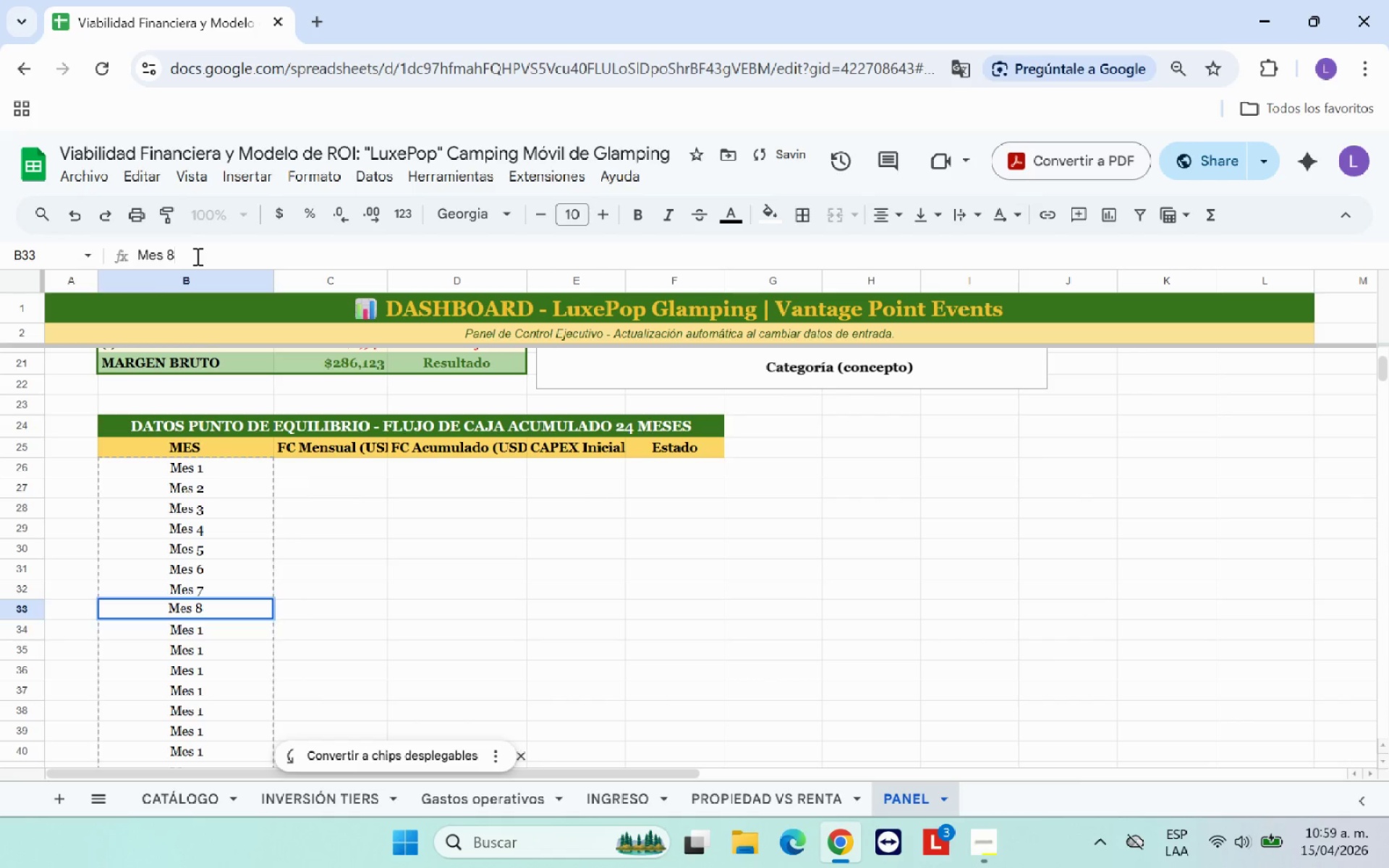 
key(Enter)
 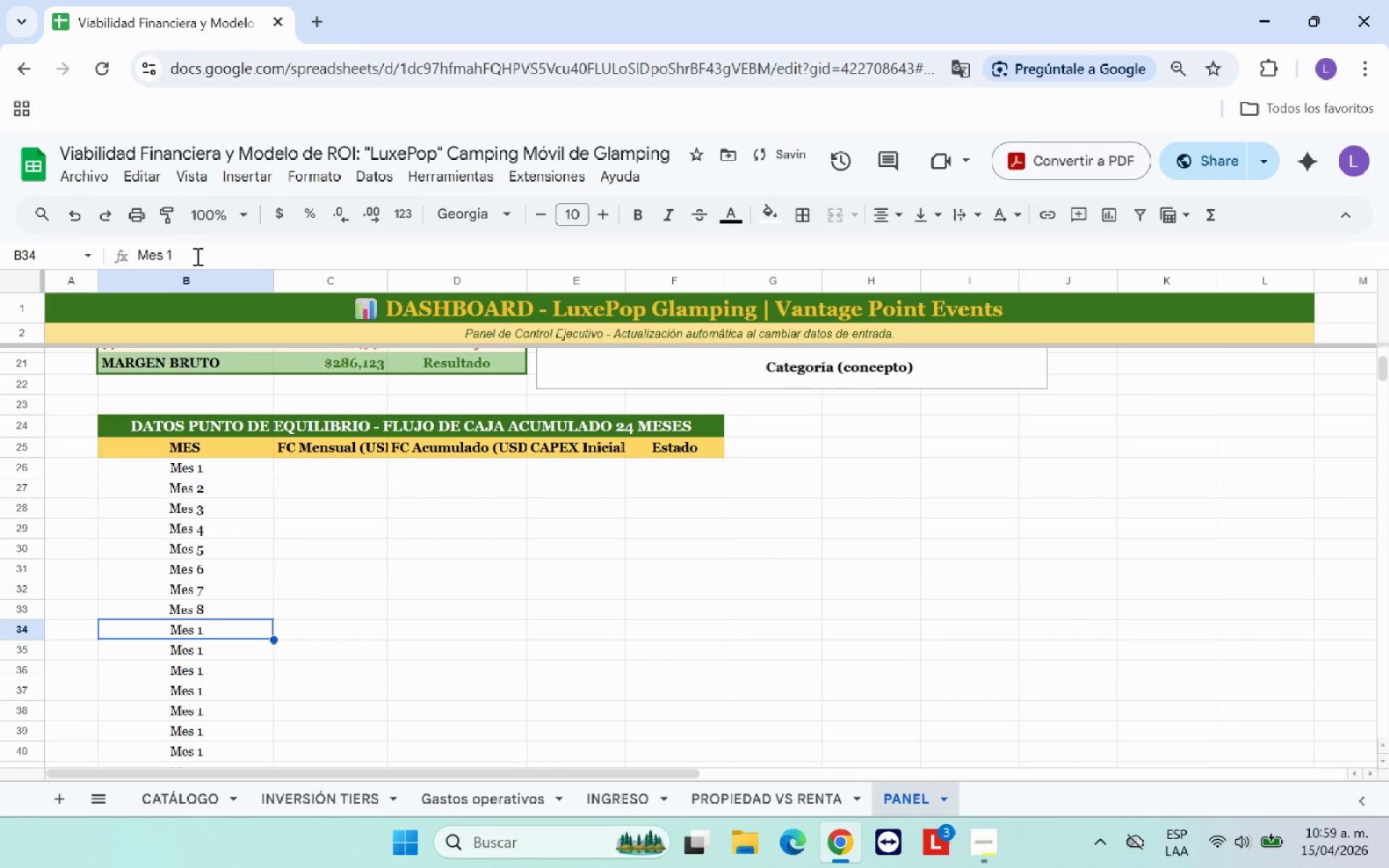 
left_click([196, 256])
 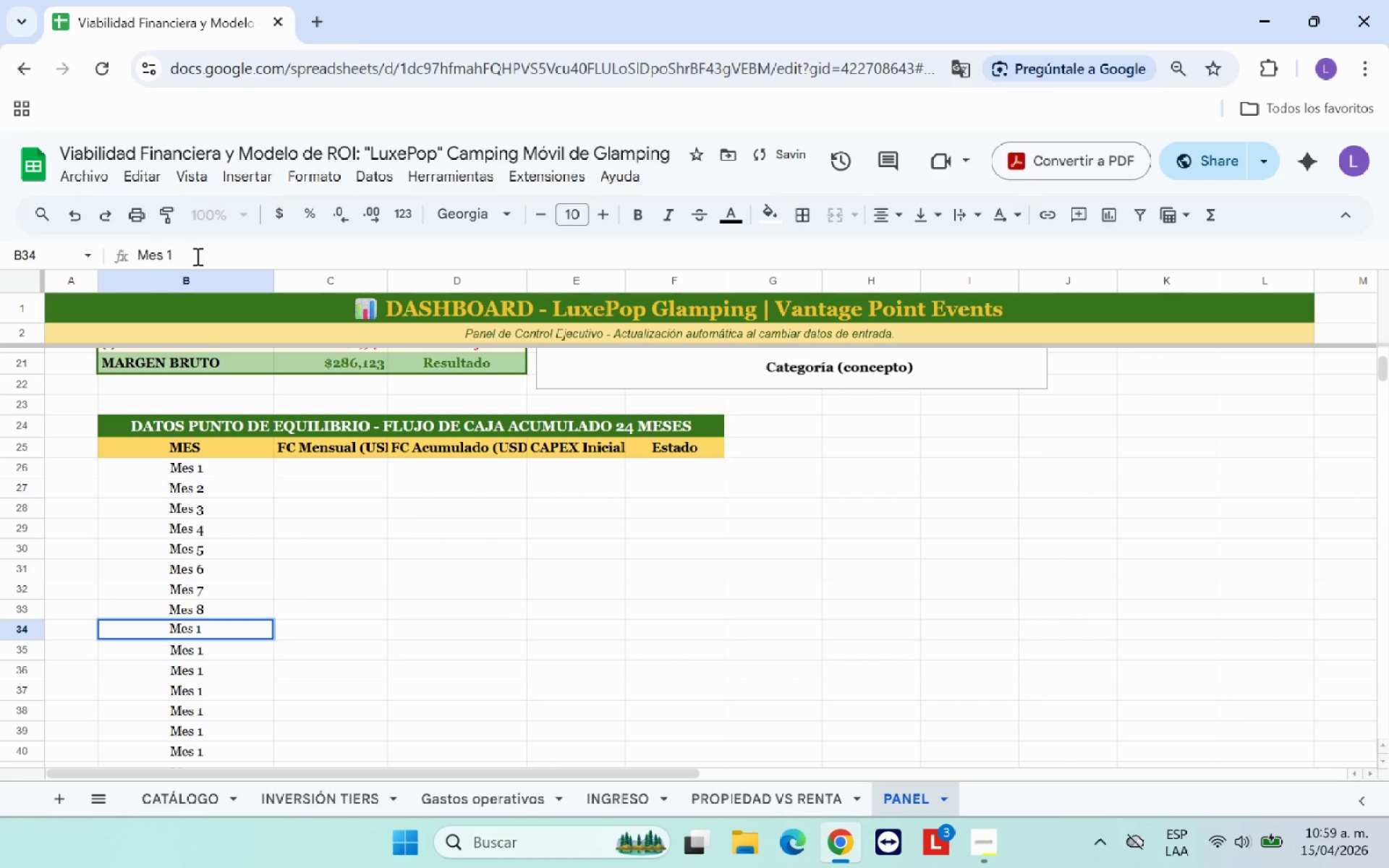 
key(Backspace)
 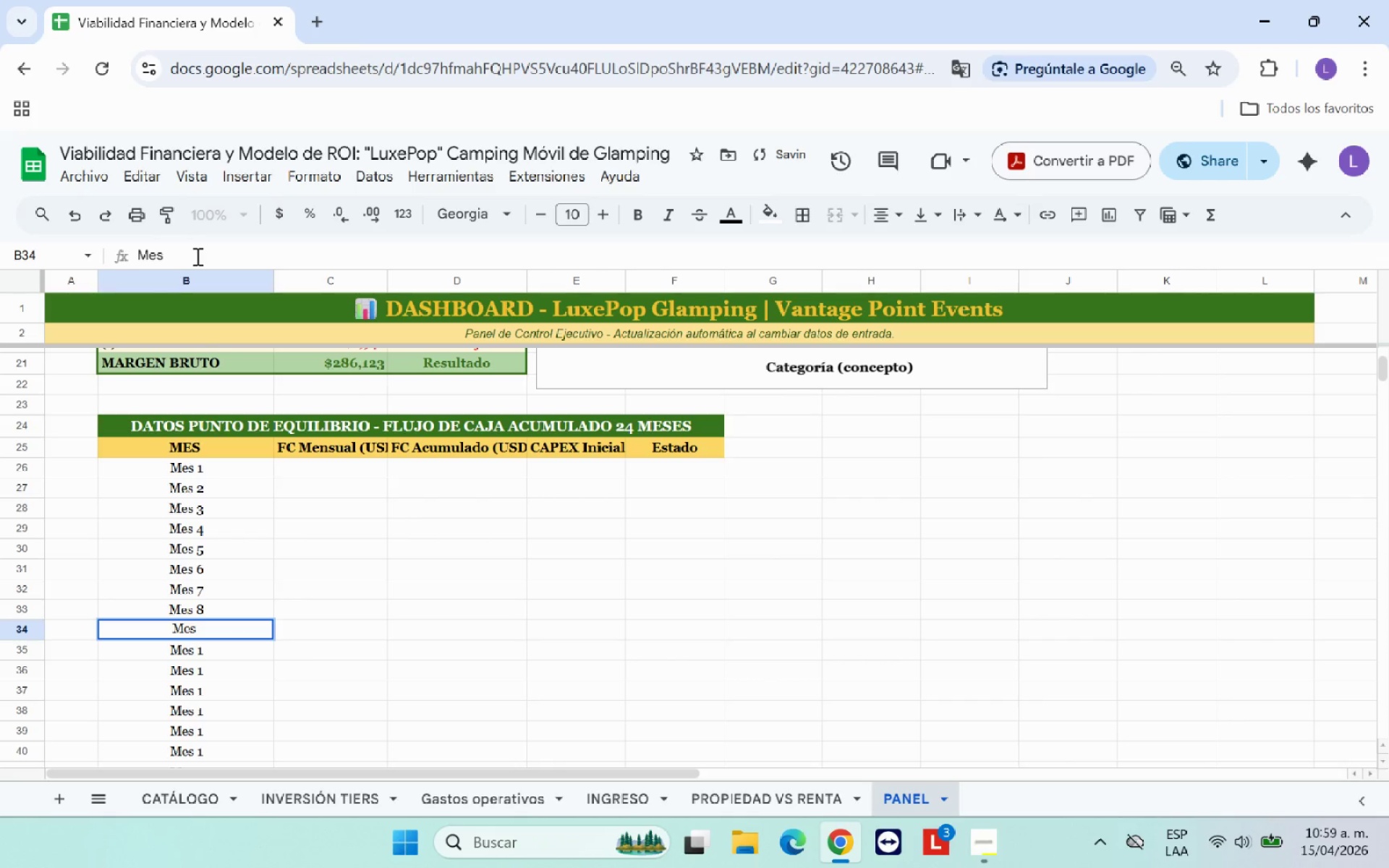 
key(9)
 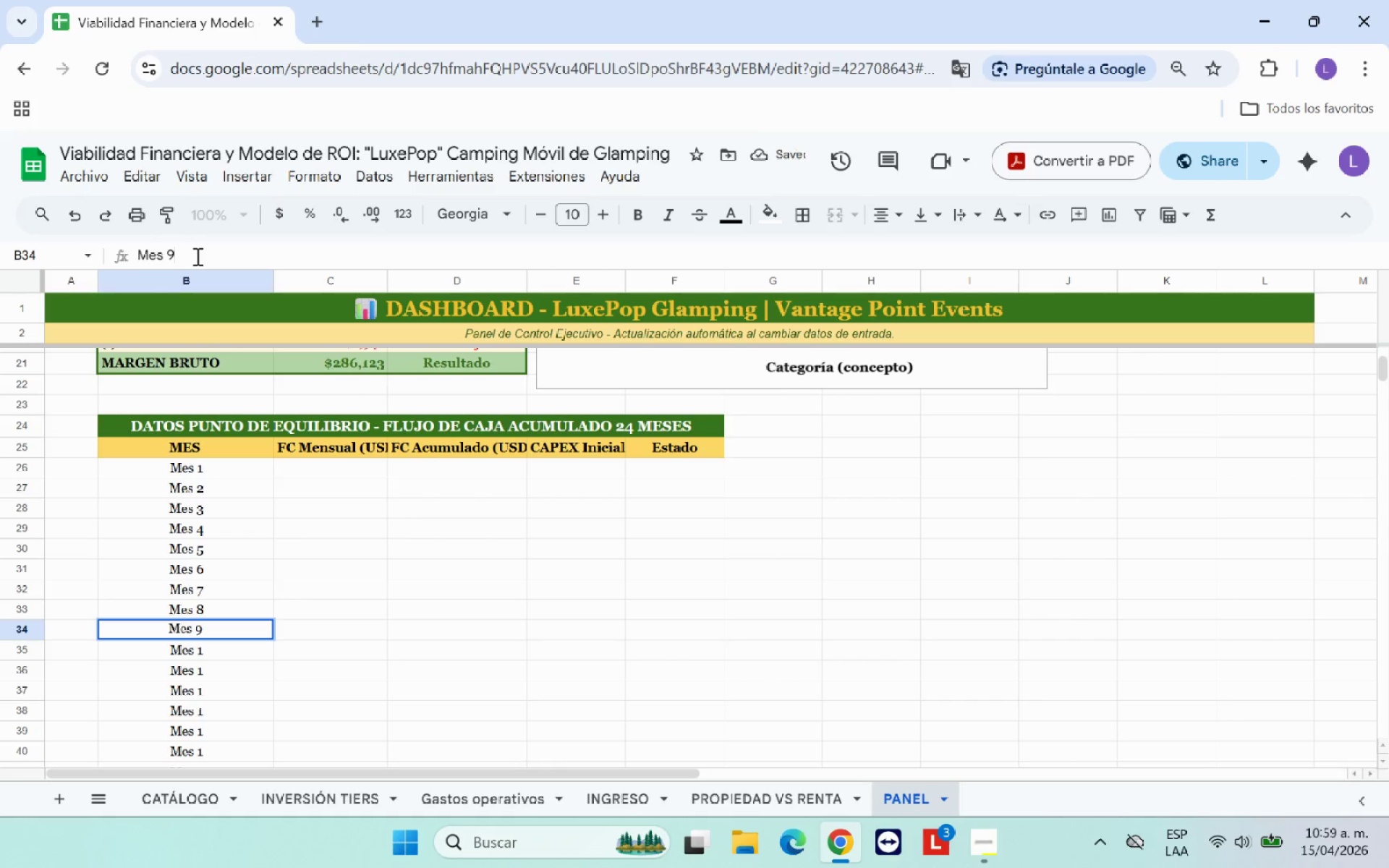 
key(Enter)
 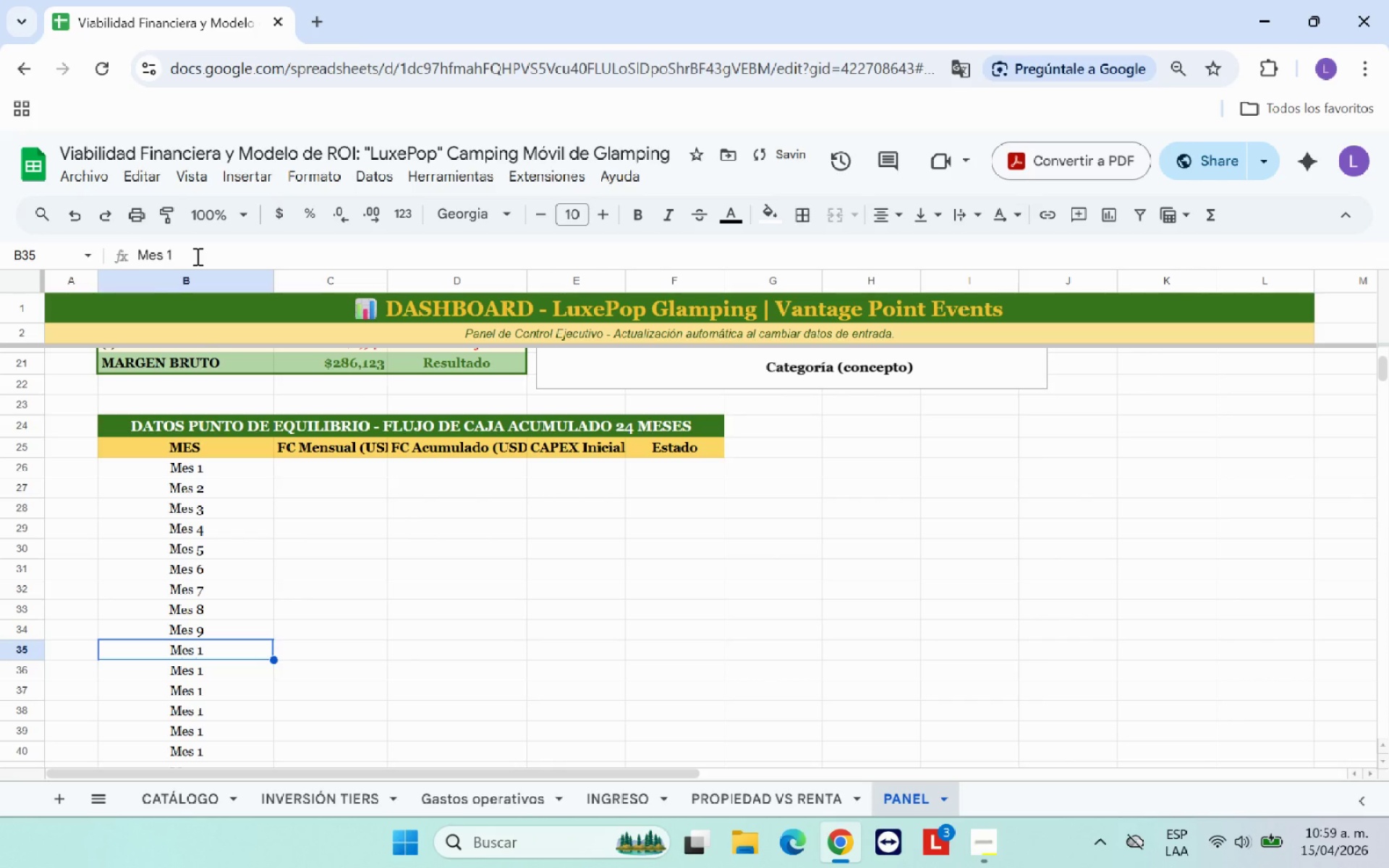 
left_click([196, 256])
 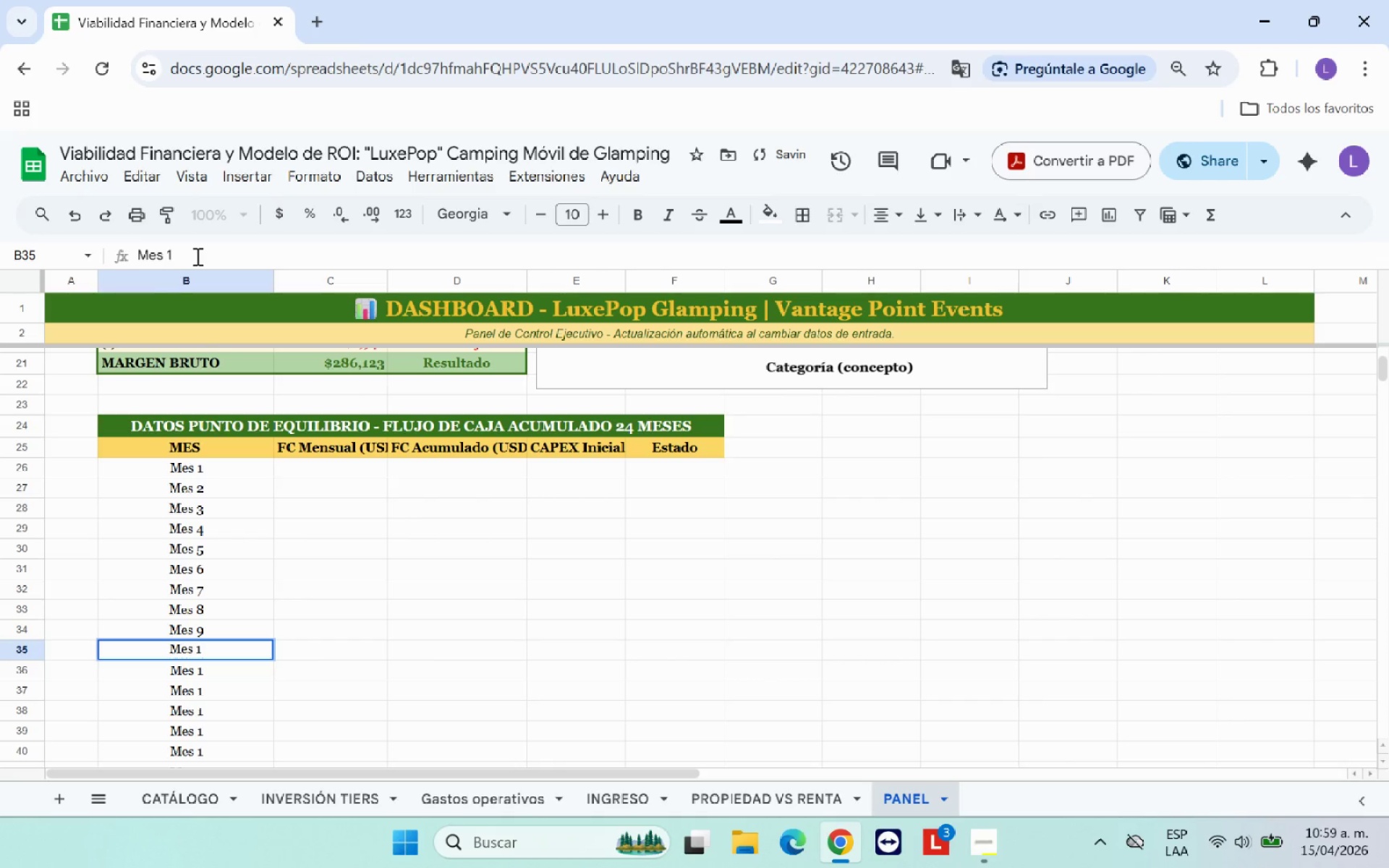 
key(0)
 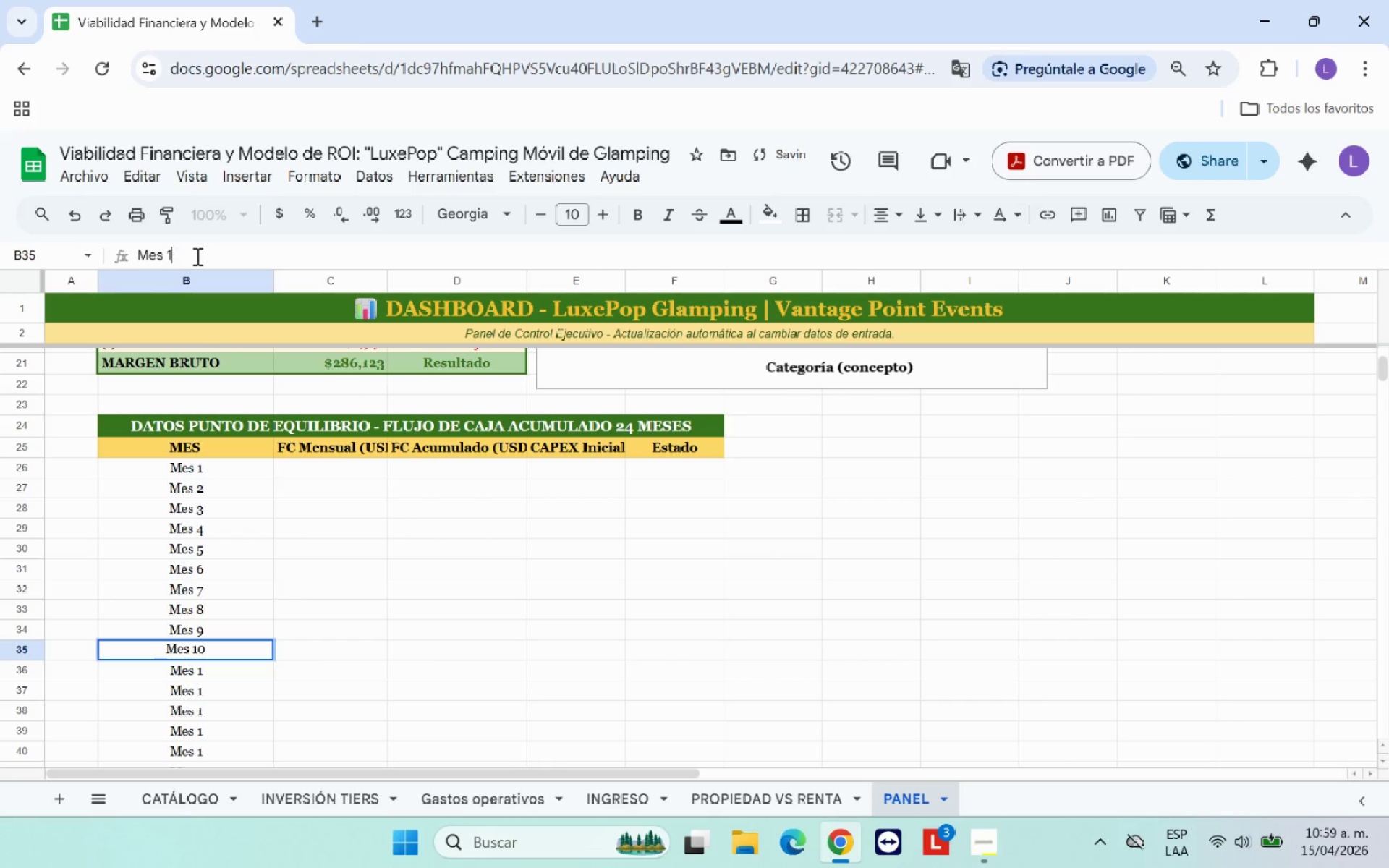 
key(Backspace)
 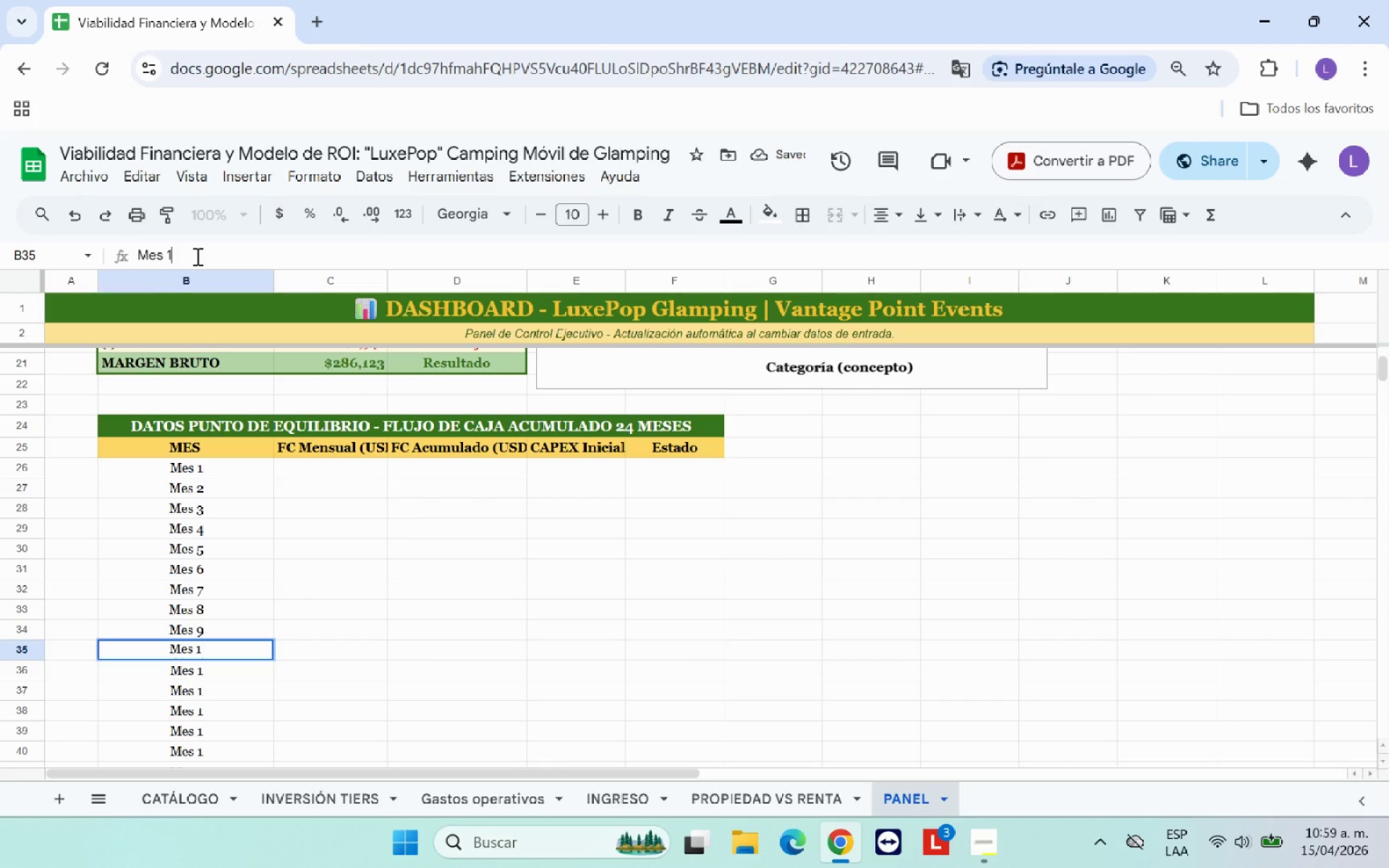 
key(0)
 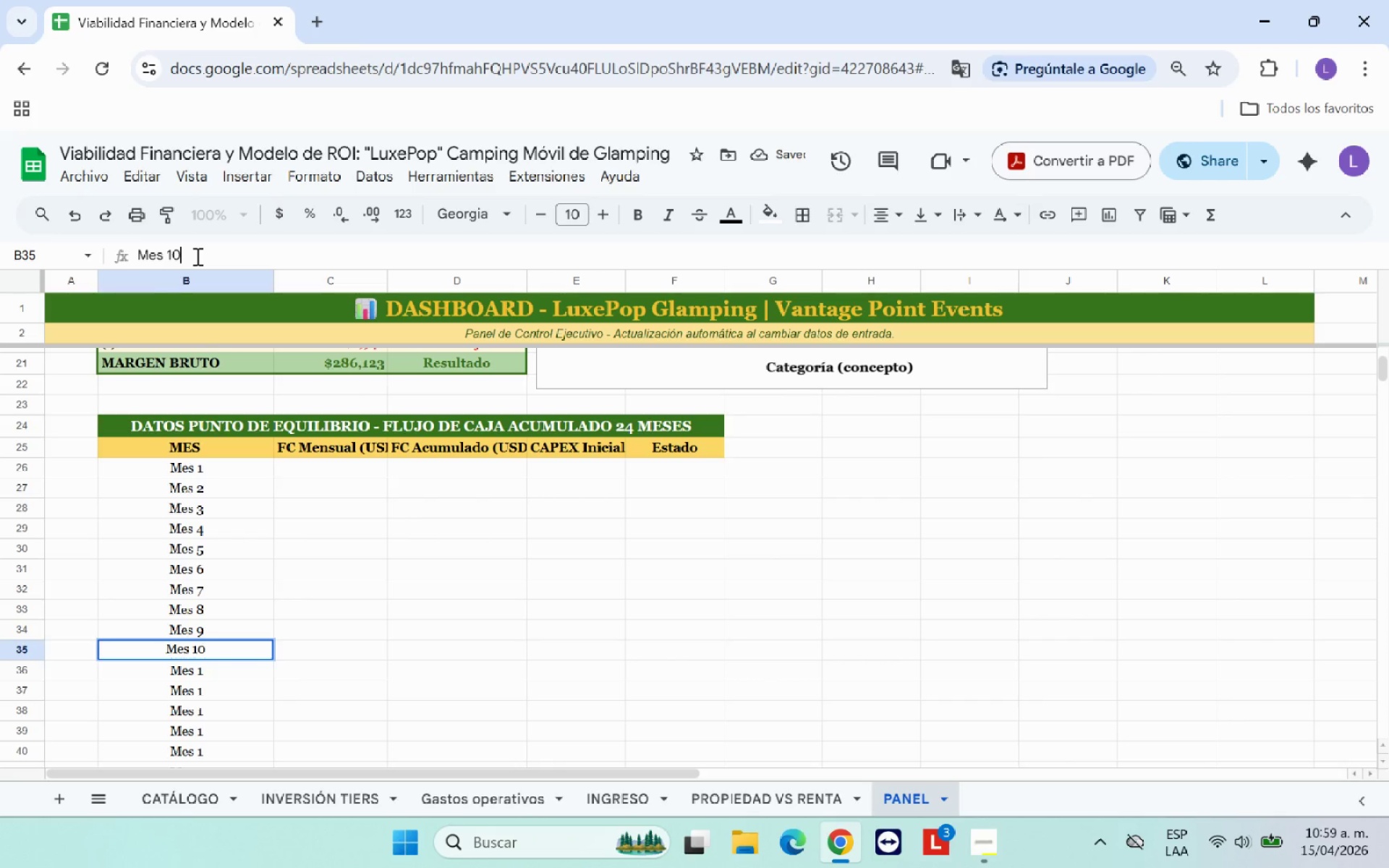 
key(Enter)
 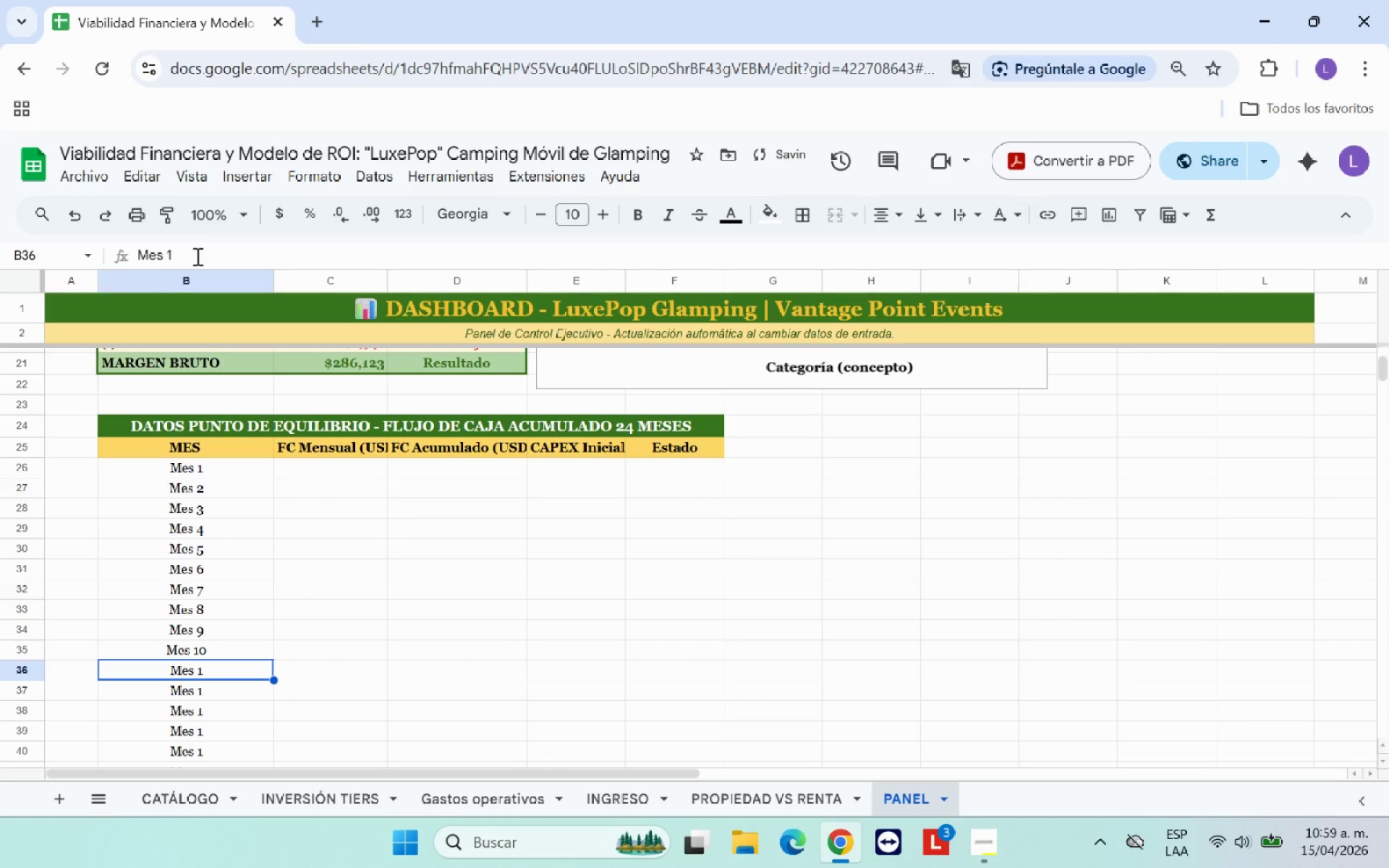 
left_click([196, 256])
 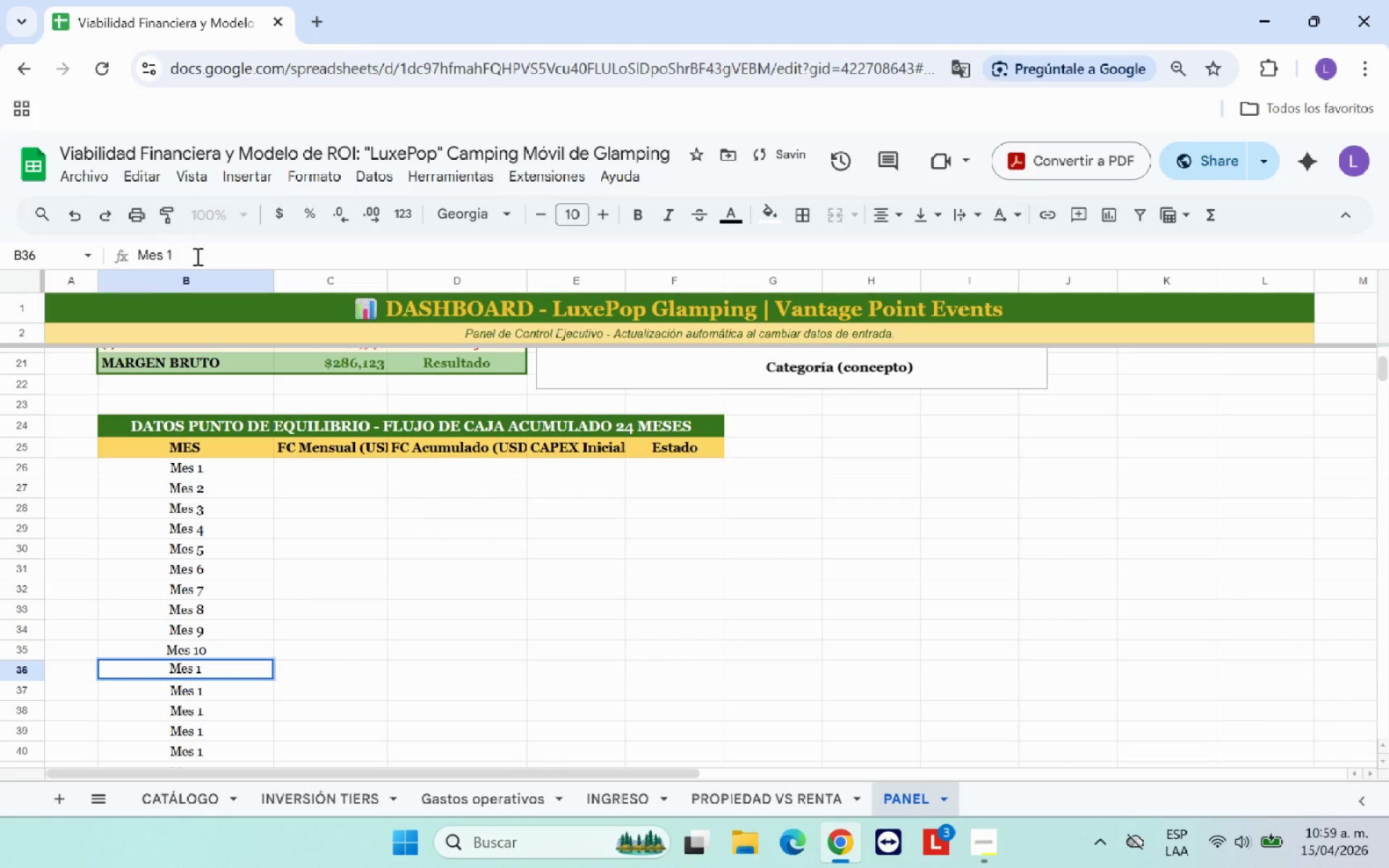 
key(1)
 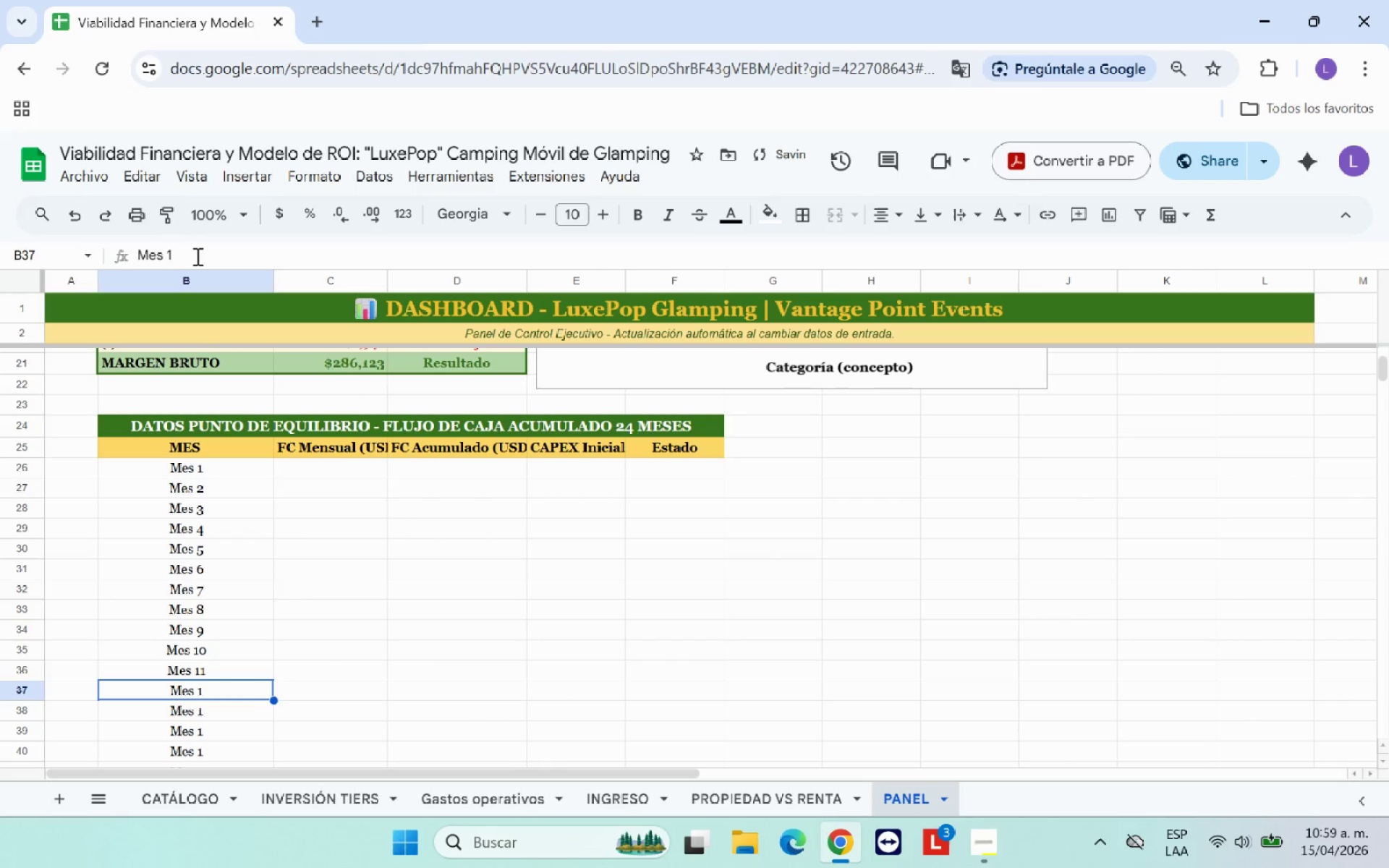 
key(Enter)
 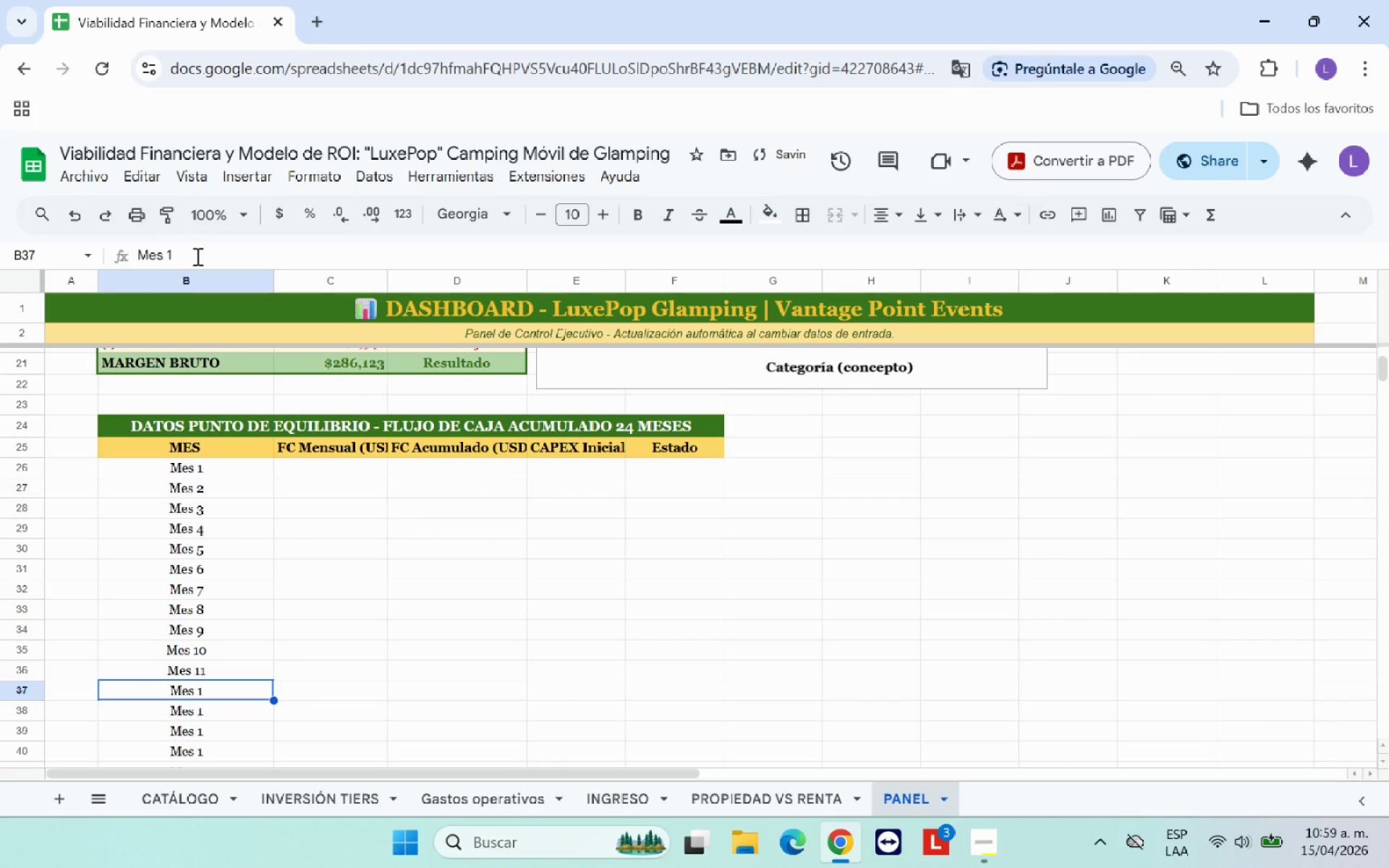 
left_click([196, 256])
 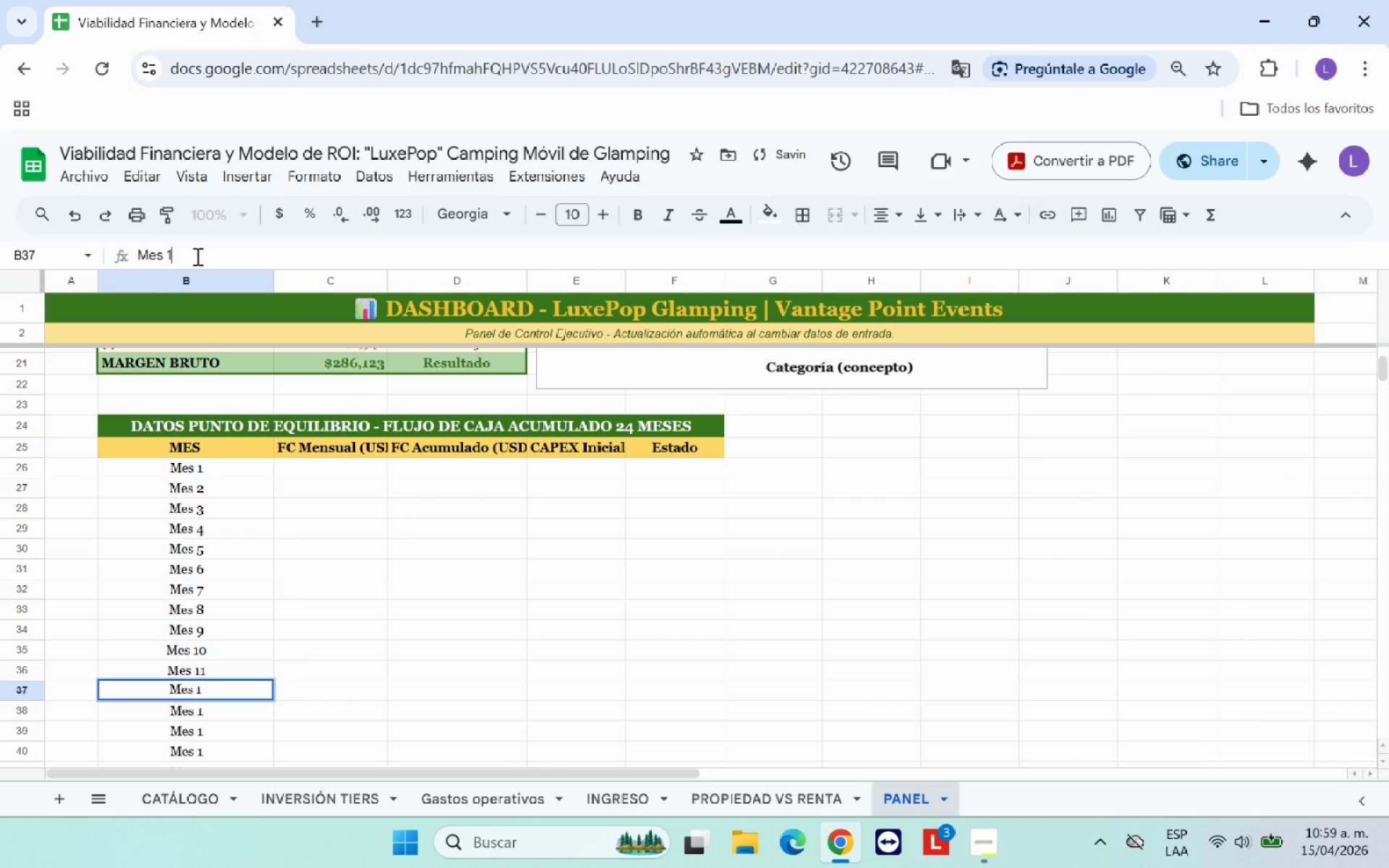 
key(3)
 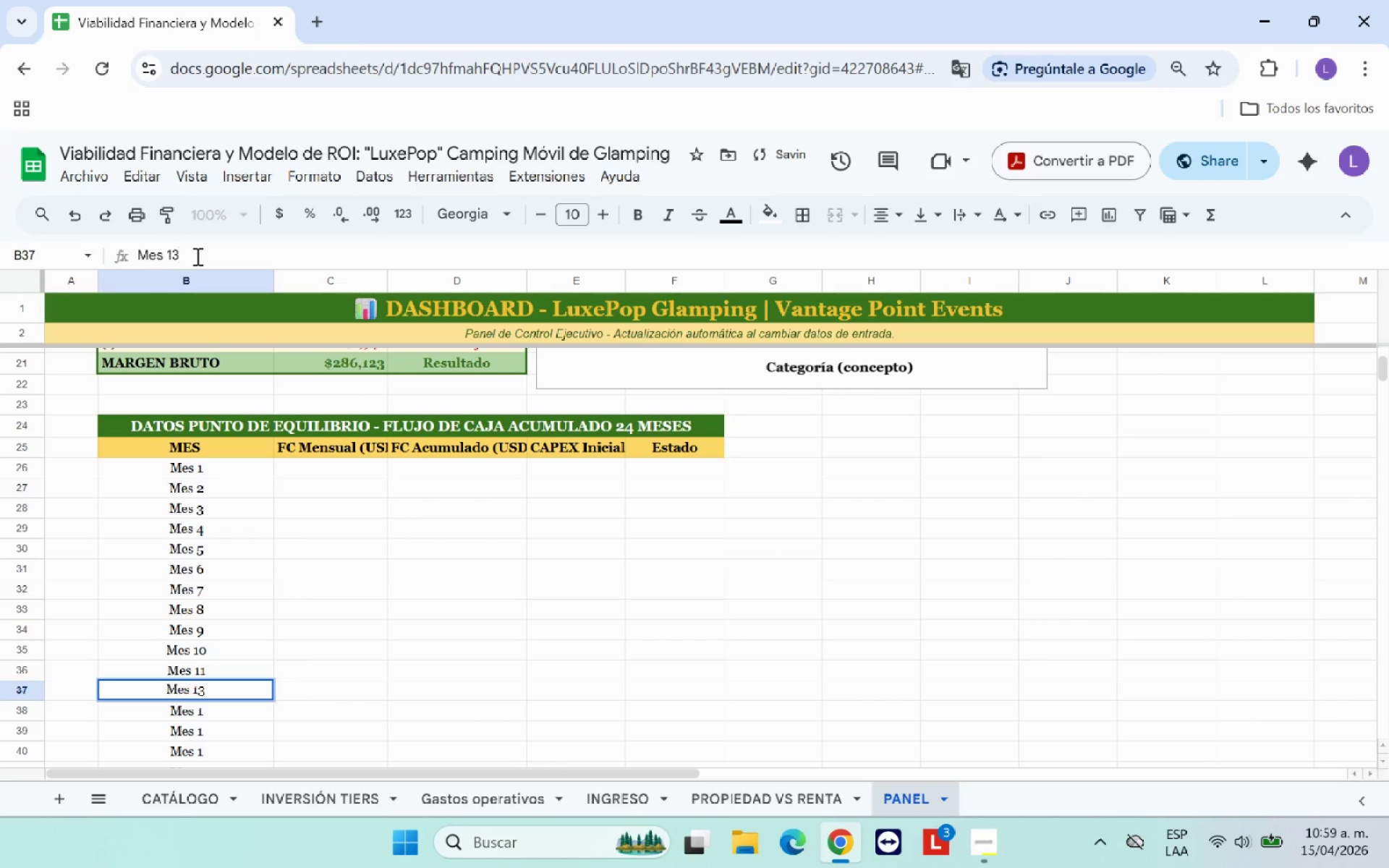 
key(Backspace)
 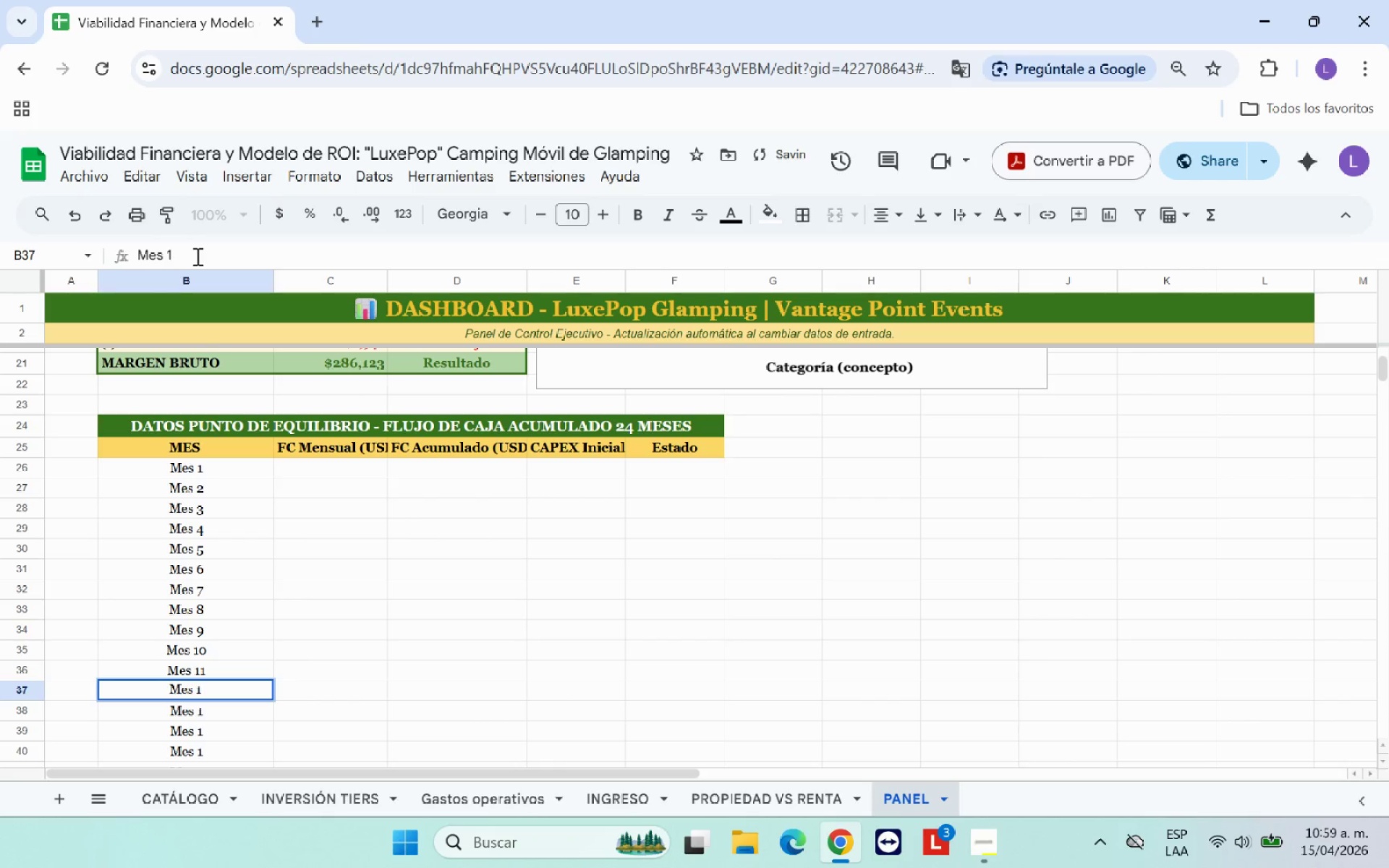 
key(2)
 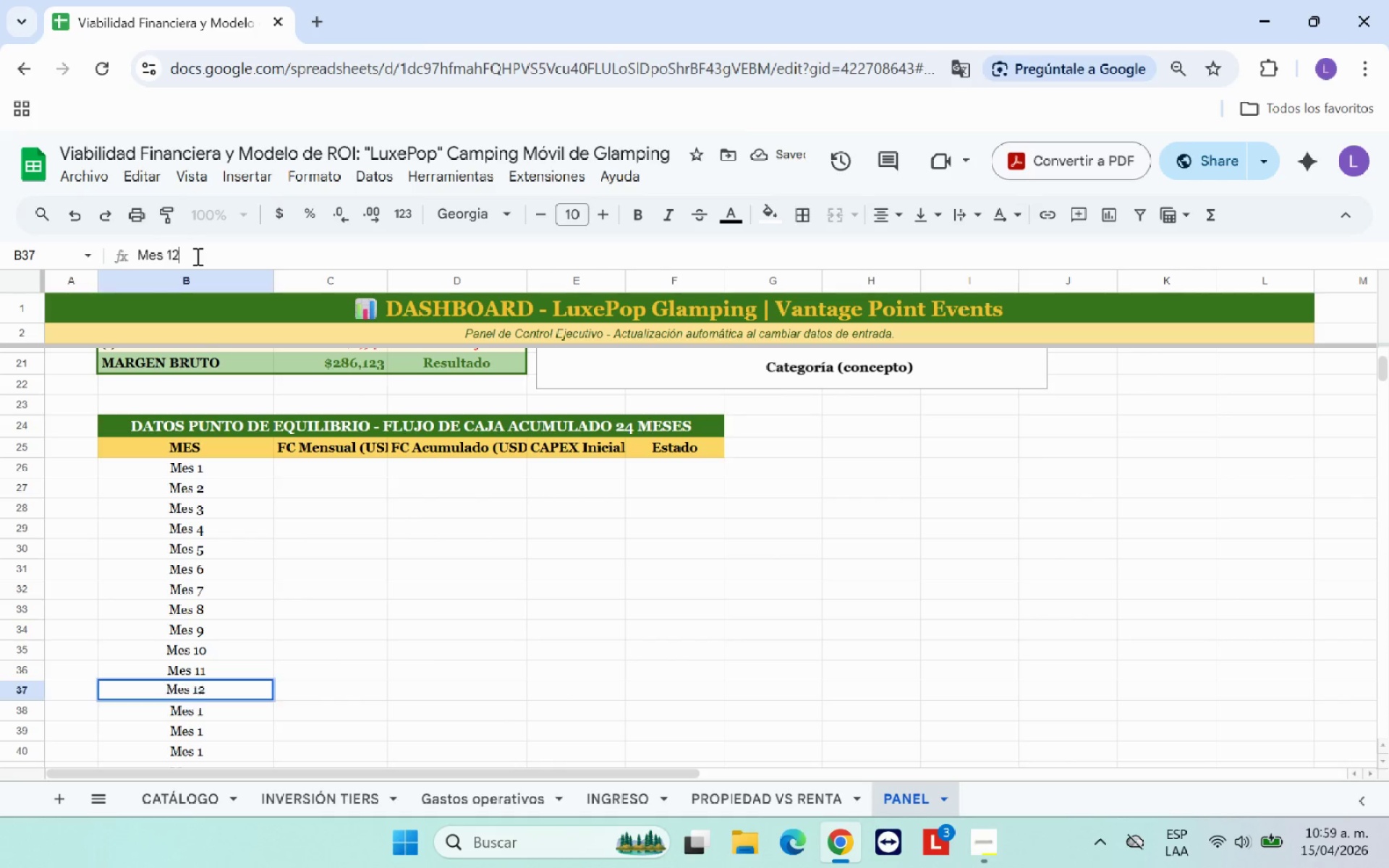 
key(Enter)
 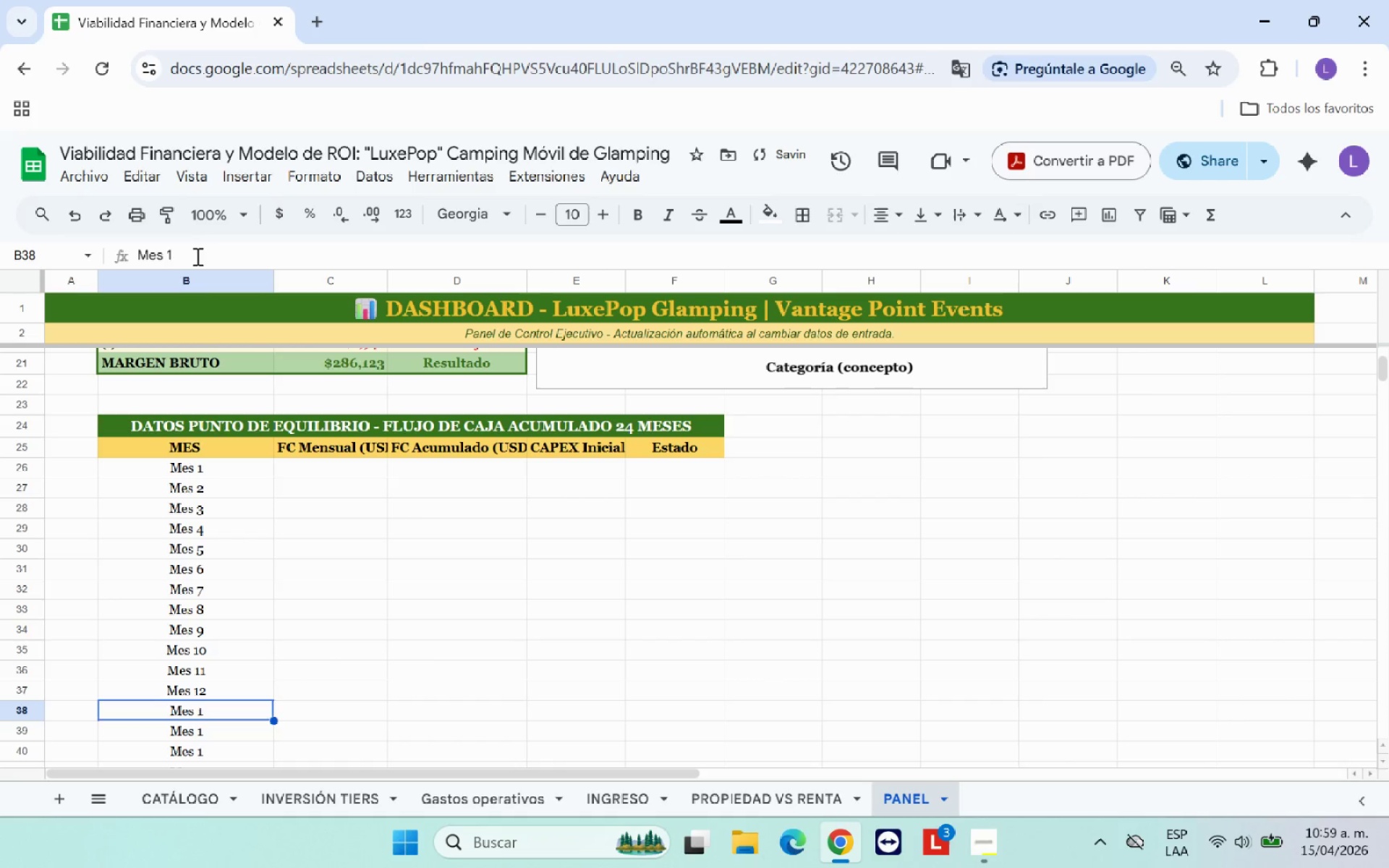 
left_click([196, 256])
 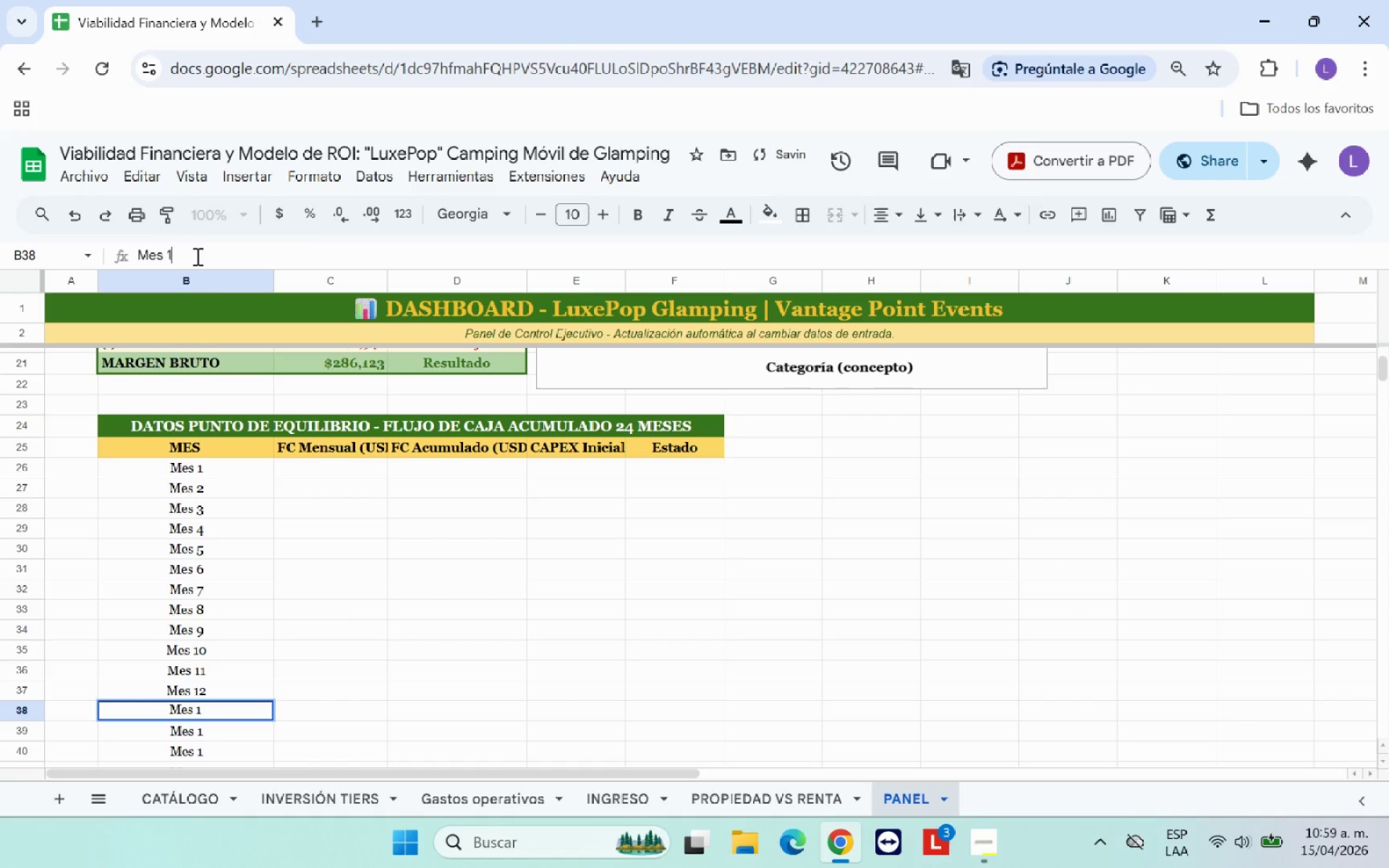 
key(3)
 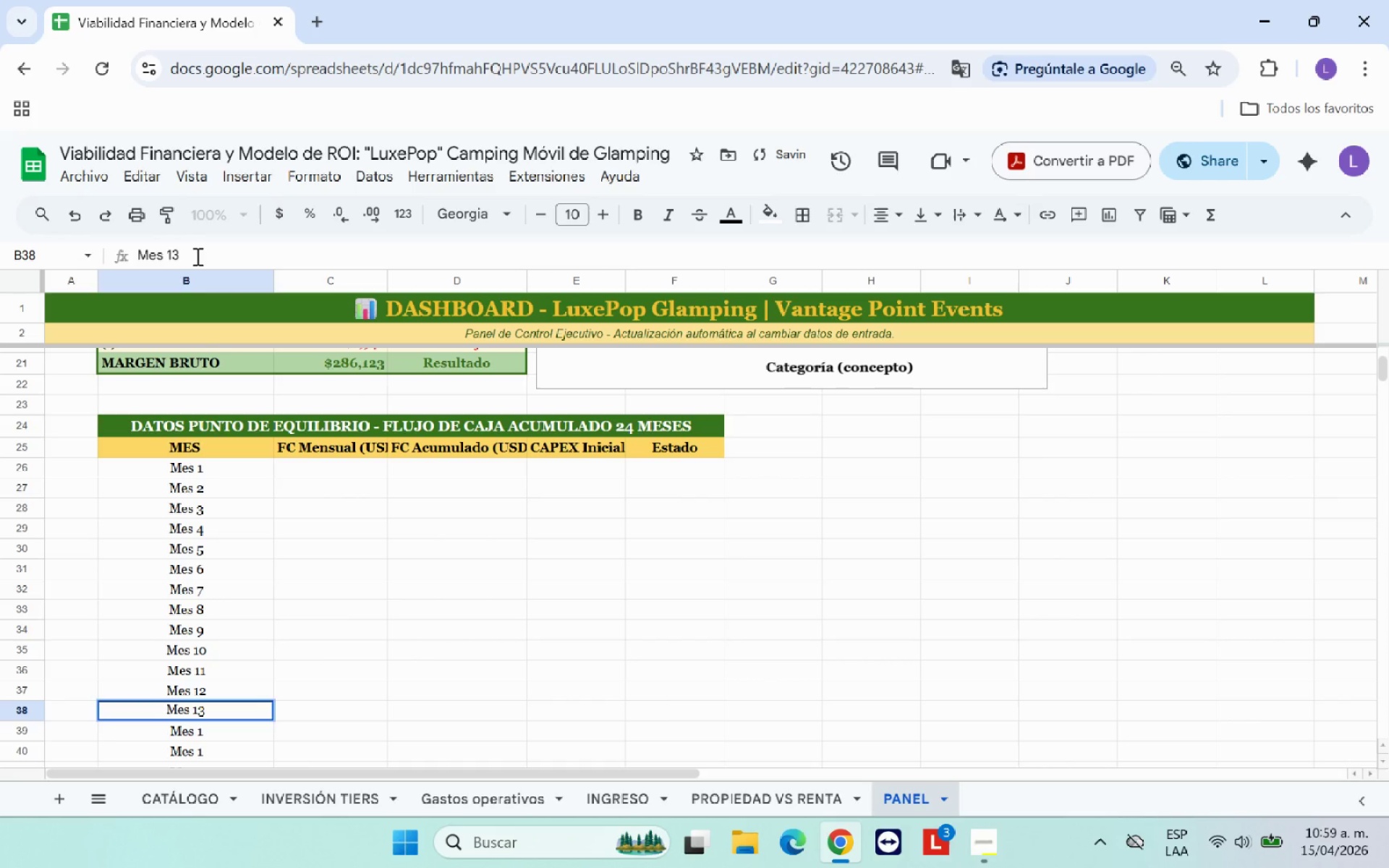 
key(Enter)
 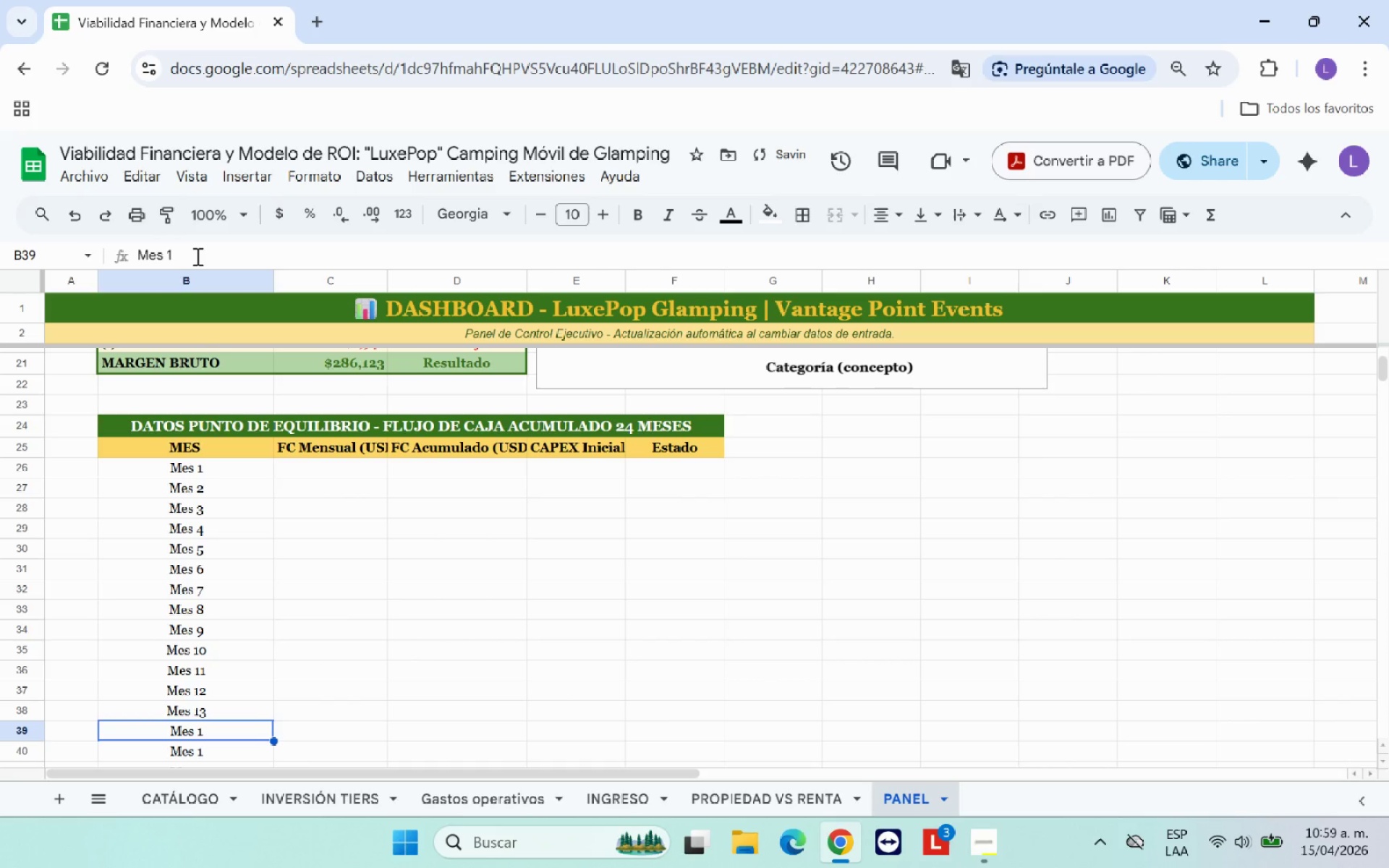 
left_click([196, 256])
 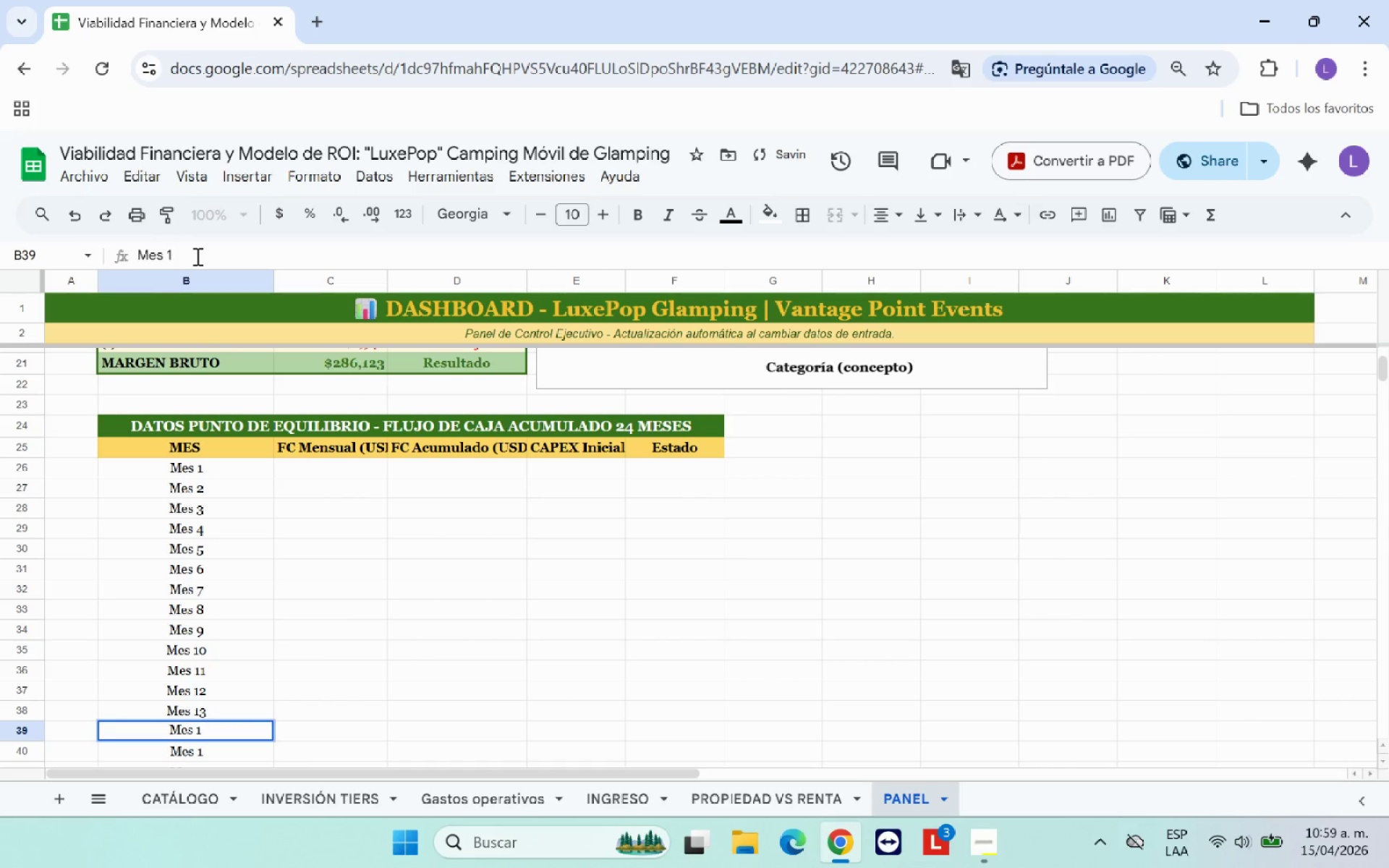 
key(4)
 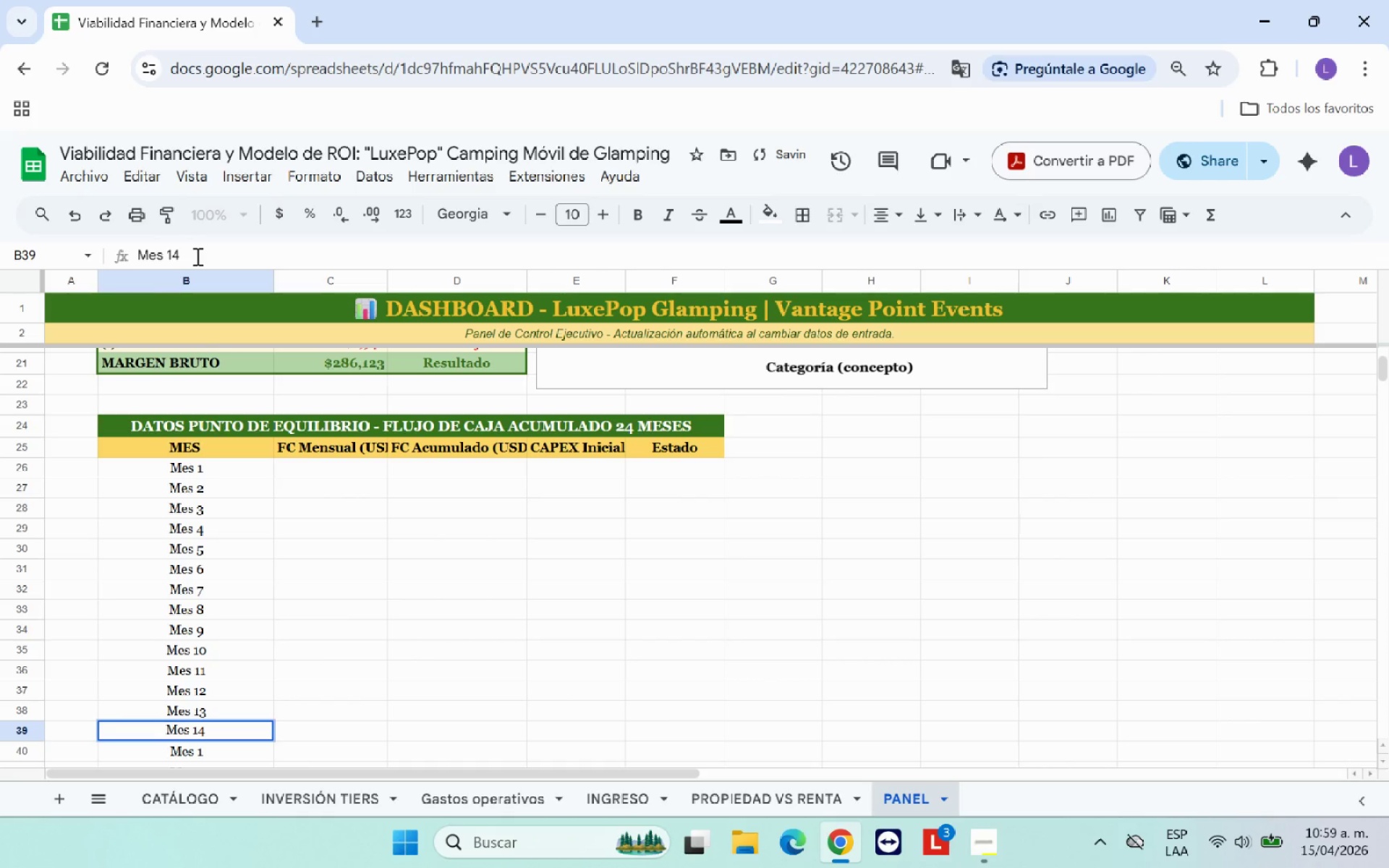 
key(Enter)
 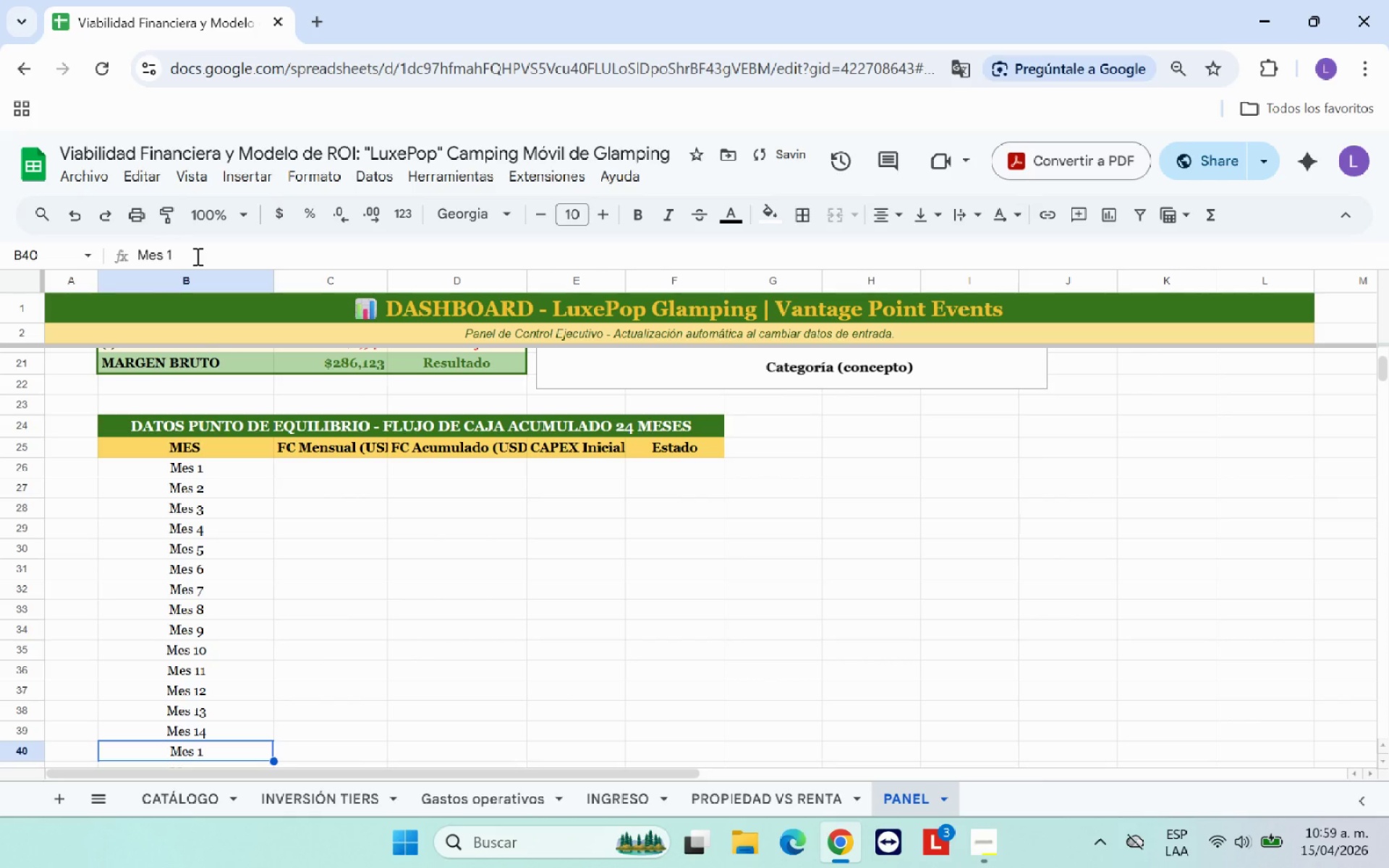 
left_click([196, 256])
 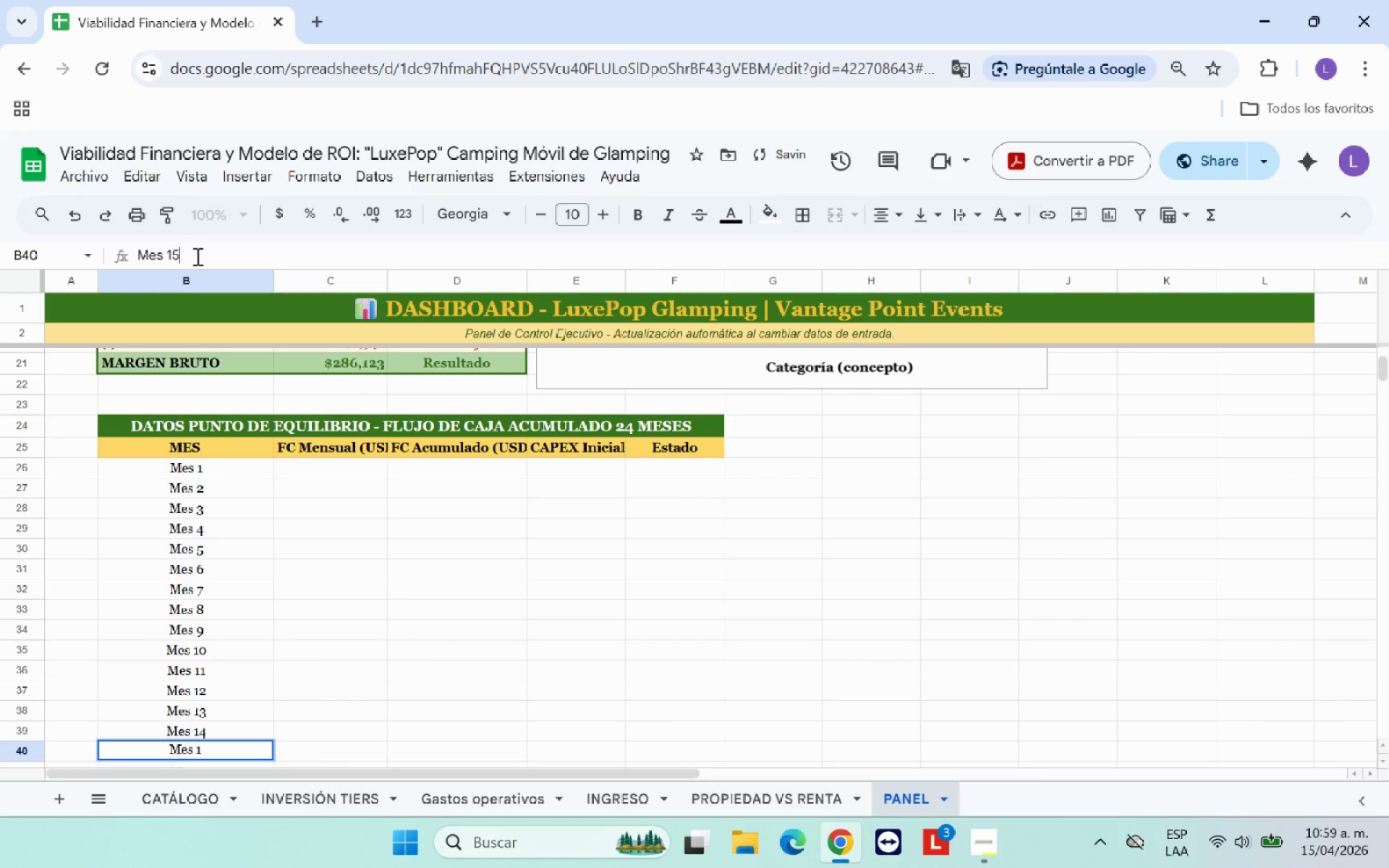 
key(5)
 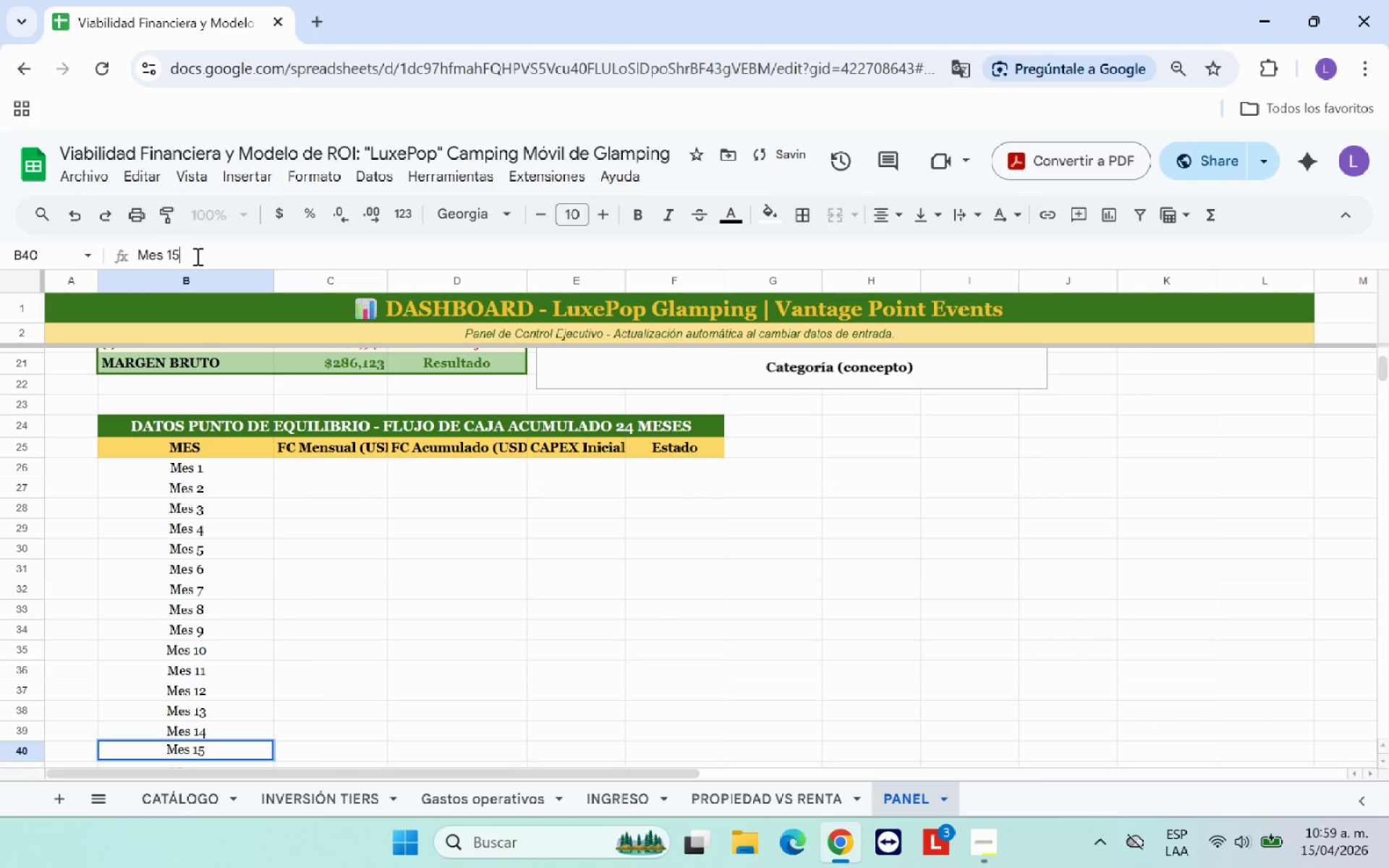 
key(Enter)
 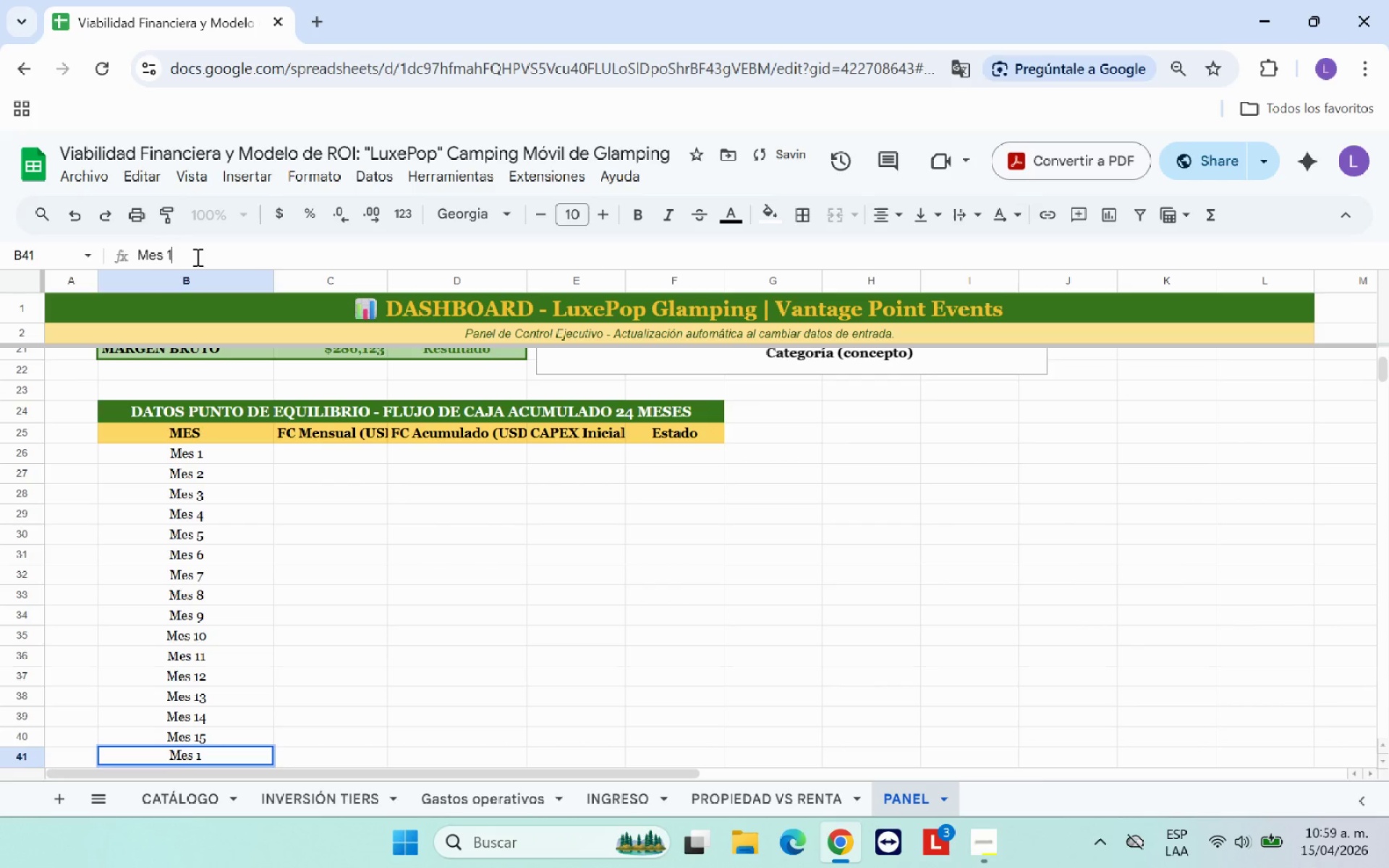 
key(6)
 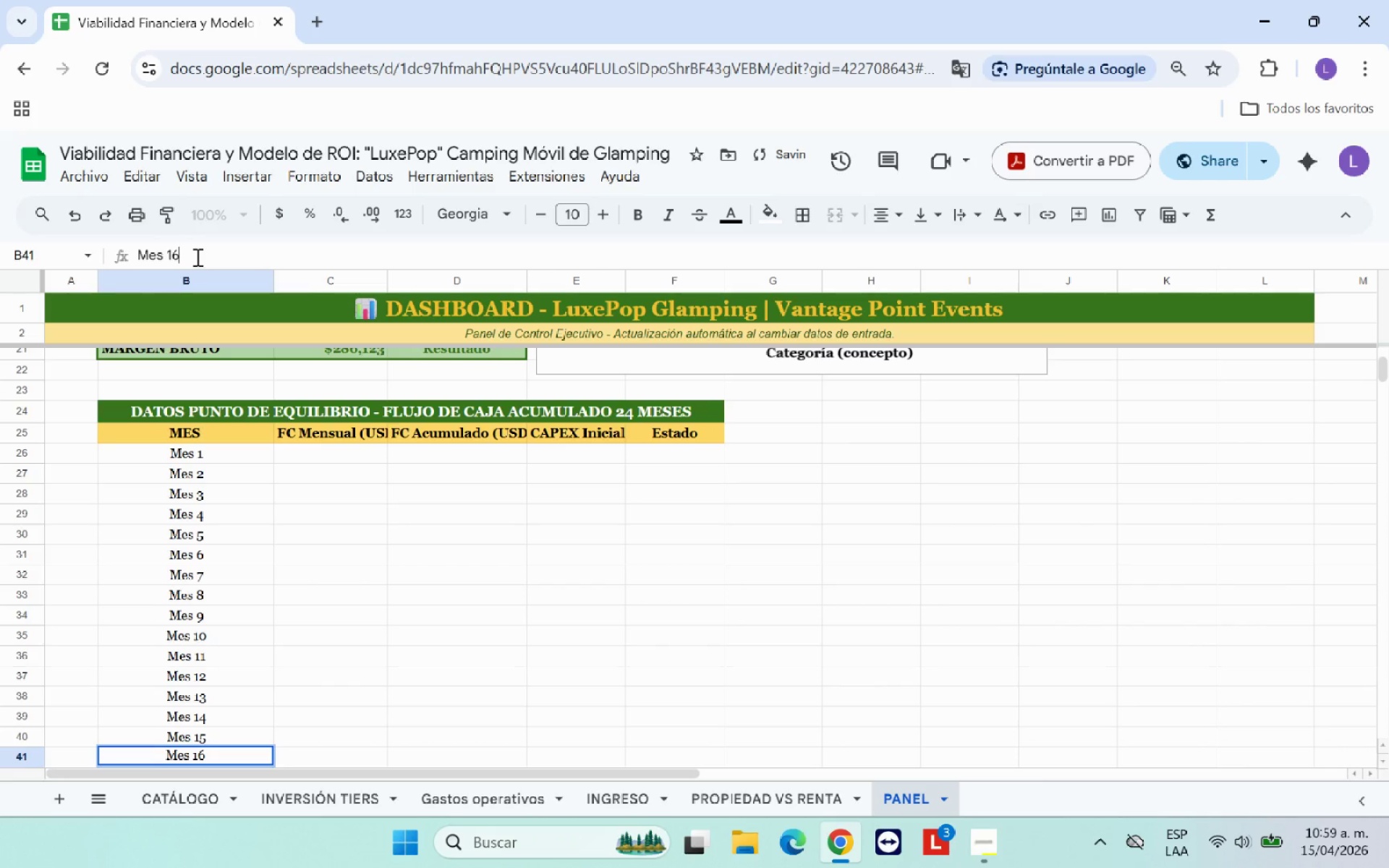 
key(Enter)
 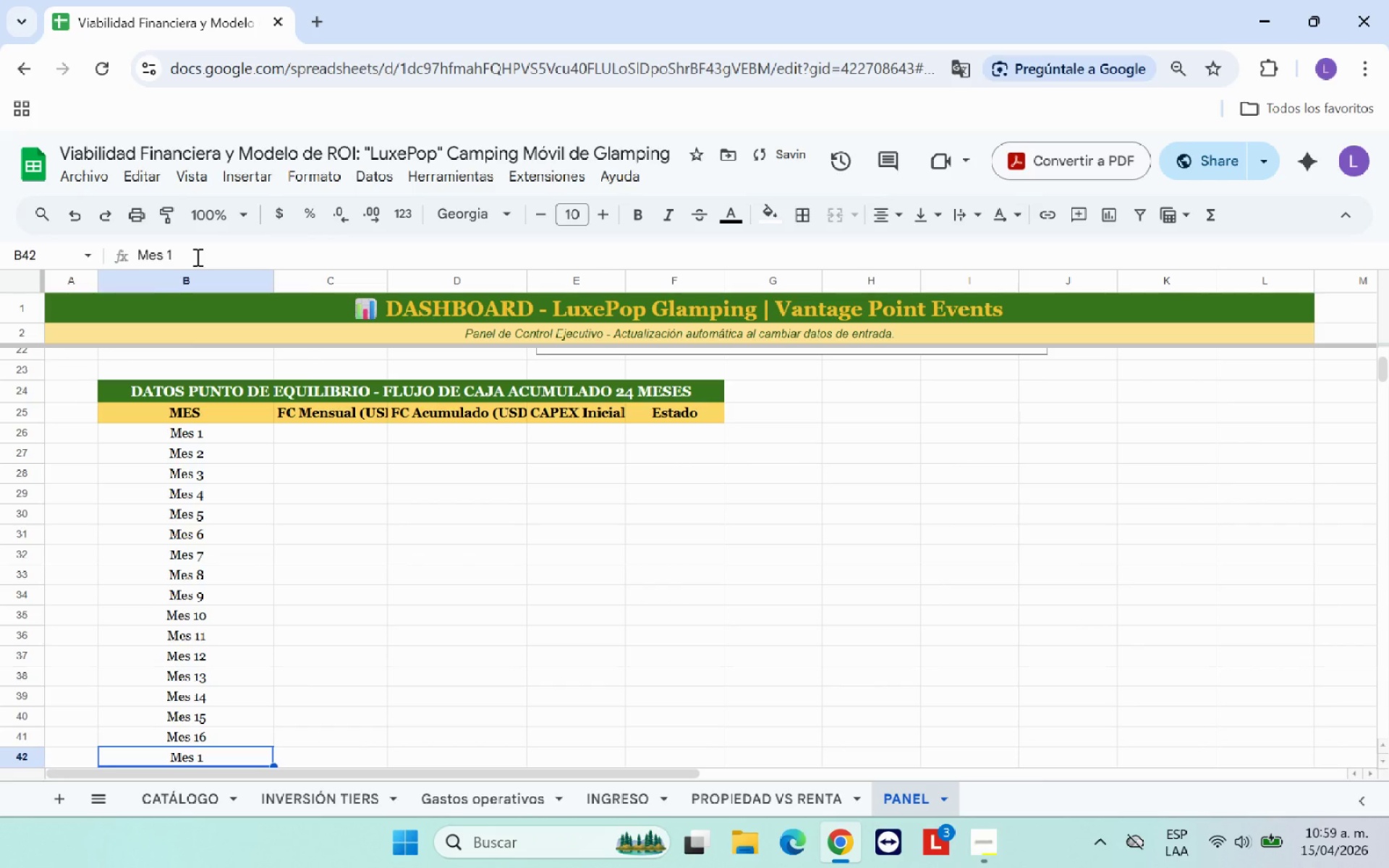 
left_click([196, 257])
 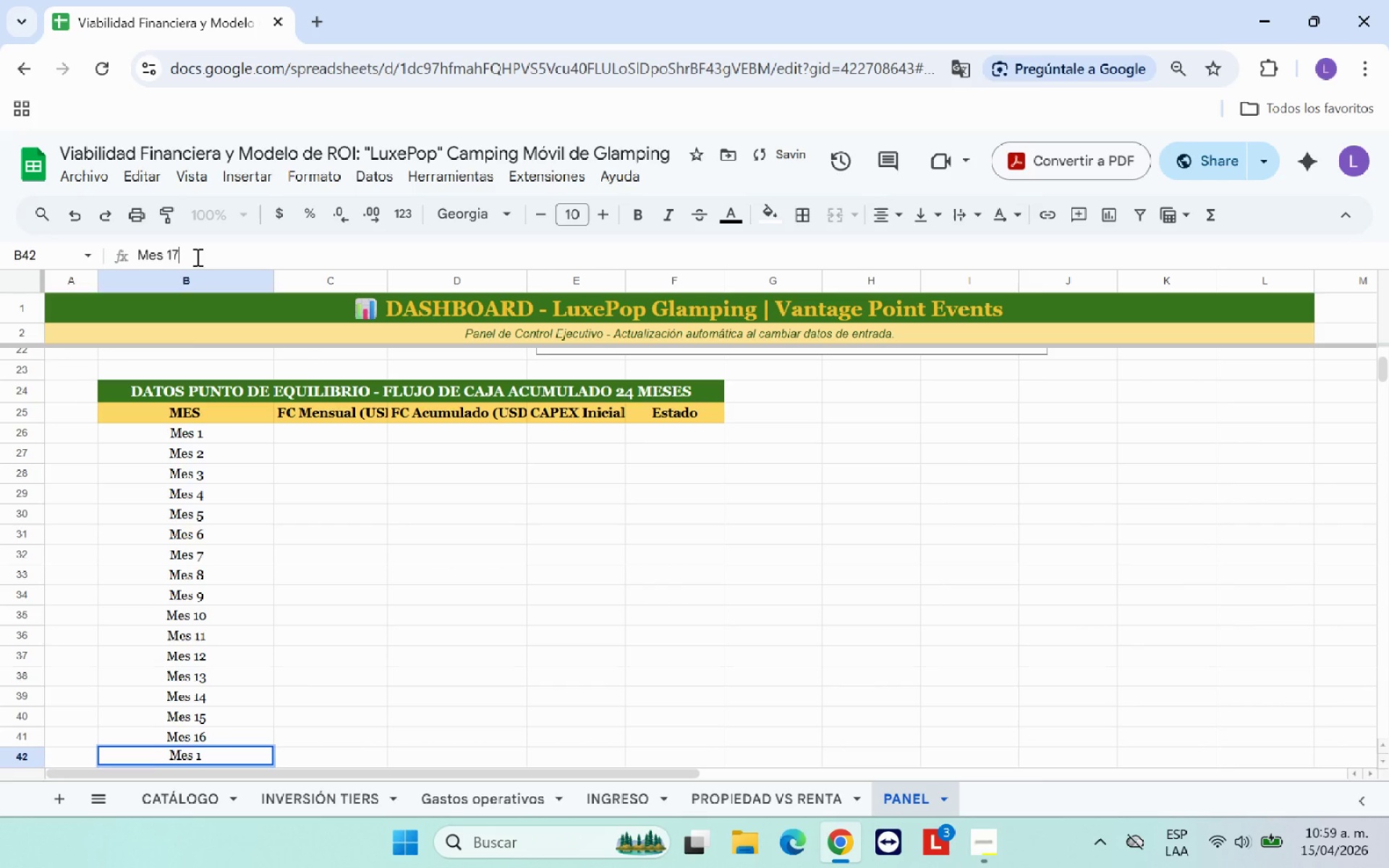 
key(7)
 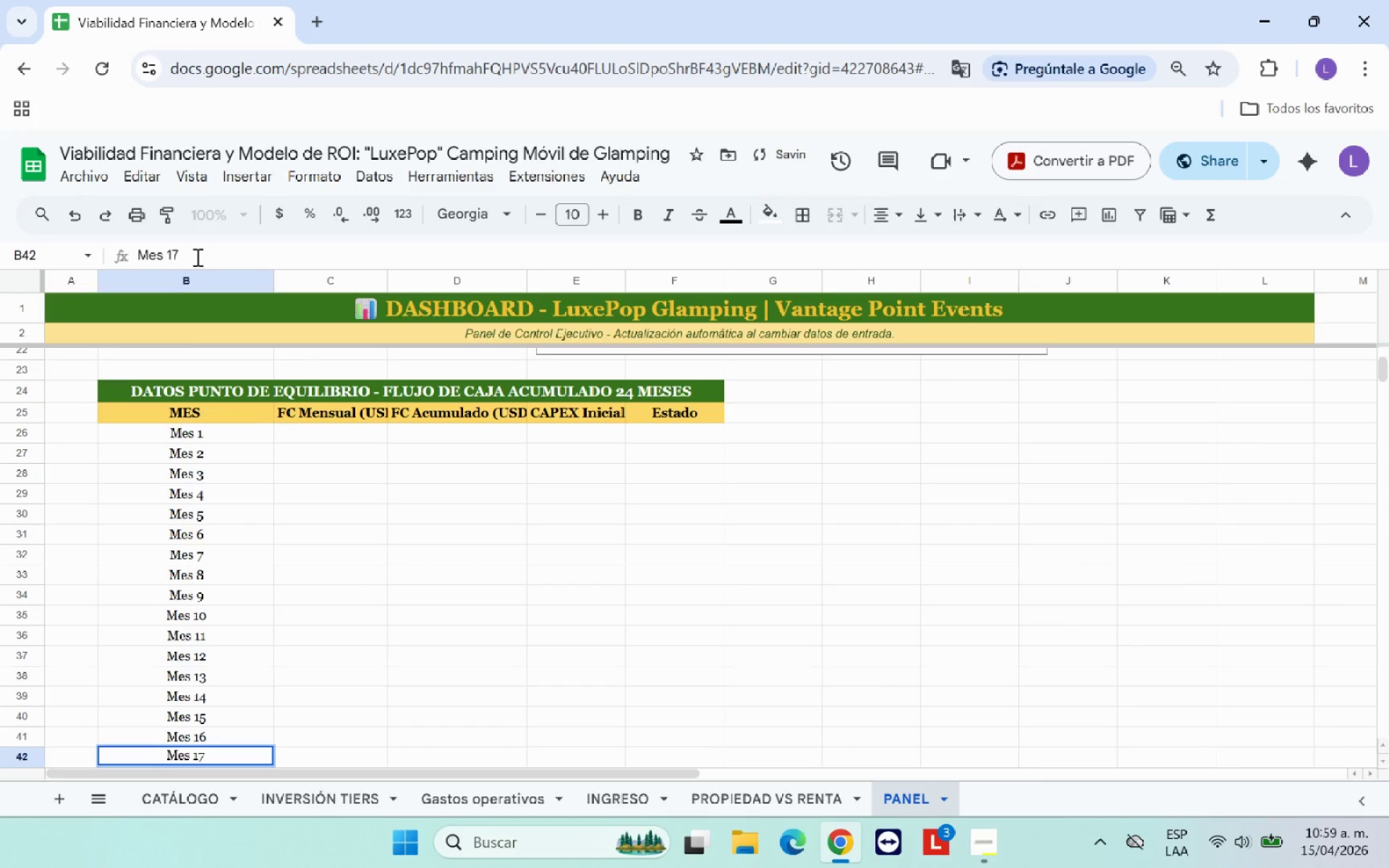 
key(Enter)
 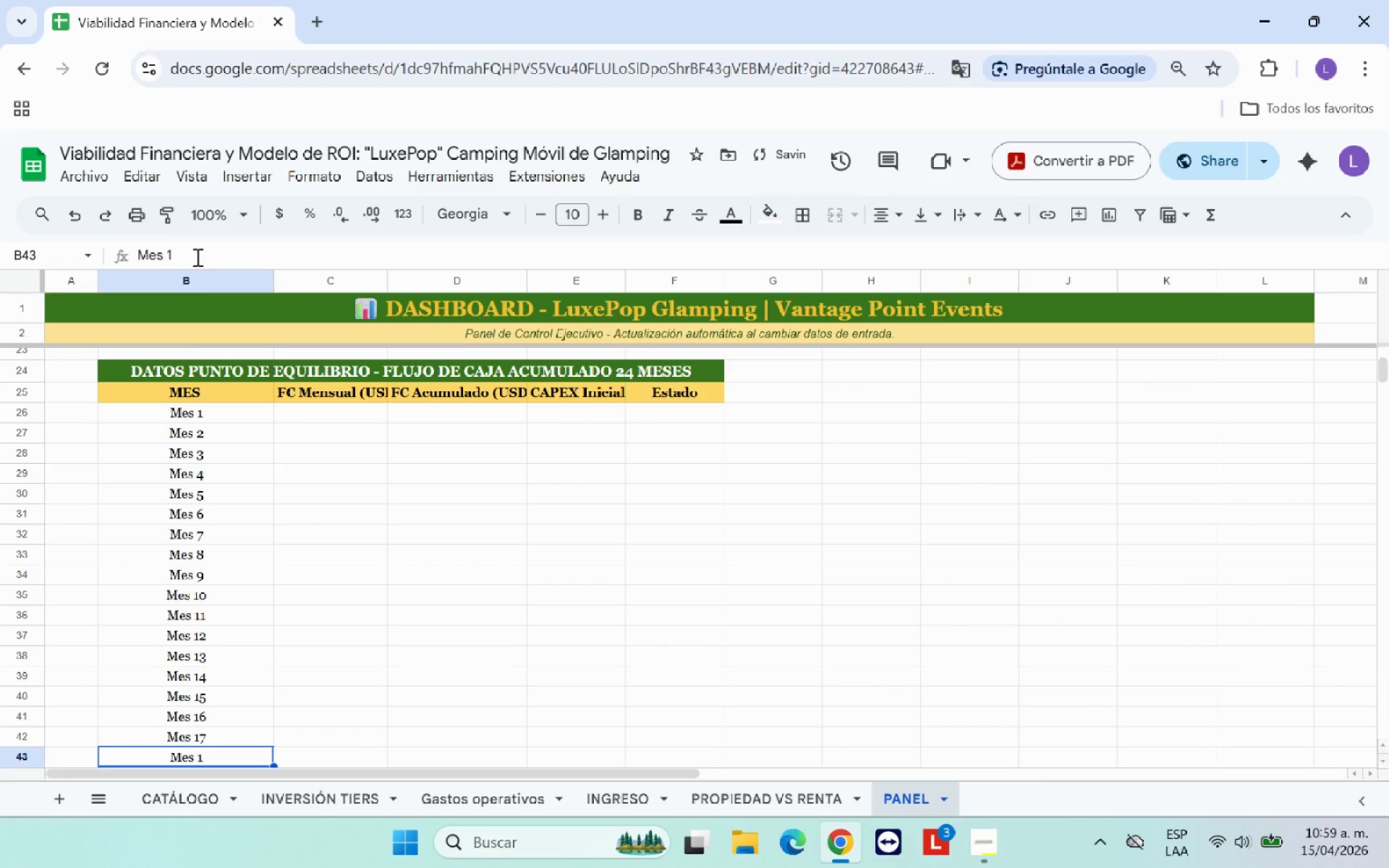 
key(8)
 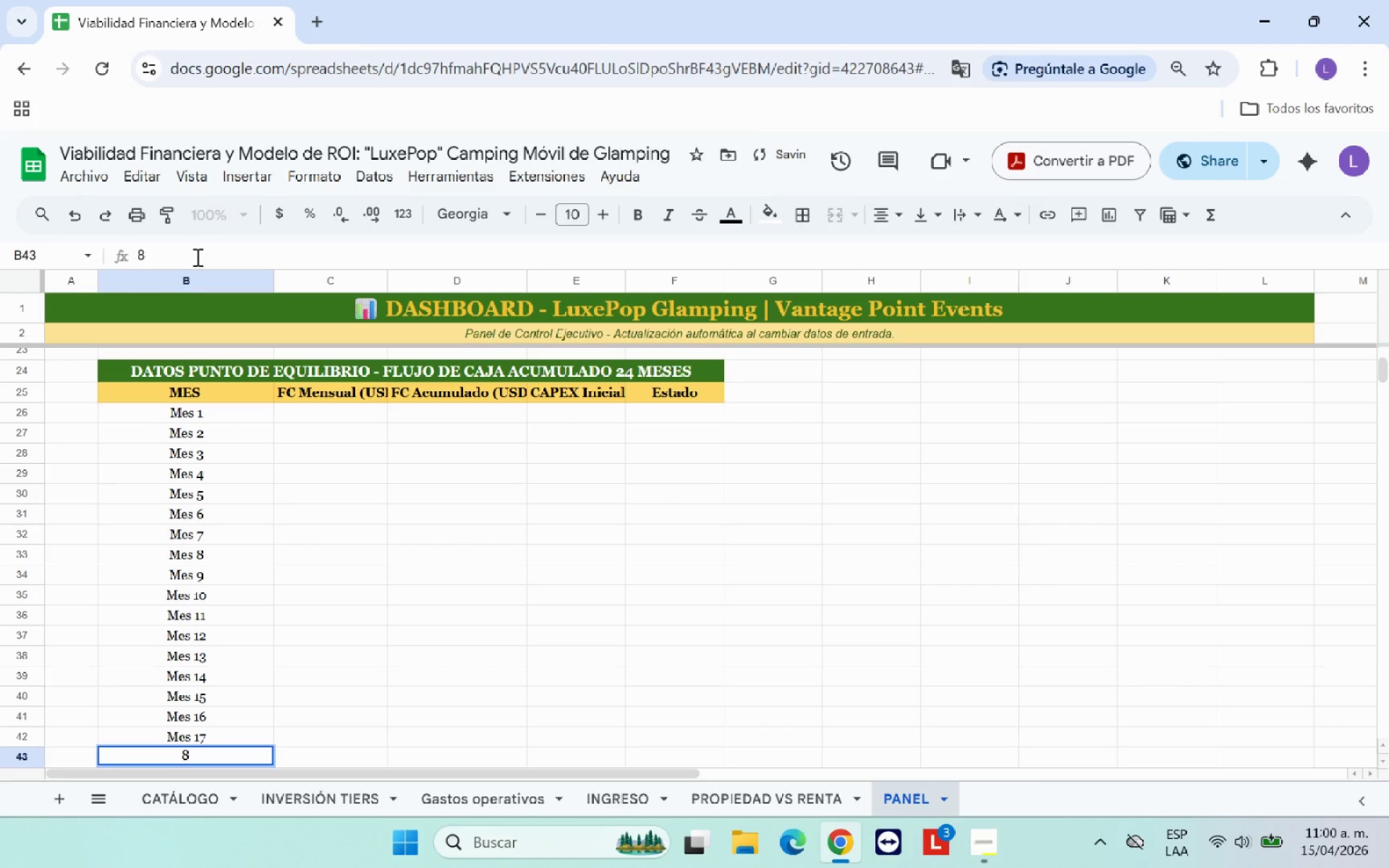 
key(Backspace)
 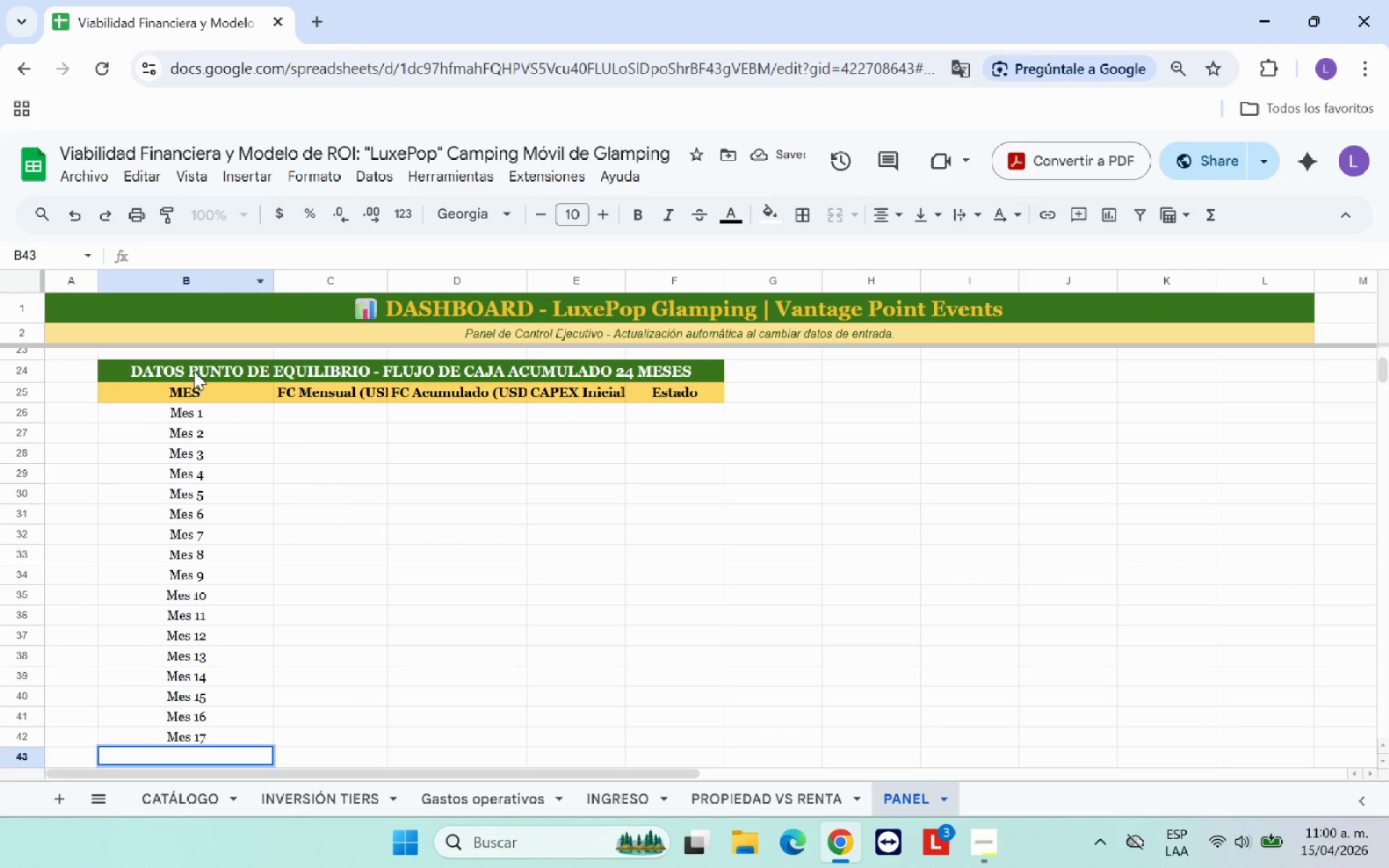 
scroll: coordinate [250, 519], scroll_direction: down, amount: 1.0
 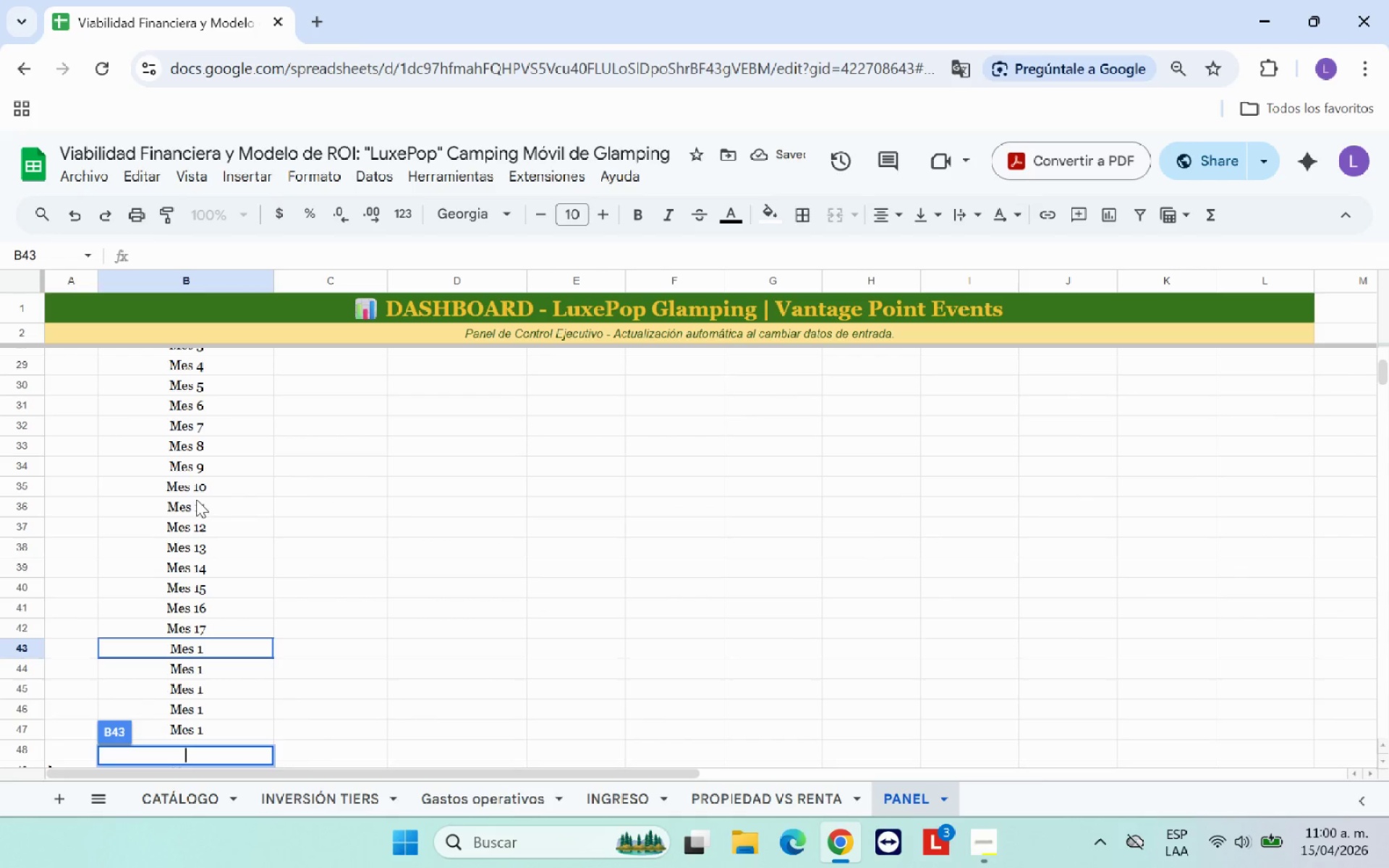 
left_click([362, 626])
 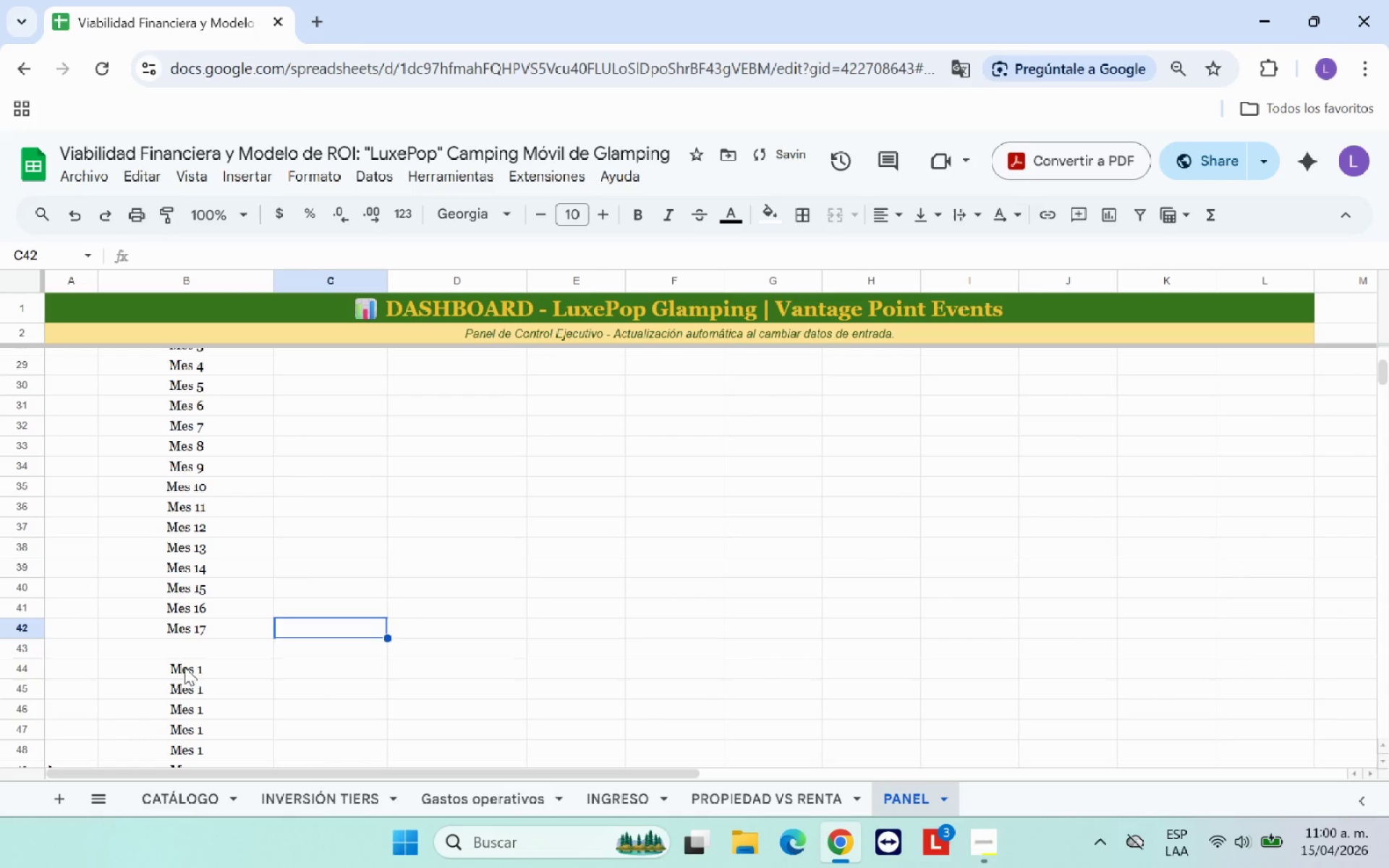 
left_click([200, 645])
 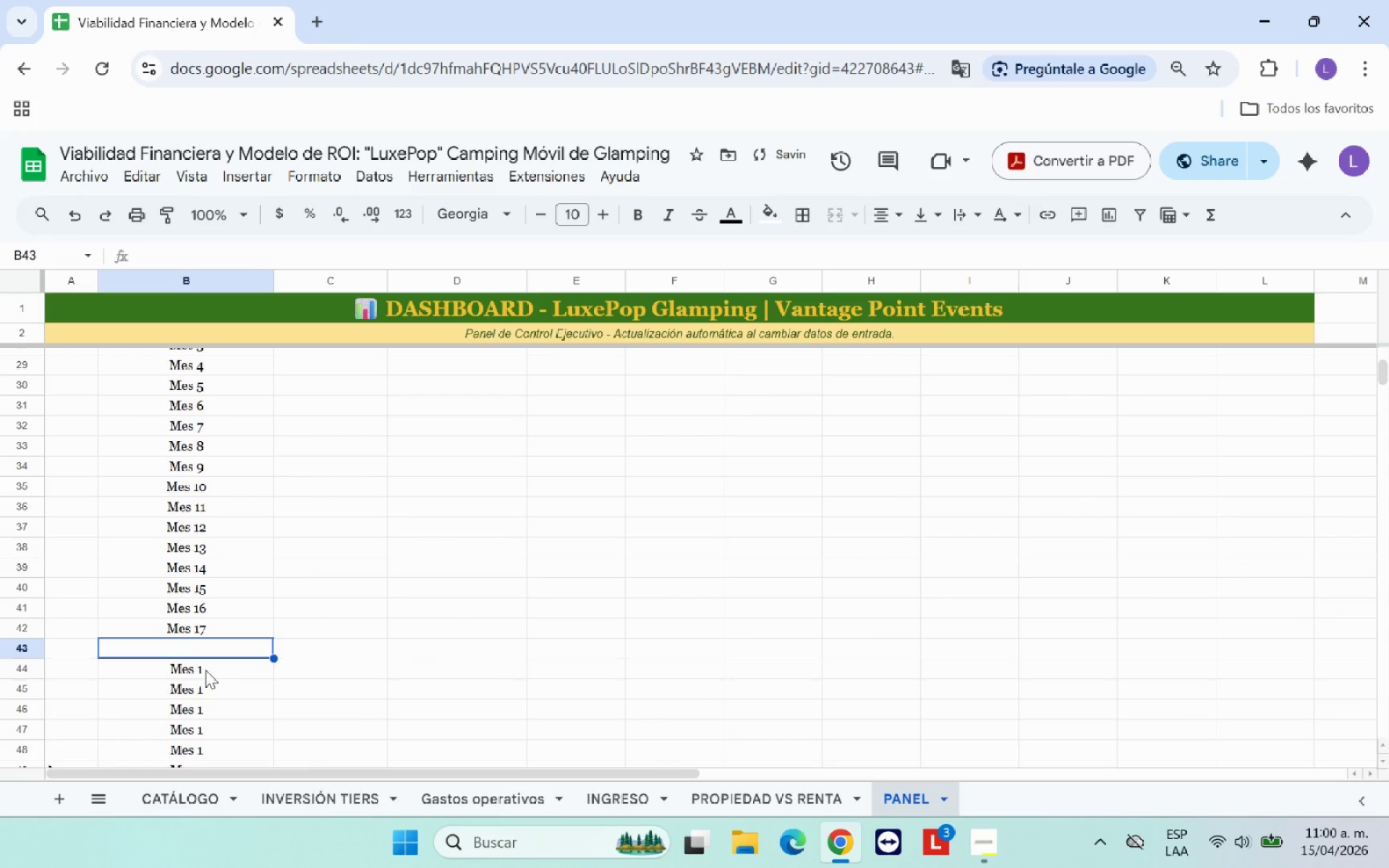 
left_click([205, 670])
 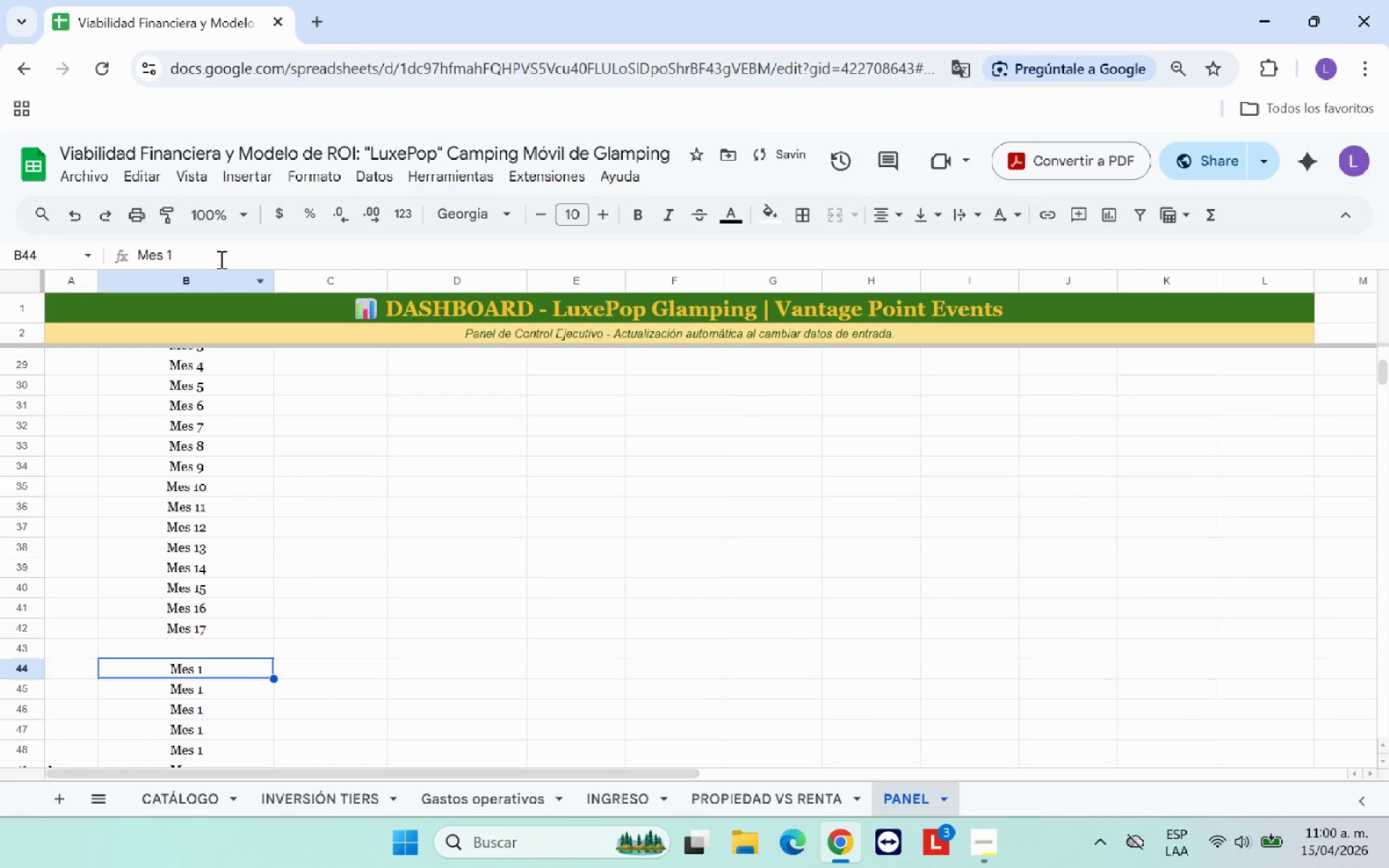 
left_click([213, 255])
 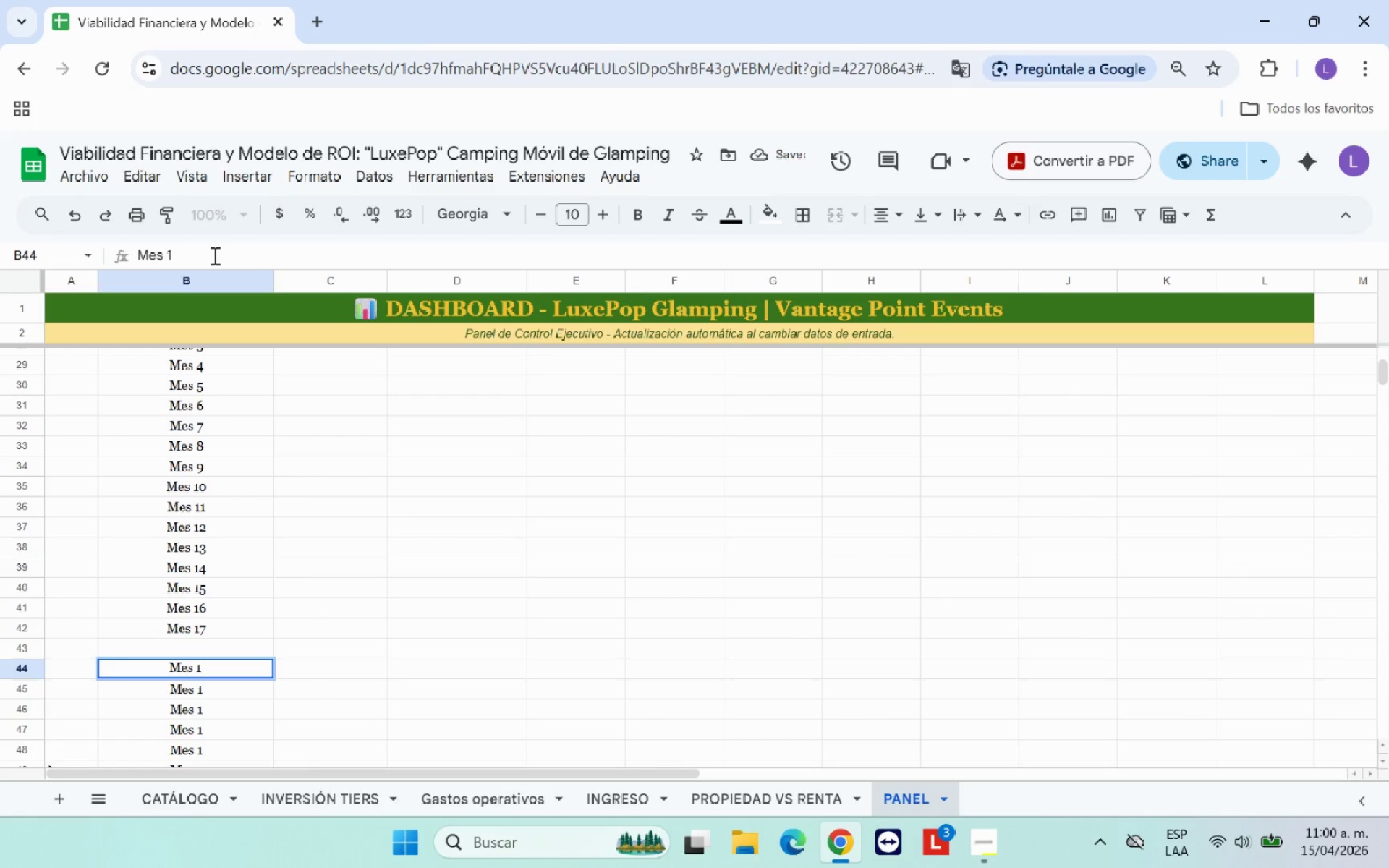 
key(8)
 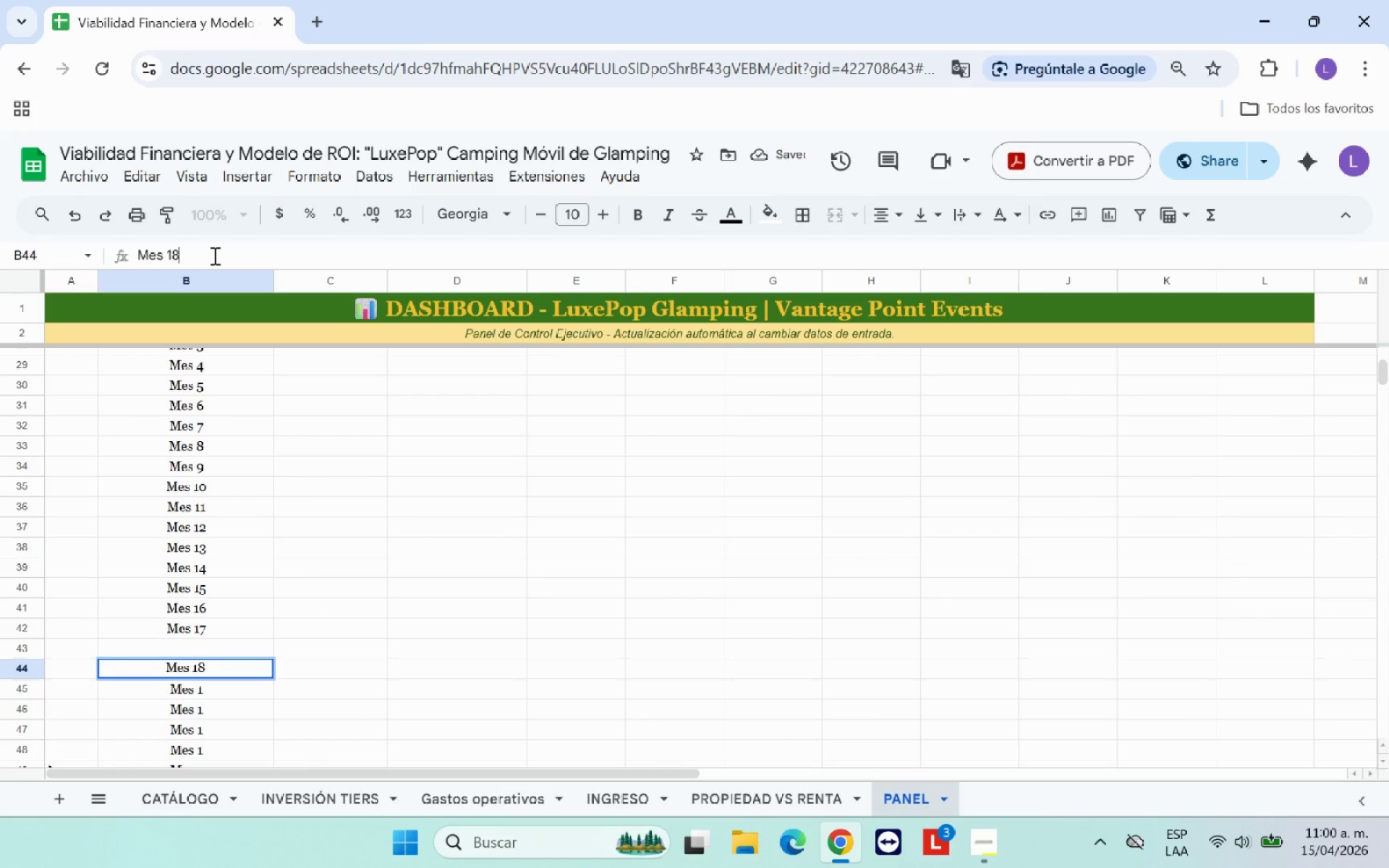 
key(Backspace)
 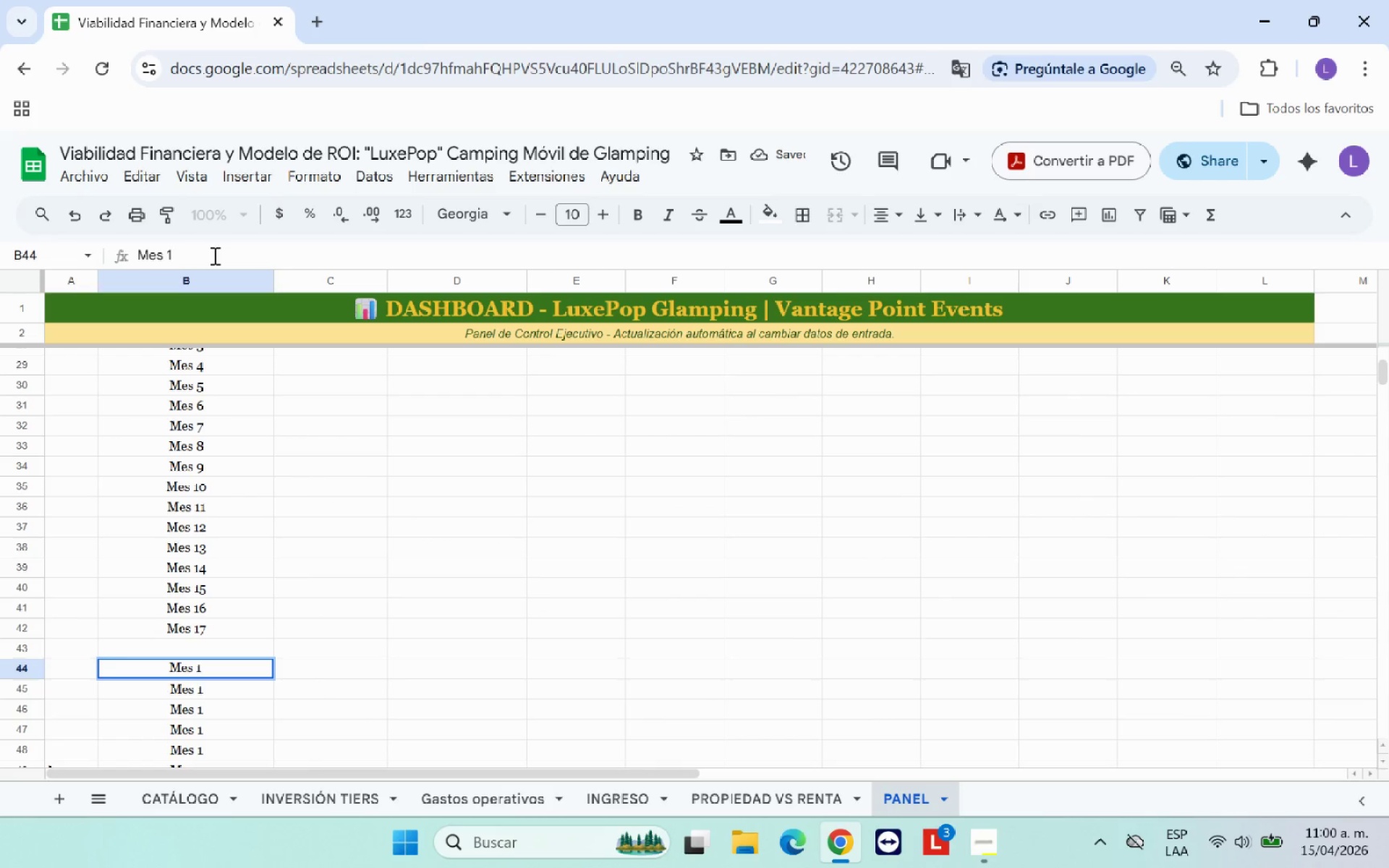 
key(9)
 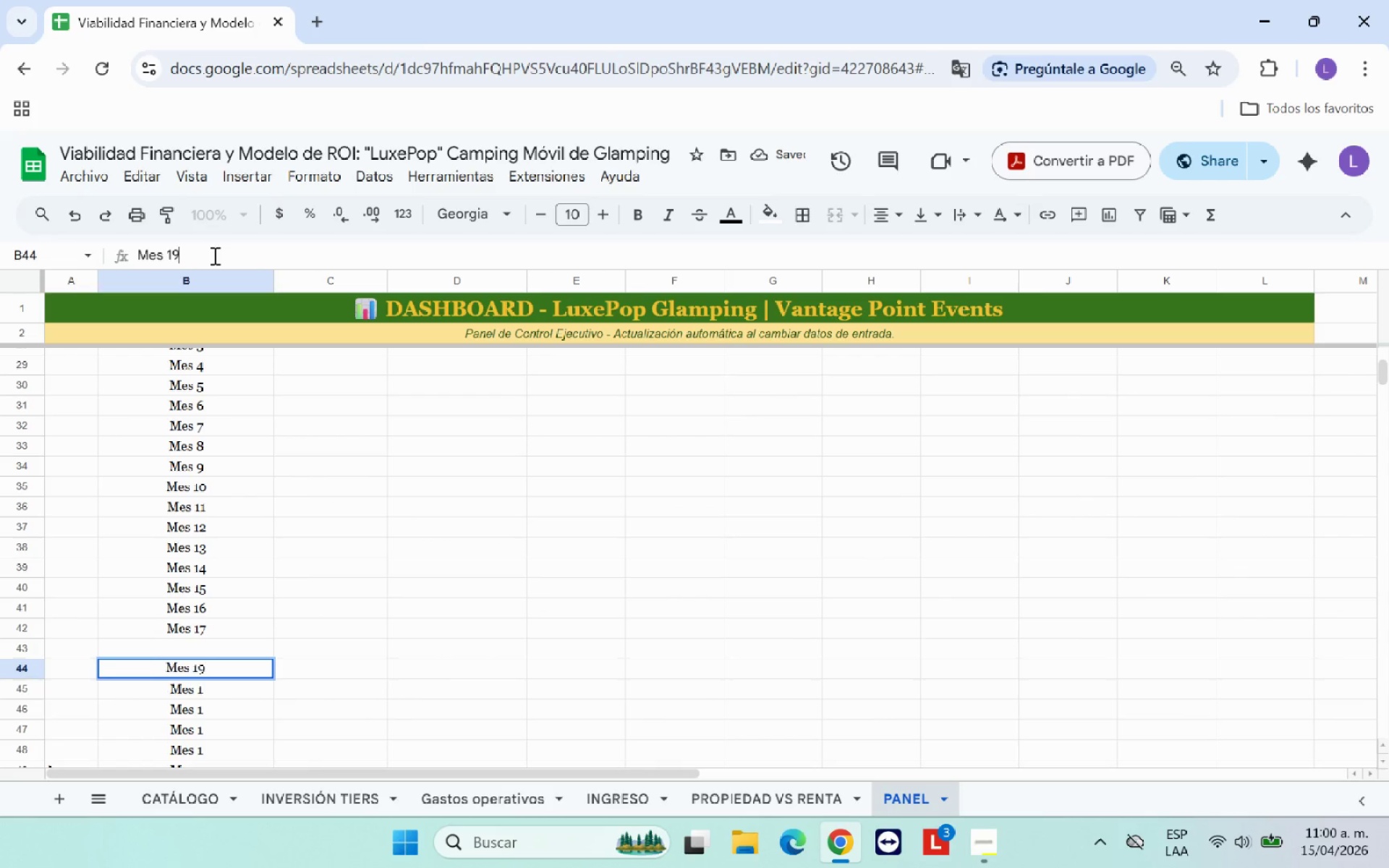 
key(Enter)
 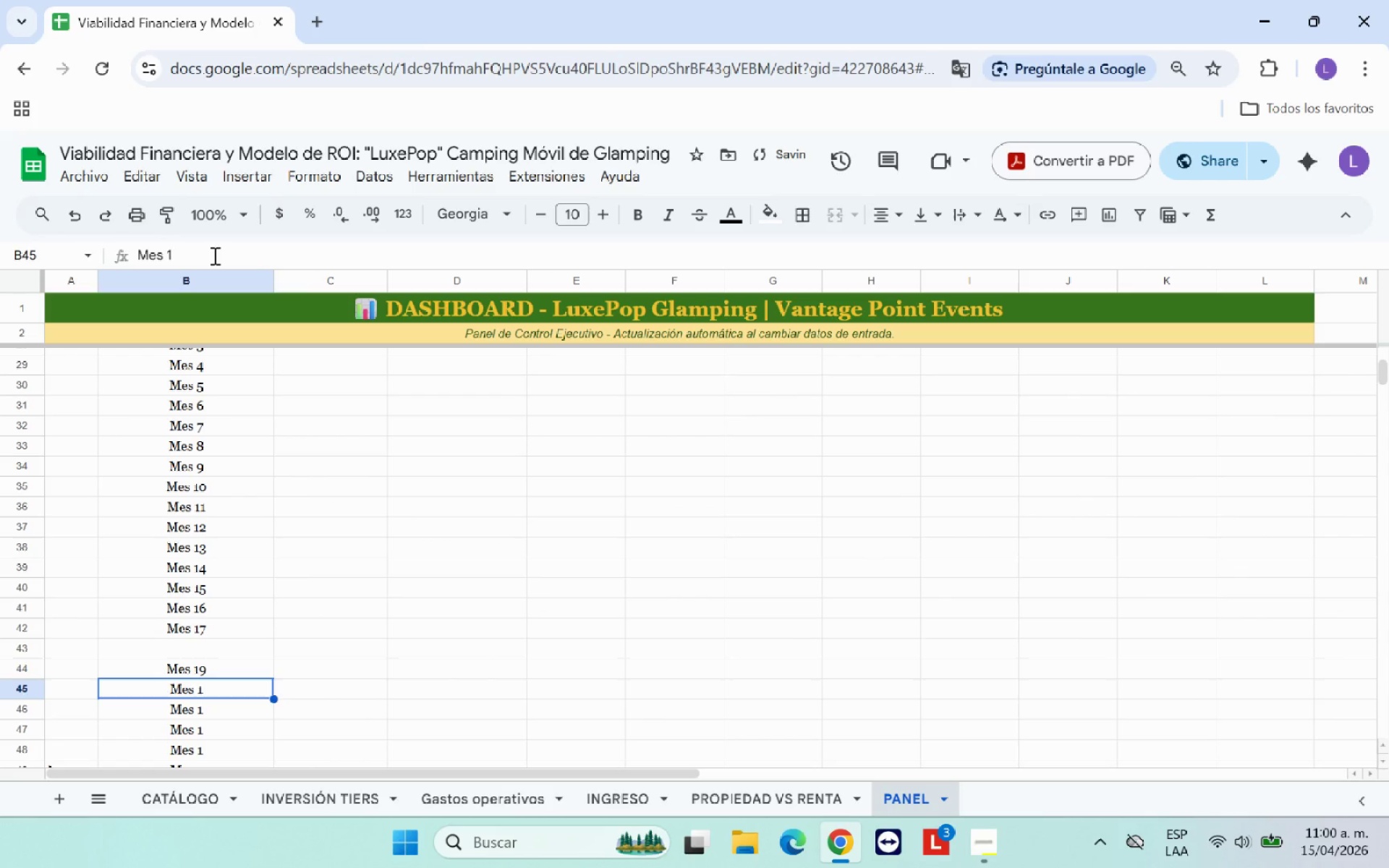 
left_click([213, 255])
 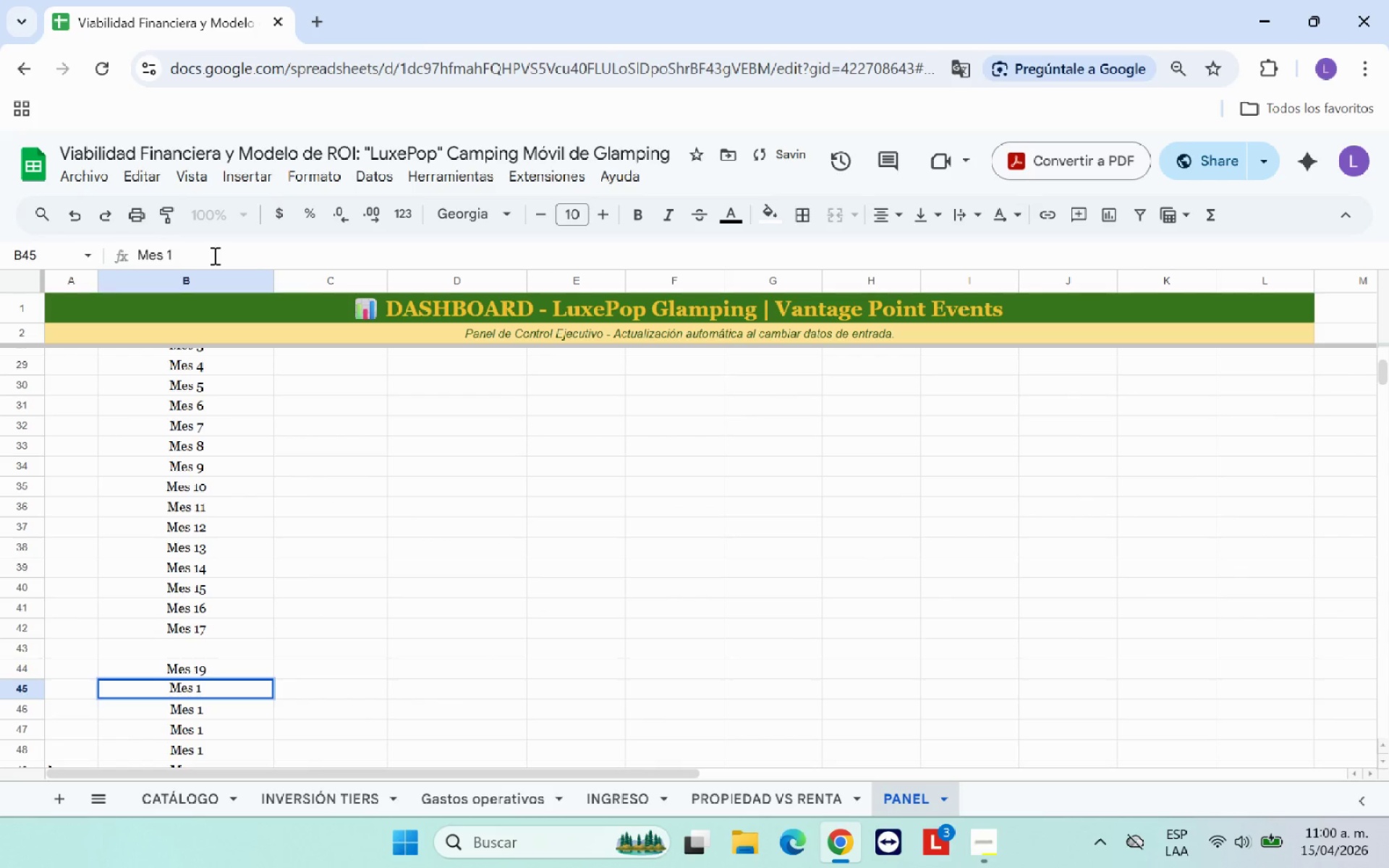 
key(Backspace)
type(20)
 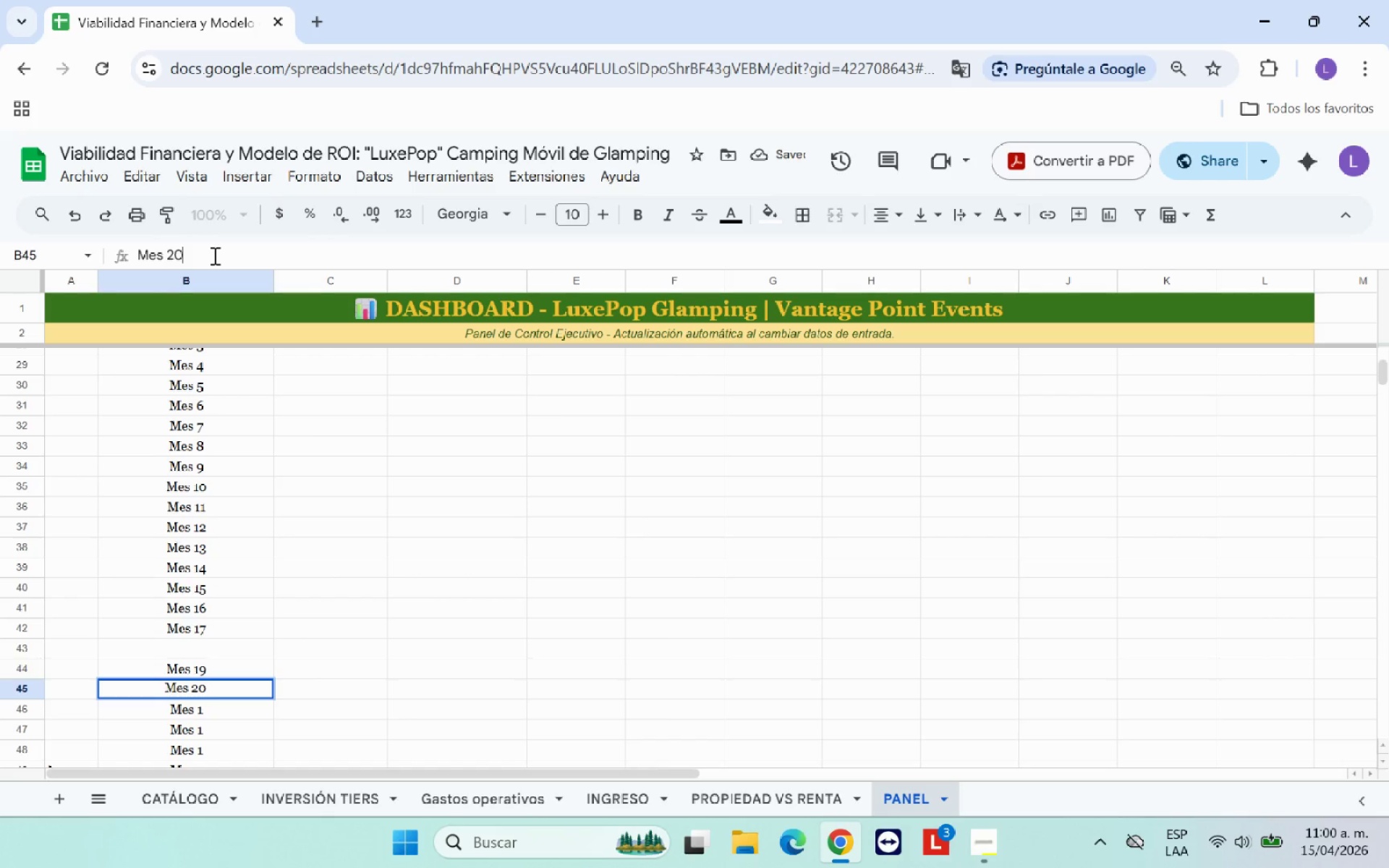 
key(Enter)
 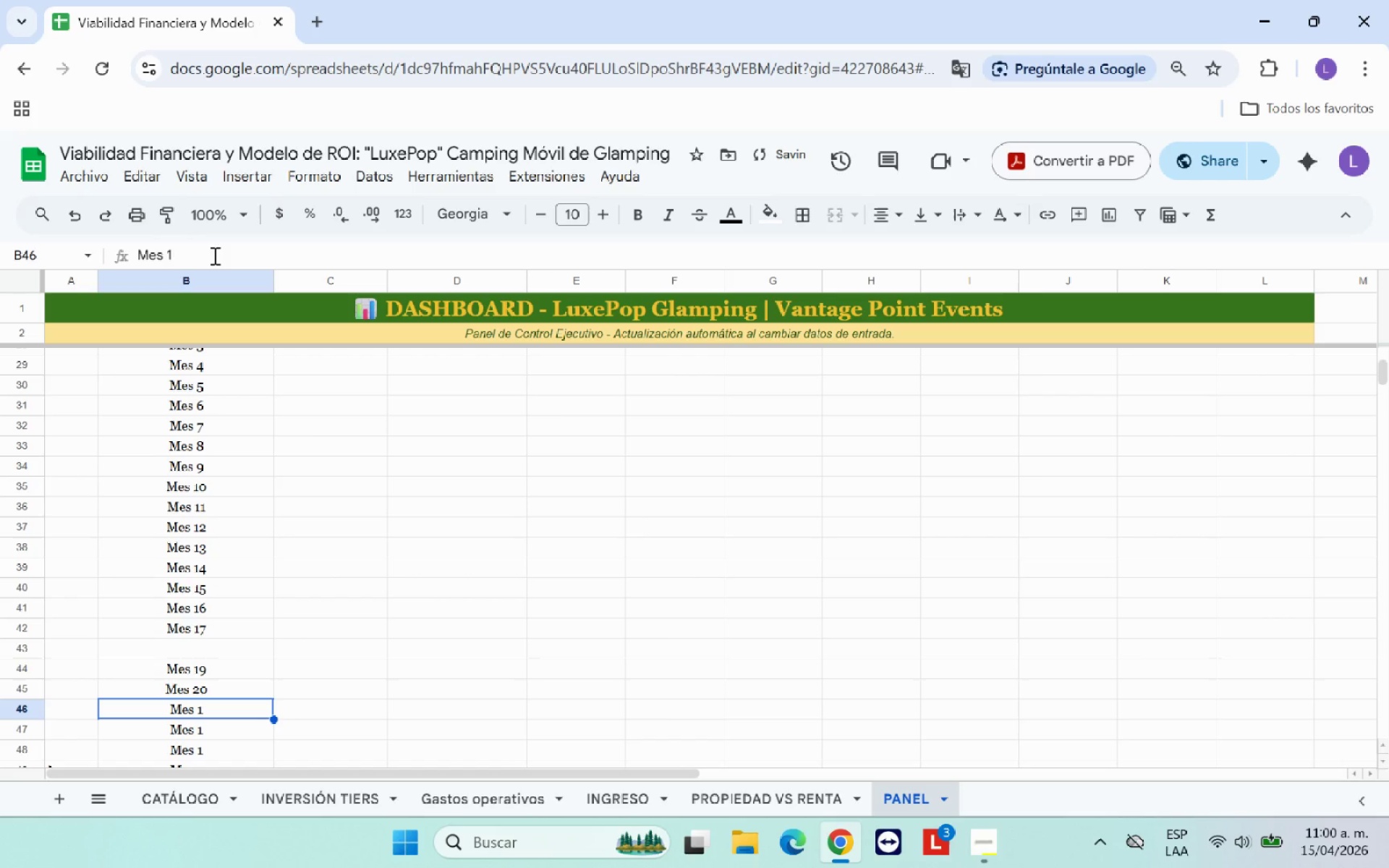 
left_click([213, 255])
 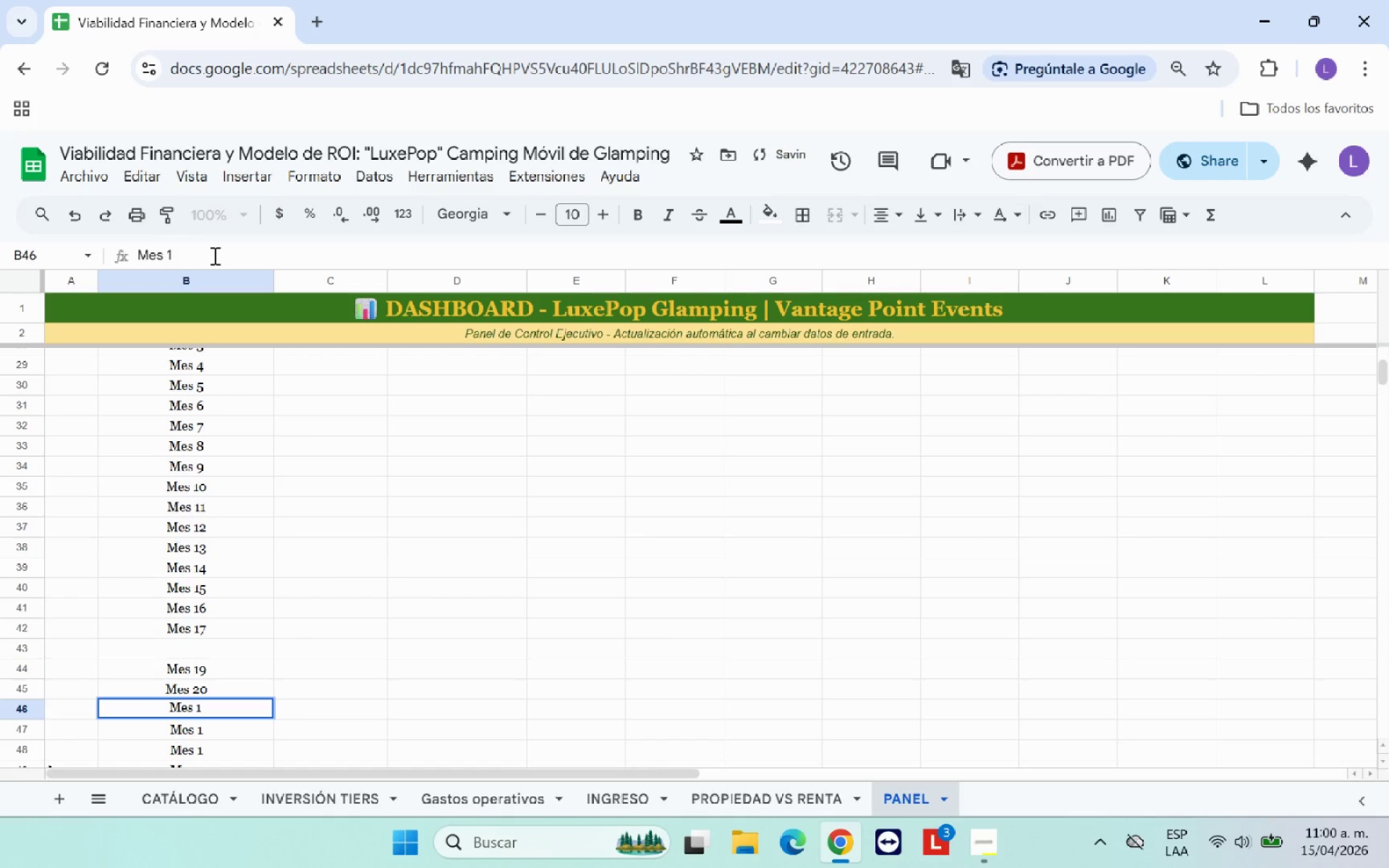 
key(ArrowLeft)
 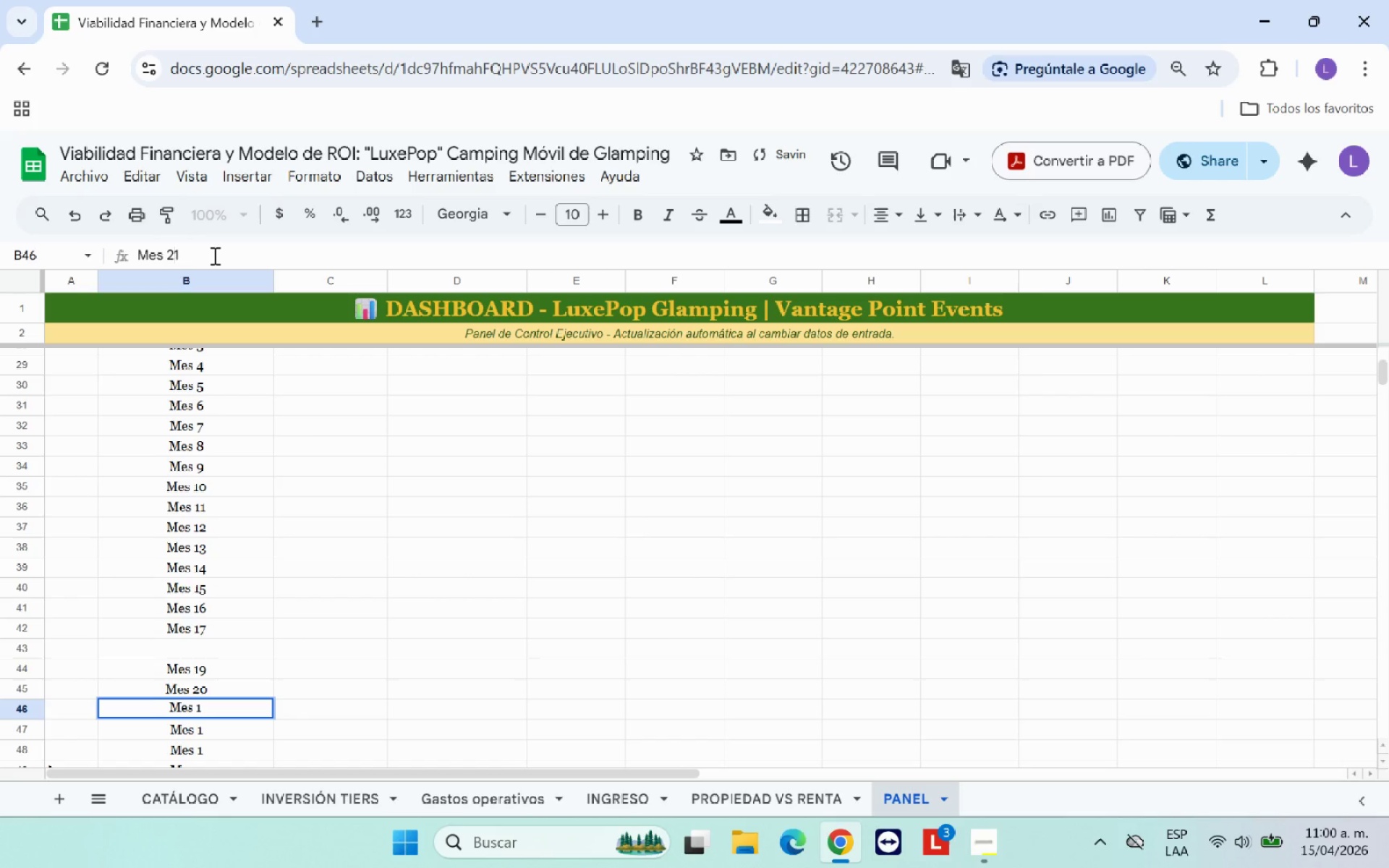 
key(2)
 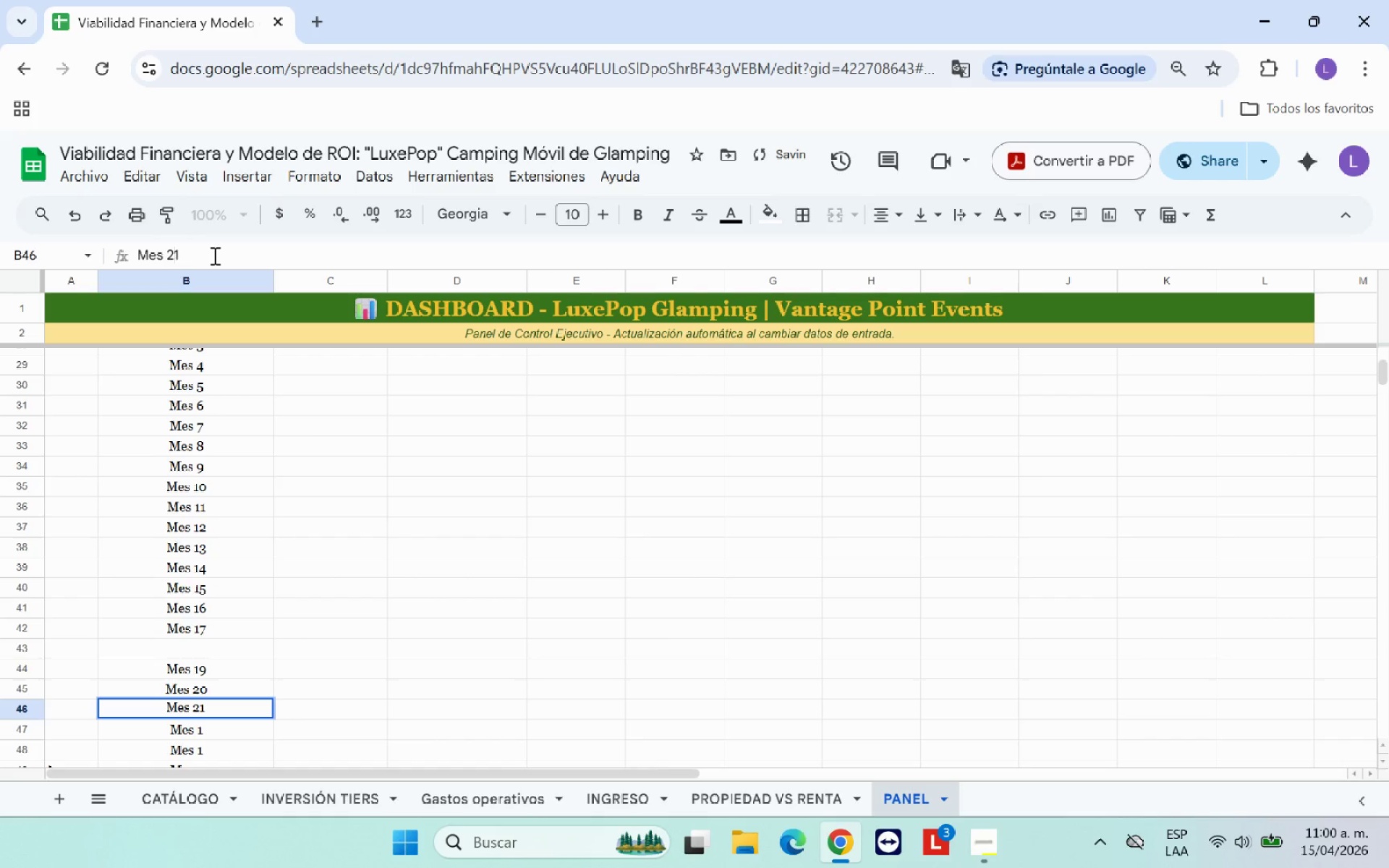 
key(Enter)
 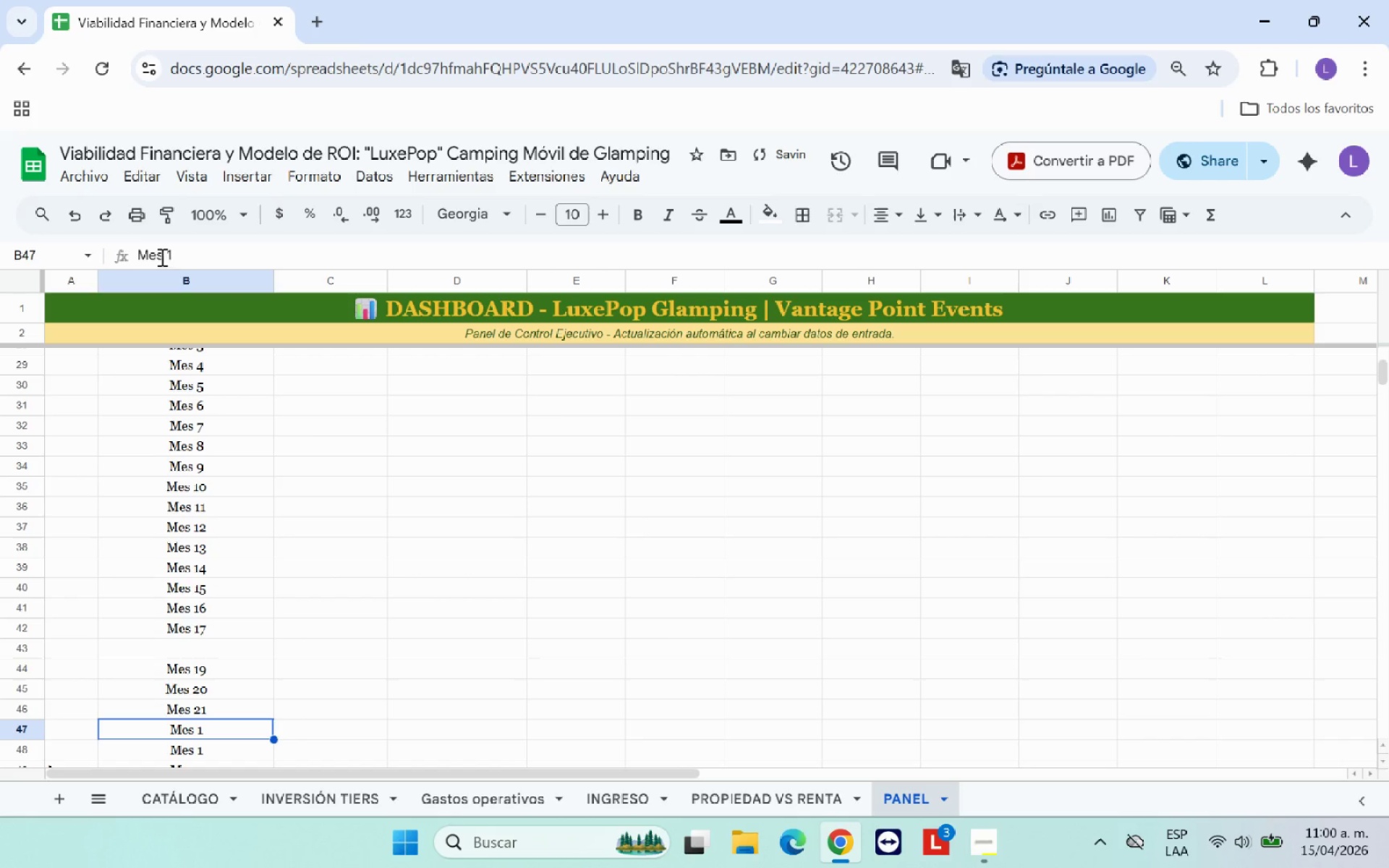 
left_click([167, 255])
 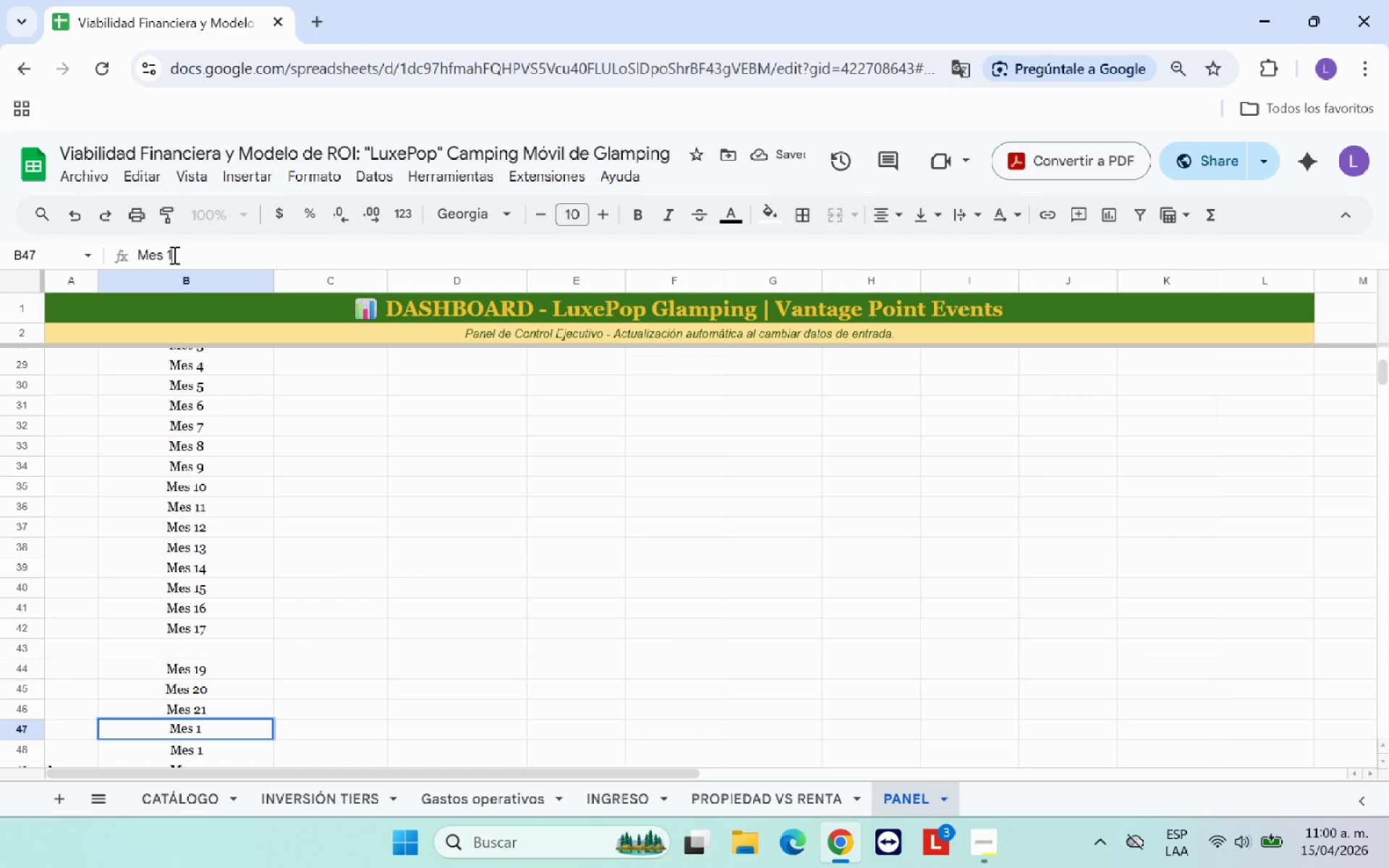 
key(Backspace)
type(22)
 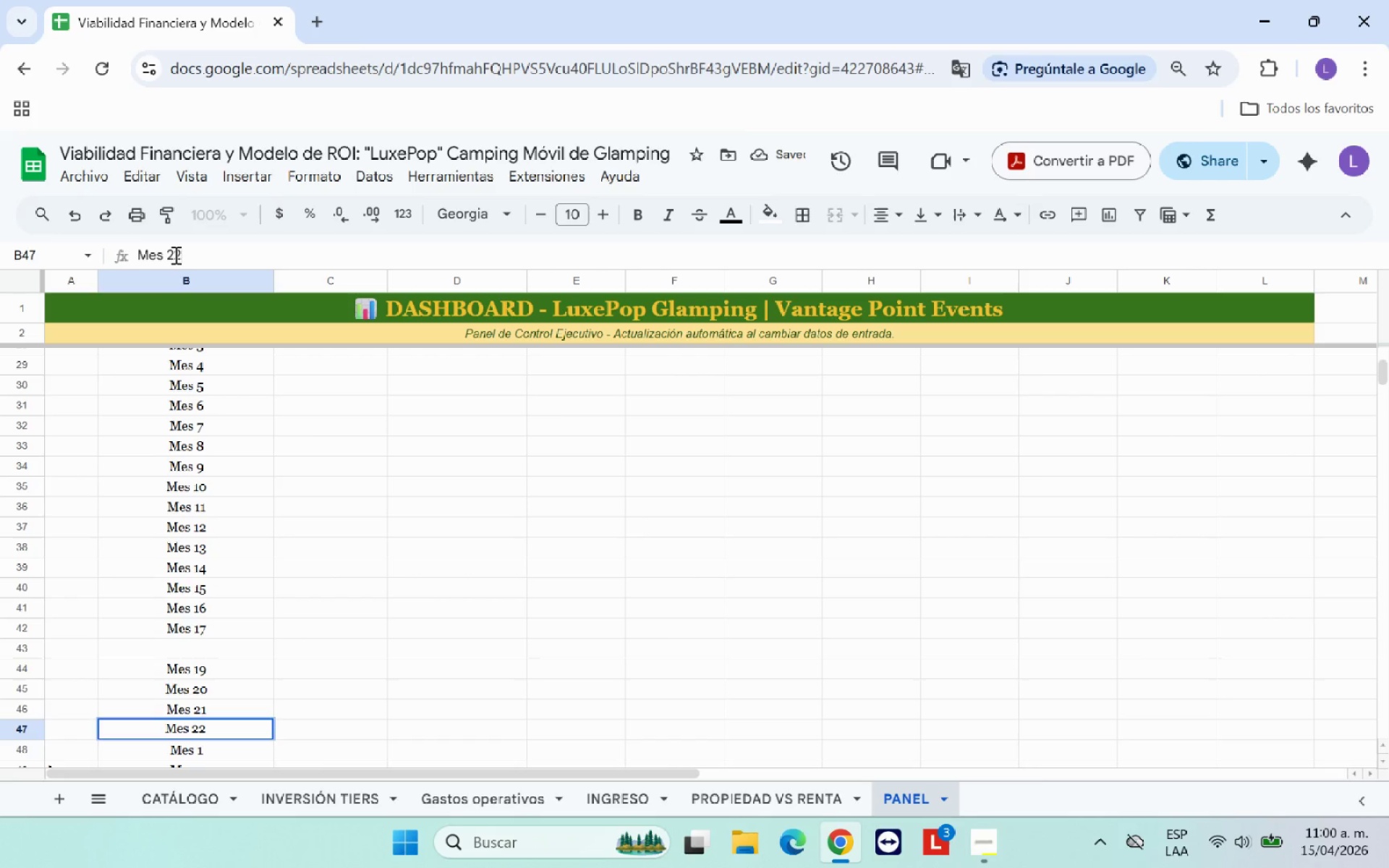 
key(Enter)
 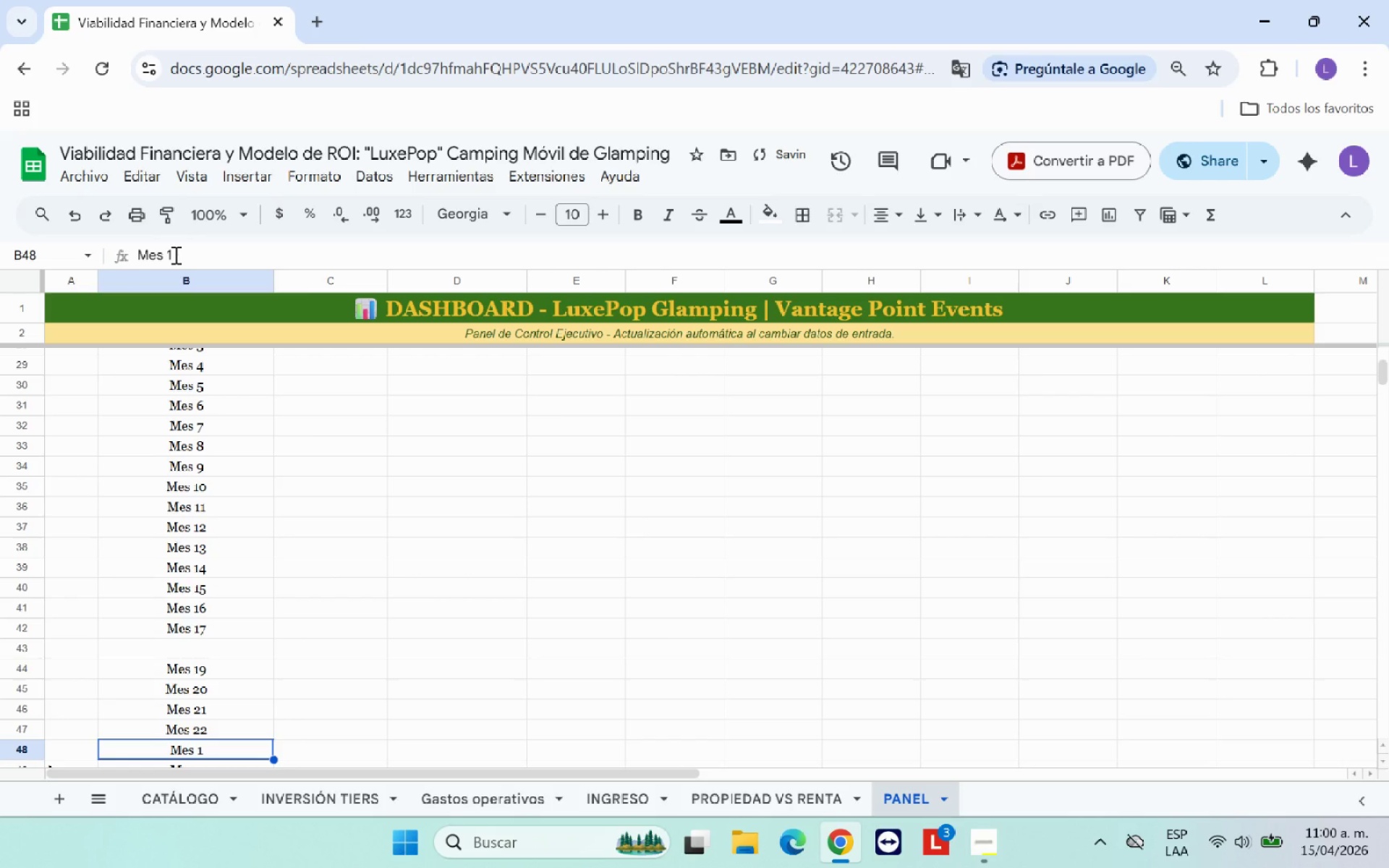 
left_click([174, 255])
 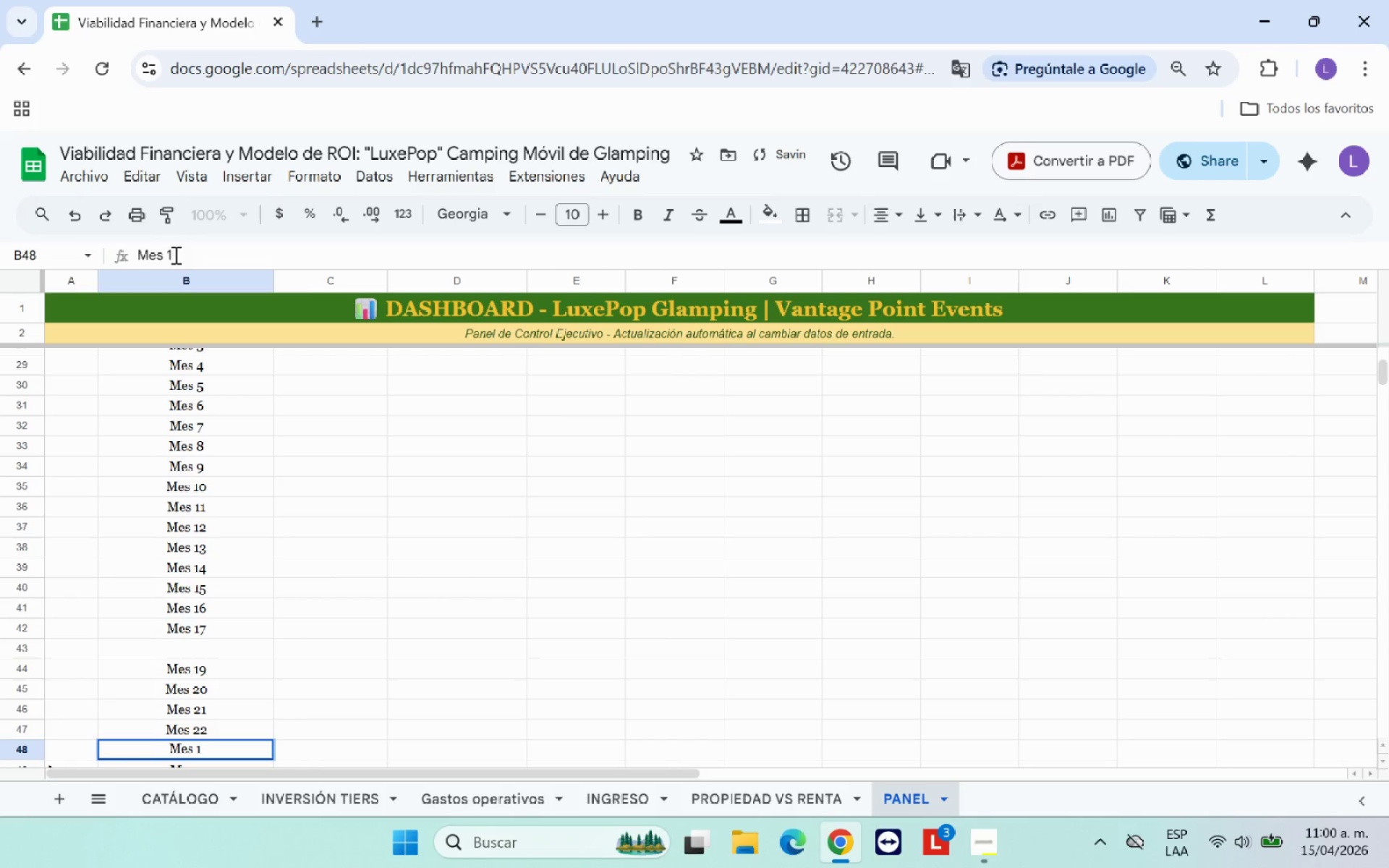 
key(Backspace)
type(23)
 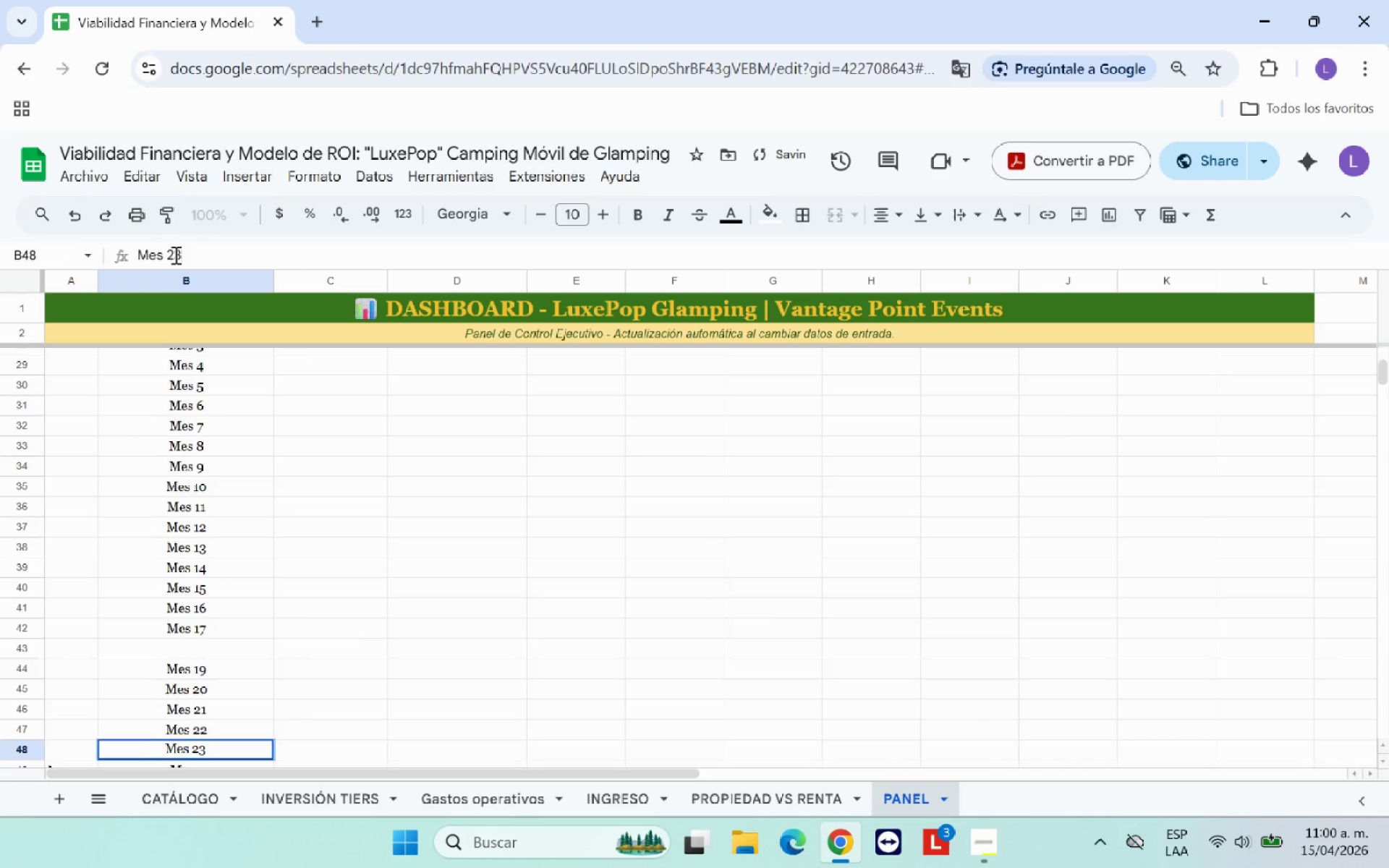 
key(Enter)
 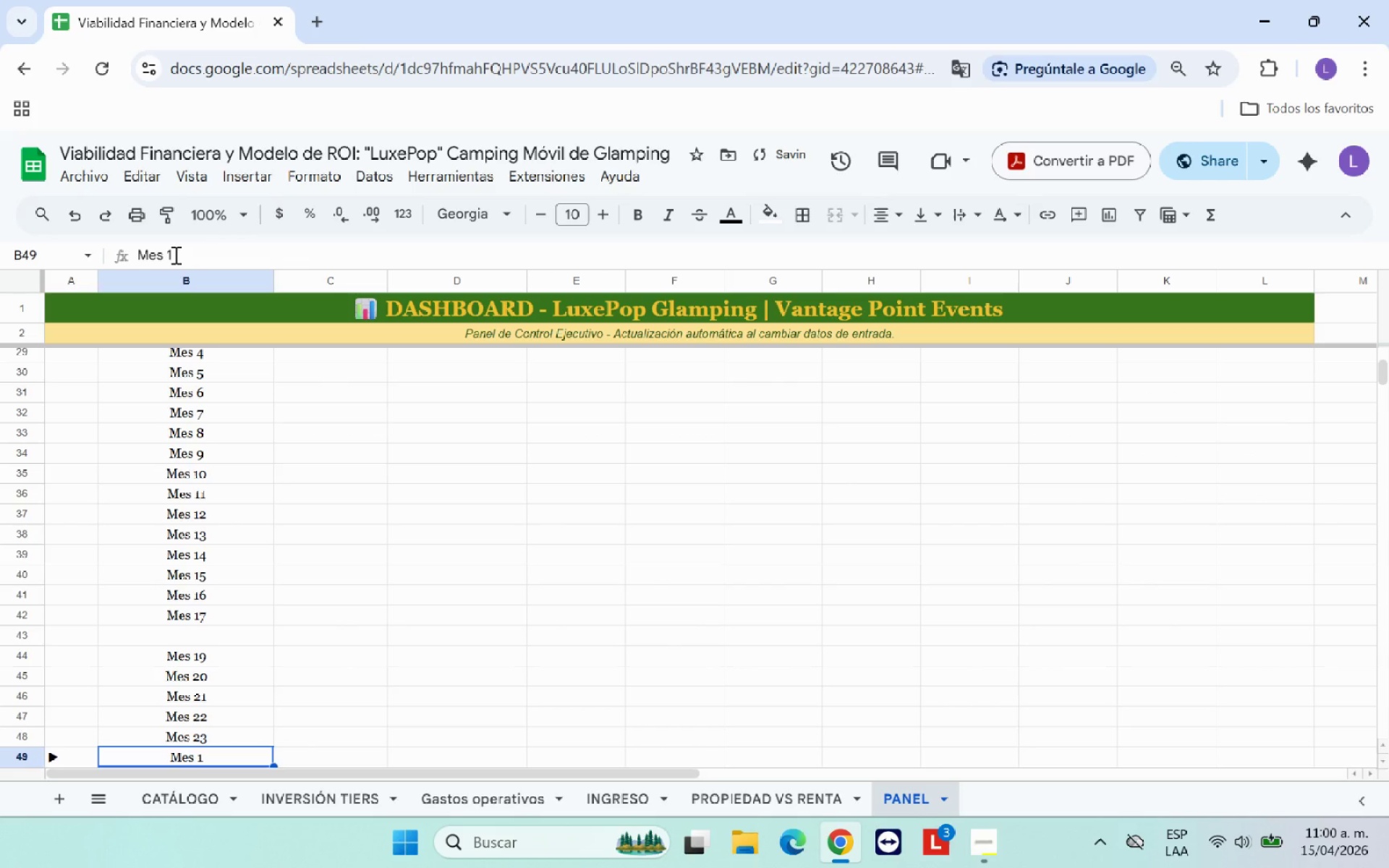 
left_click_drag(start_coordinate=[174, 255], to_coordinate=[184, 269])
 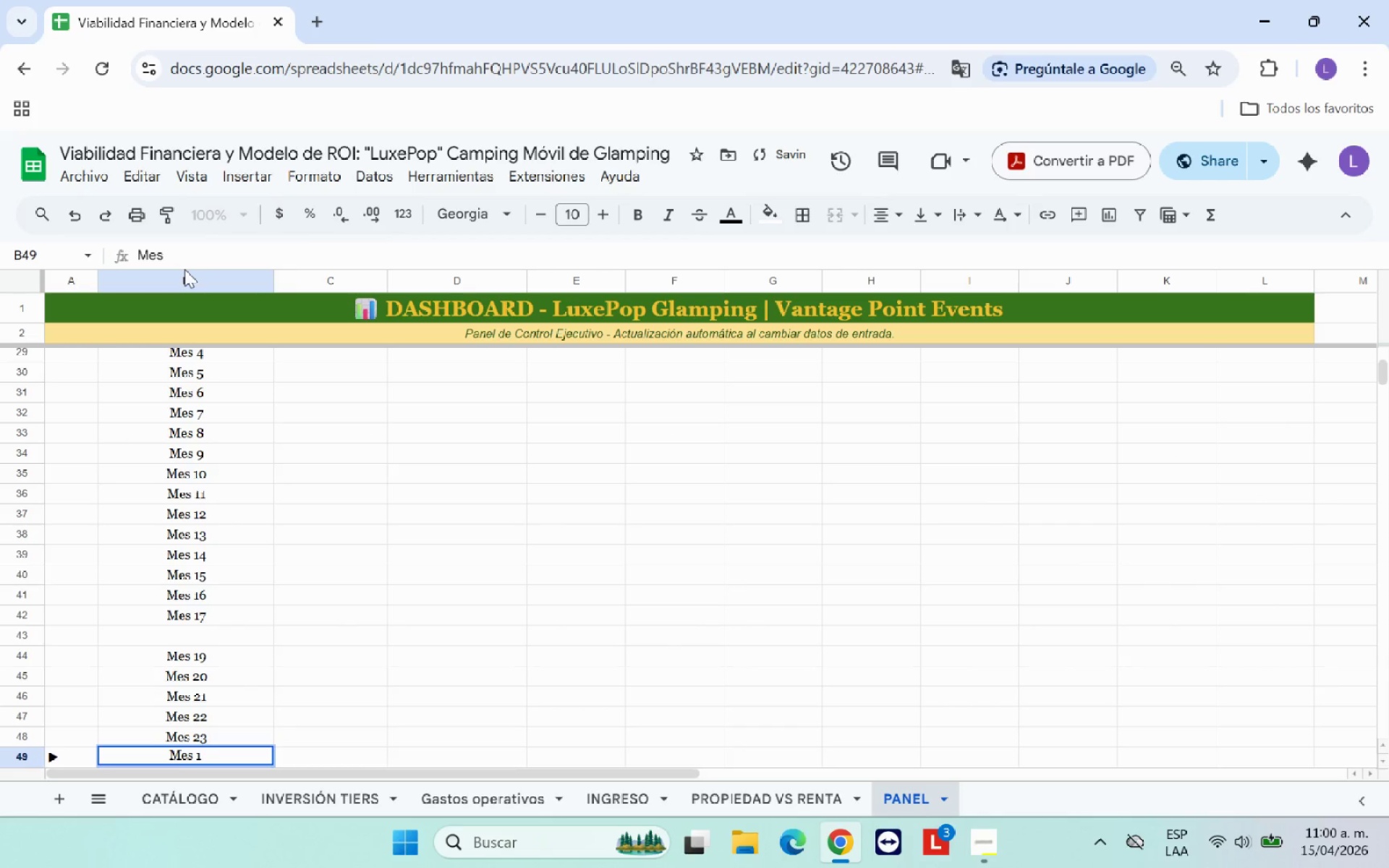 
key(Backspace)
type(24)
 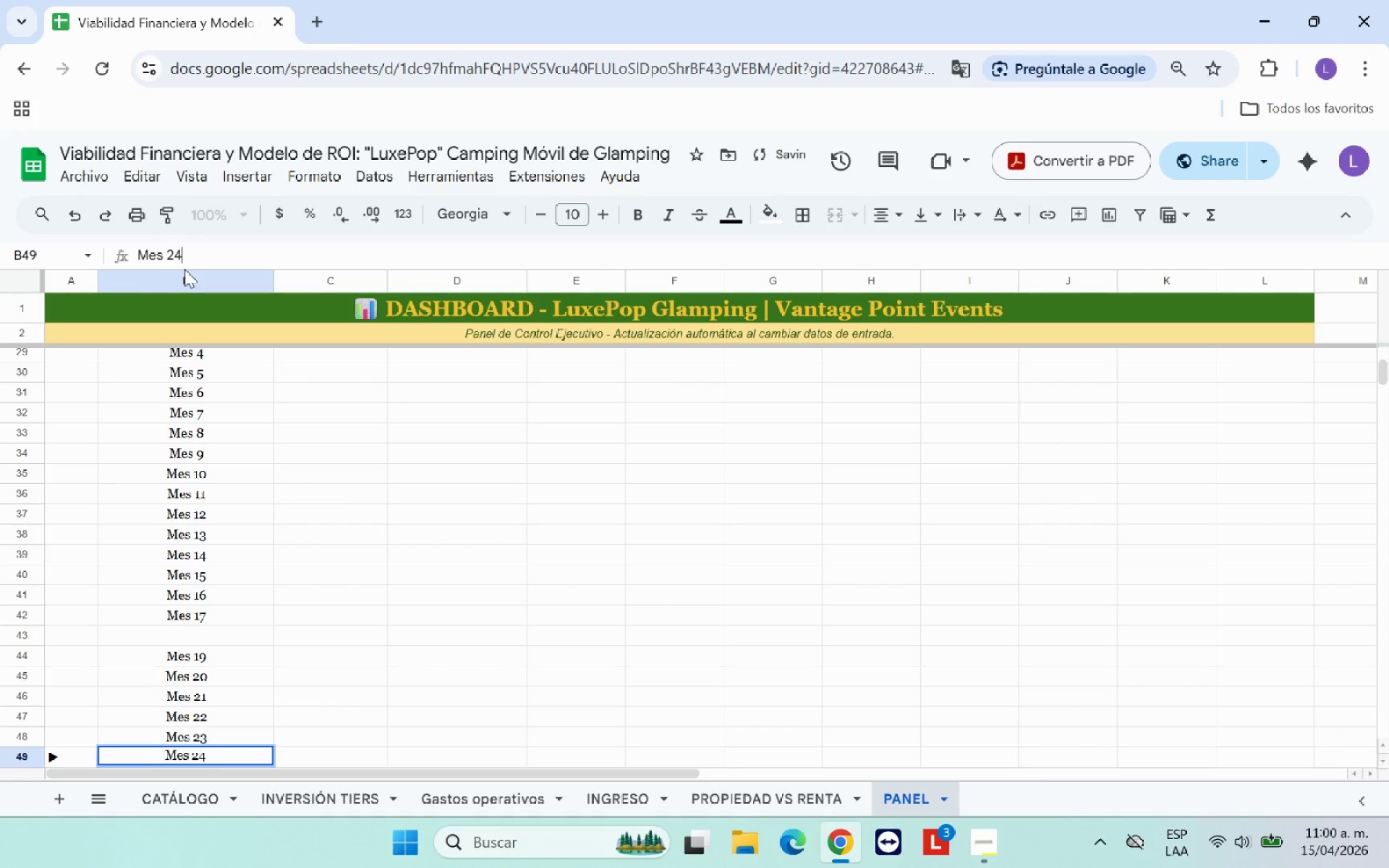 
key(Enter)
 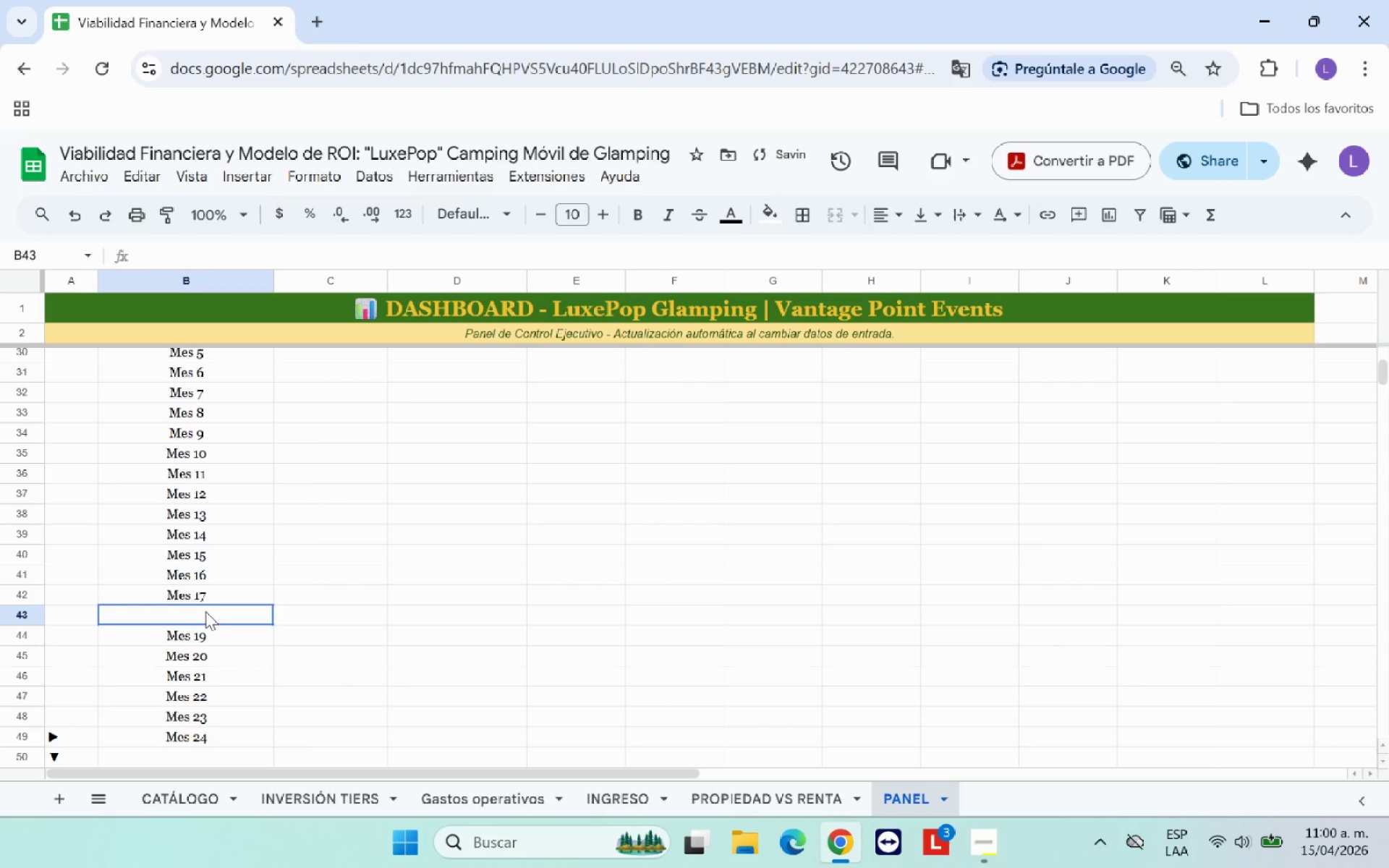 
double_click([212, 590])
 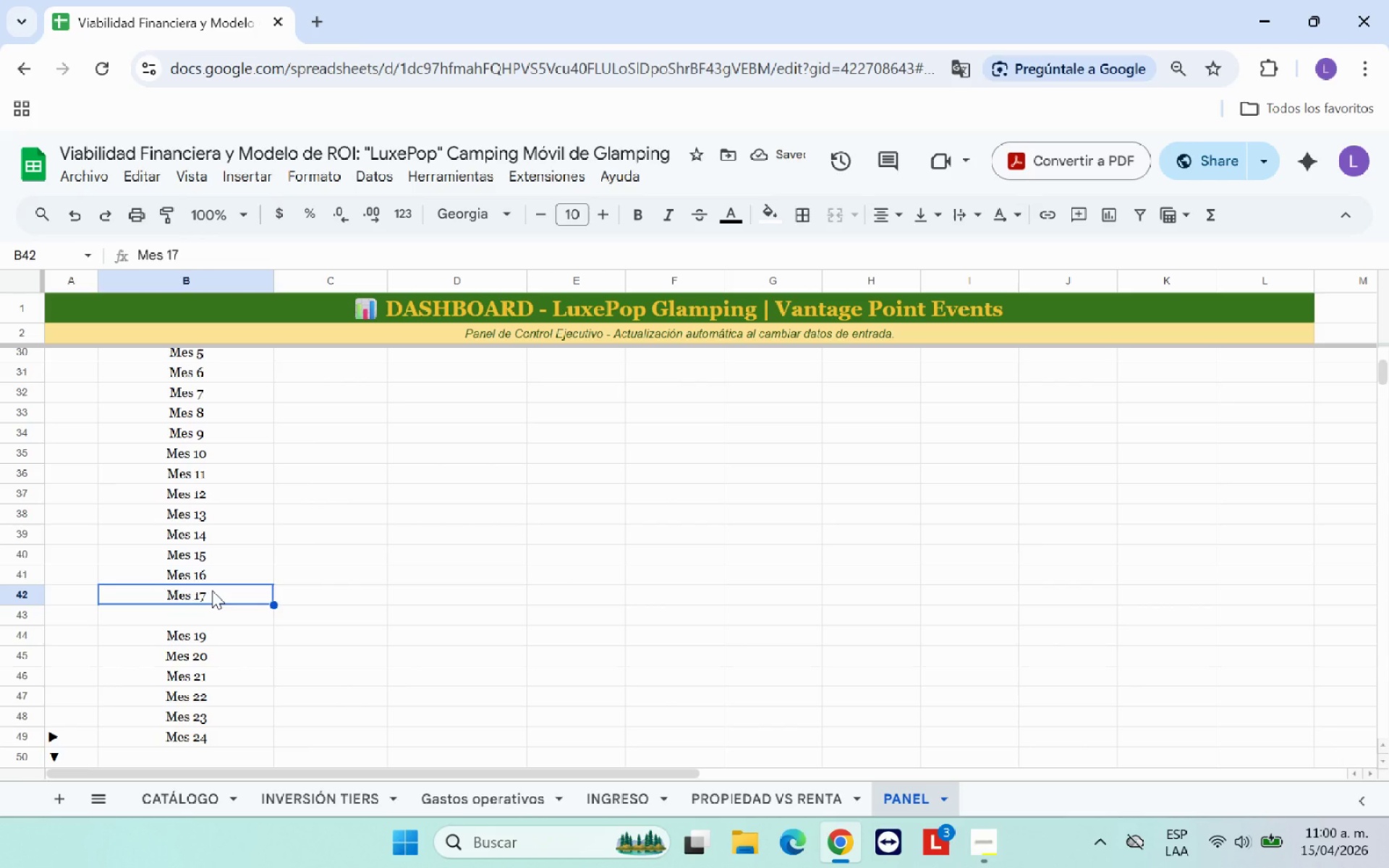 
key(Control+C)
 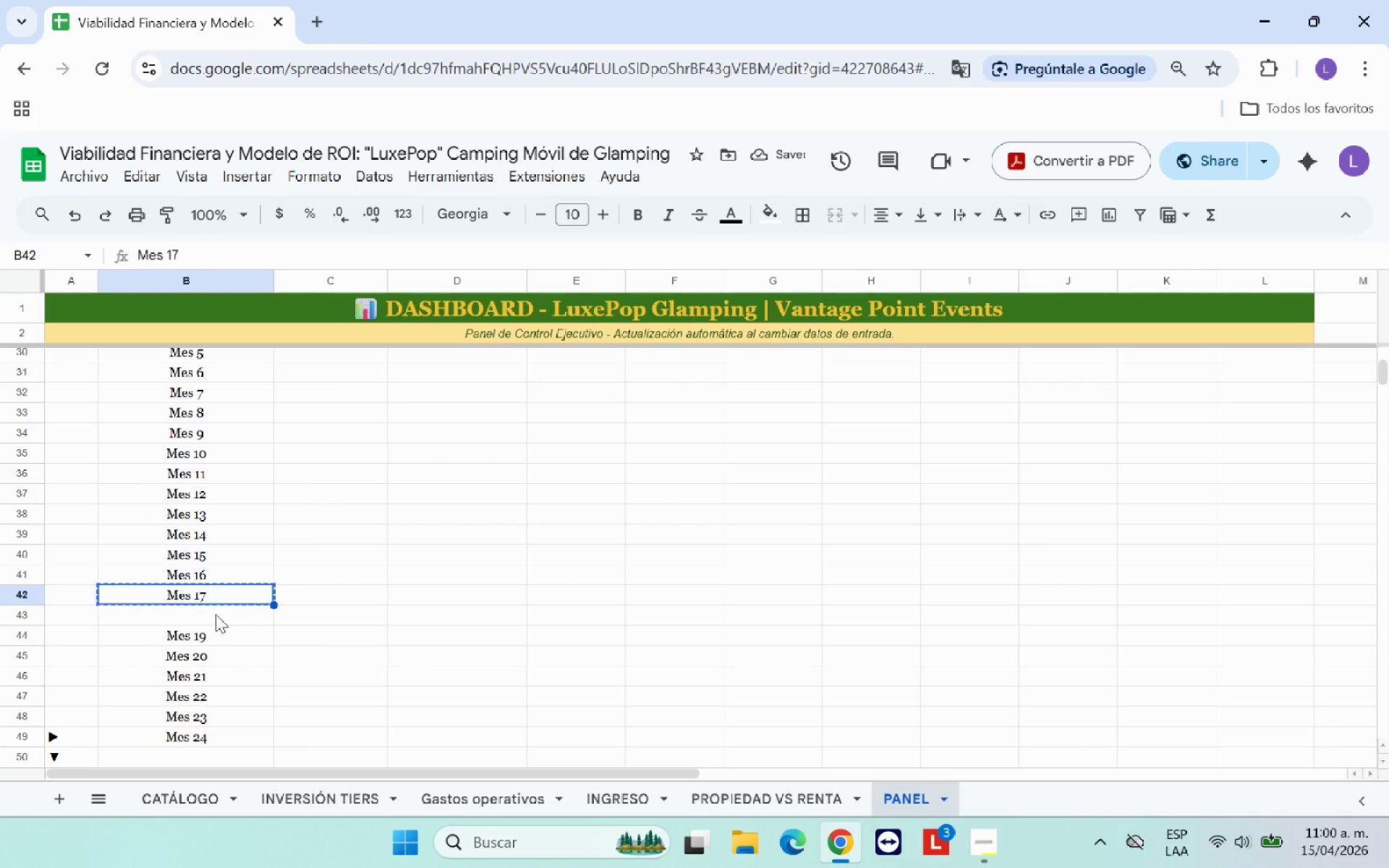 
left_click([216, 614])
 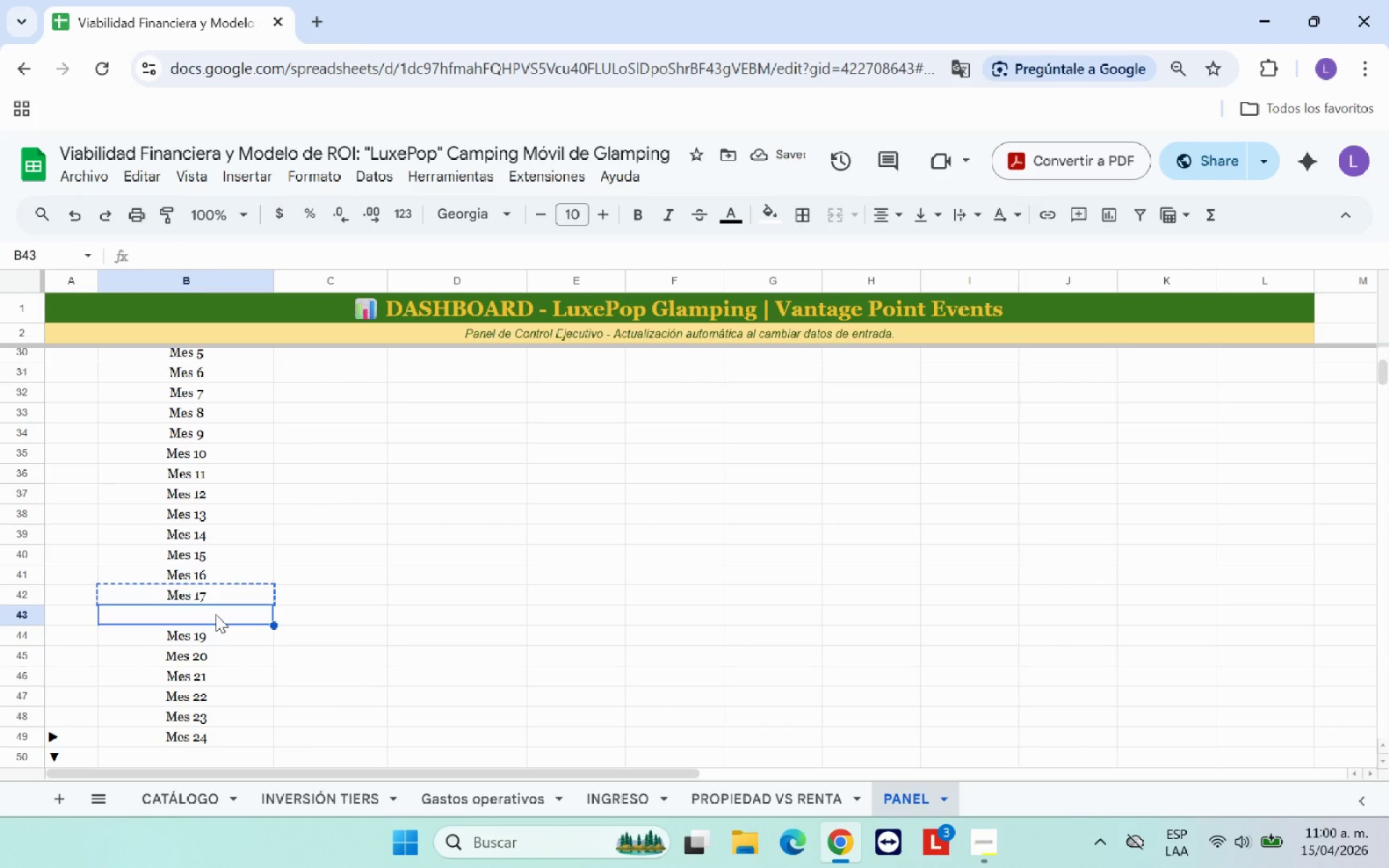 
key(Control+V)
 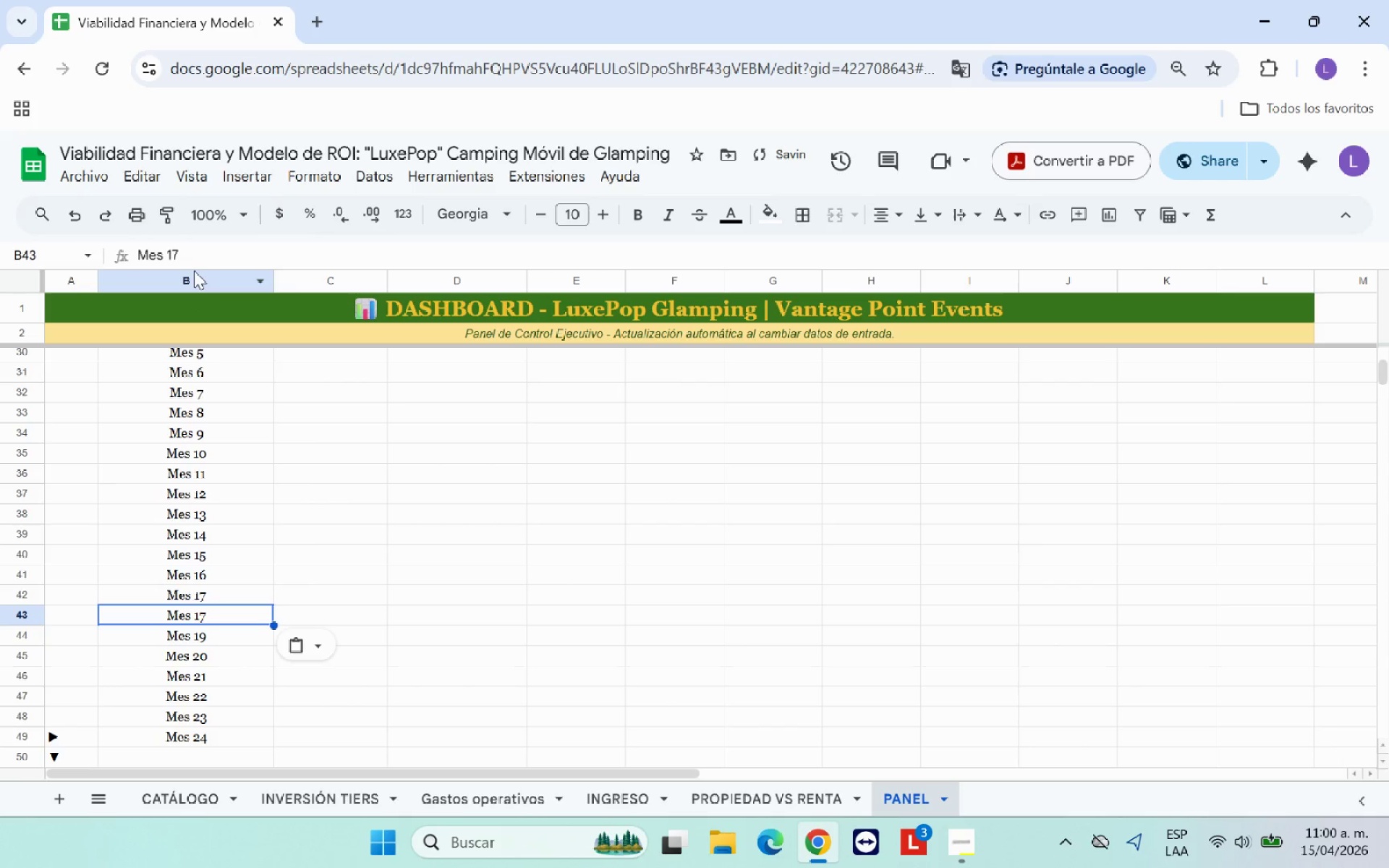 
left_click([188, 258])
 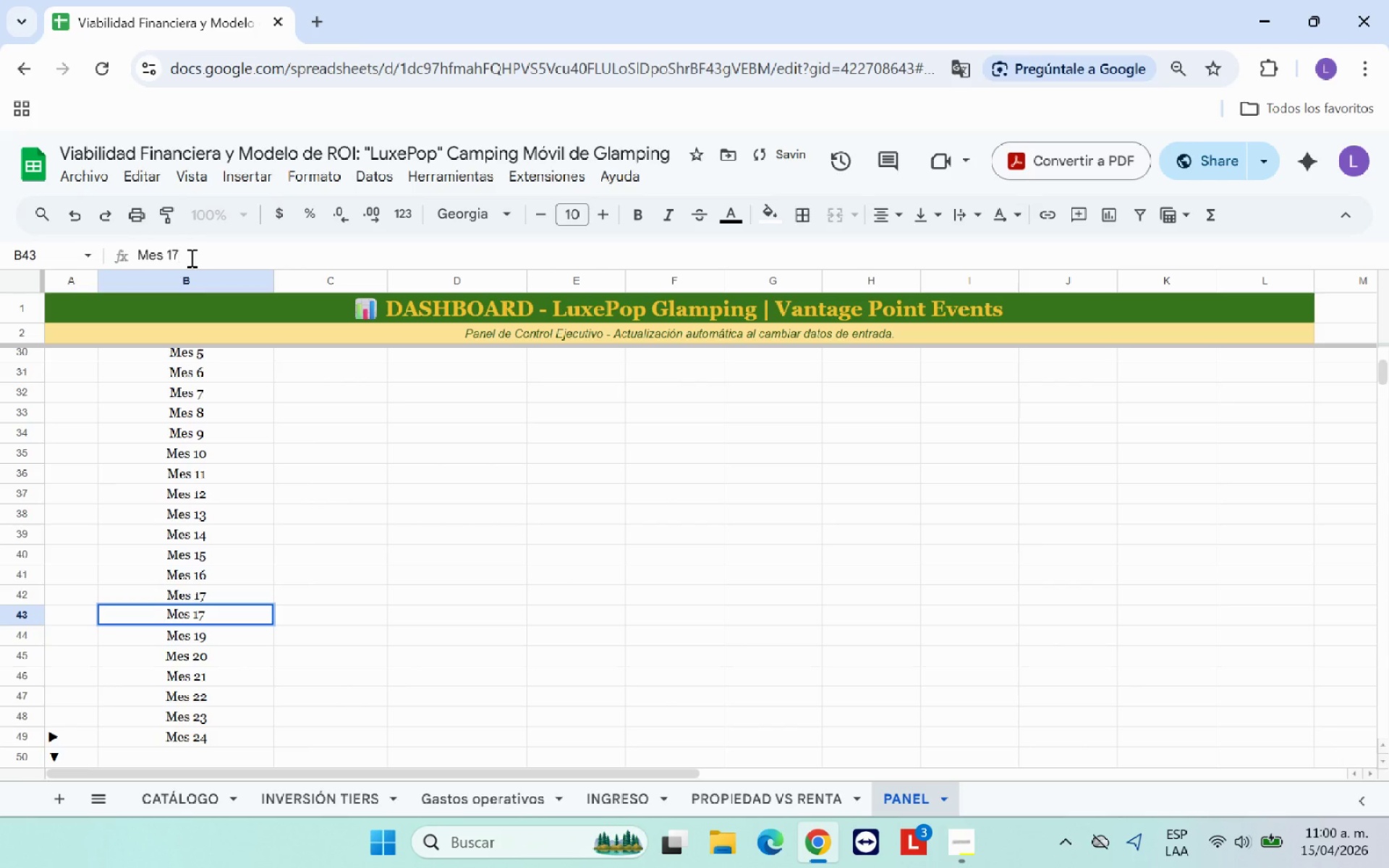 
key(Control+Backspace)
 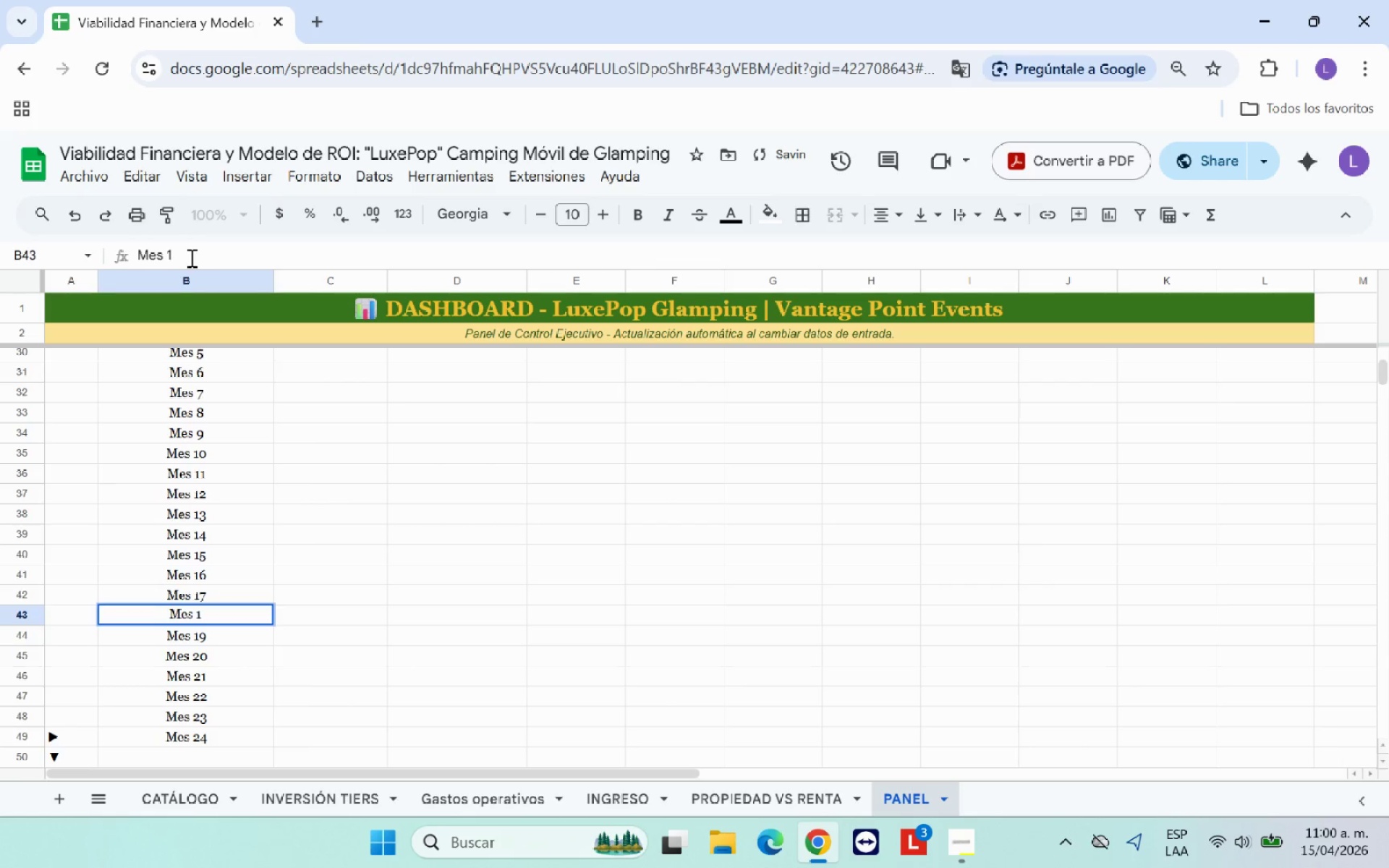 
key(Control+Enter)
 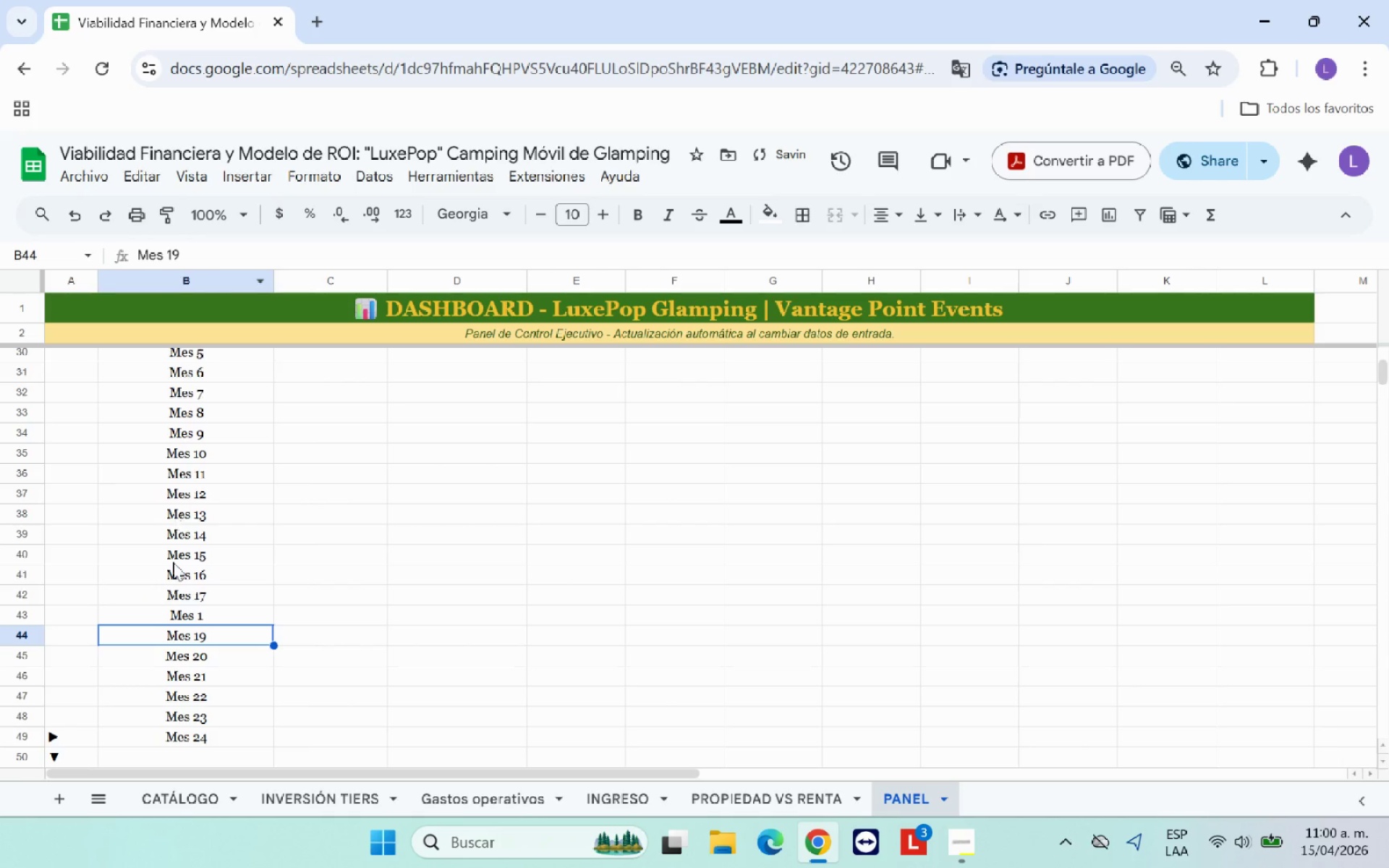 
left_click([214, 616])
 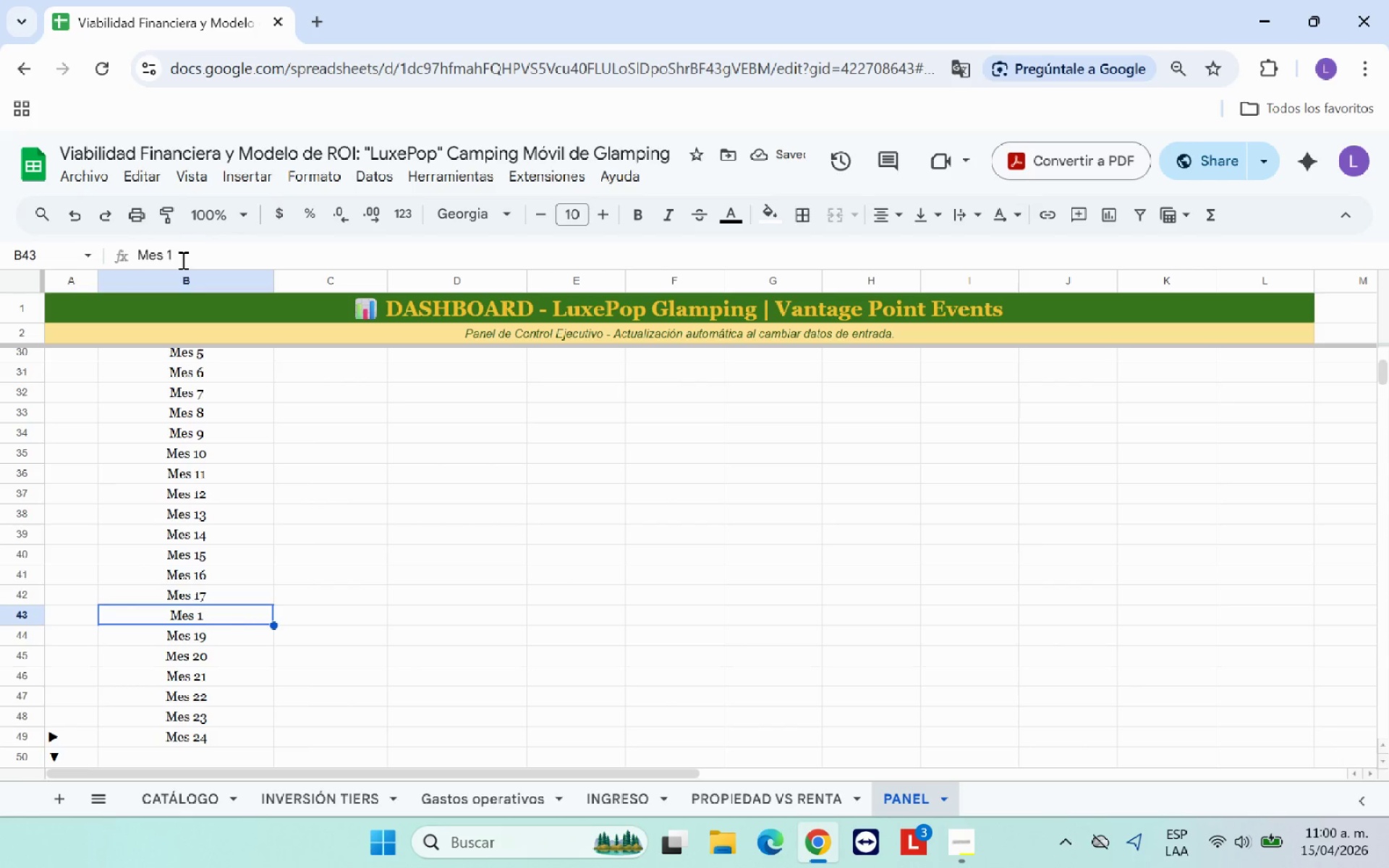 
left_click([184, 261])
 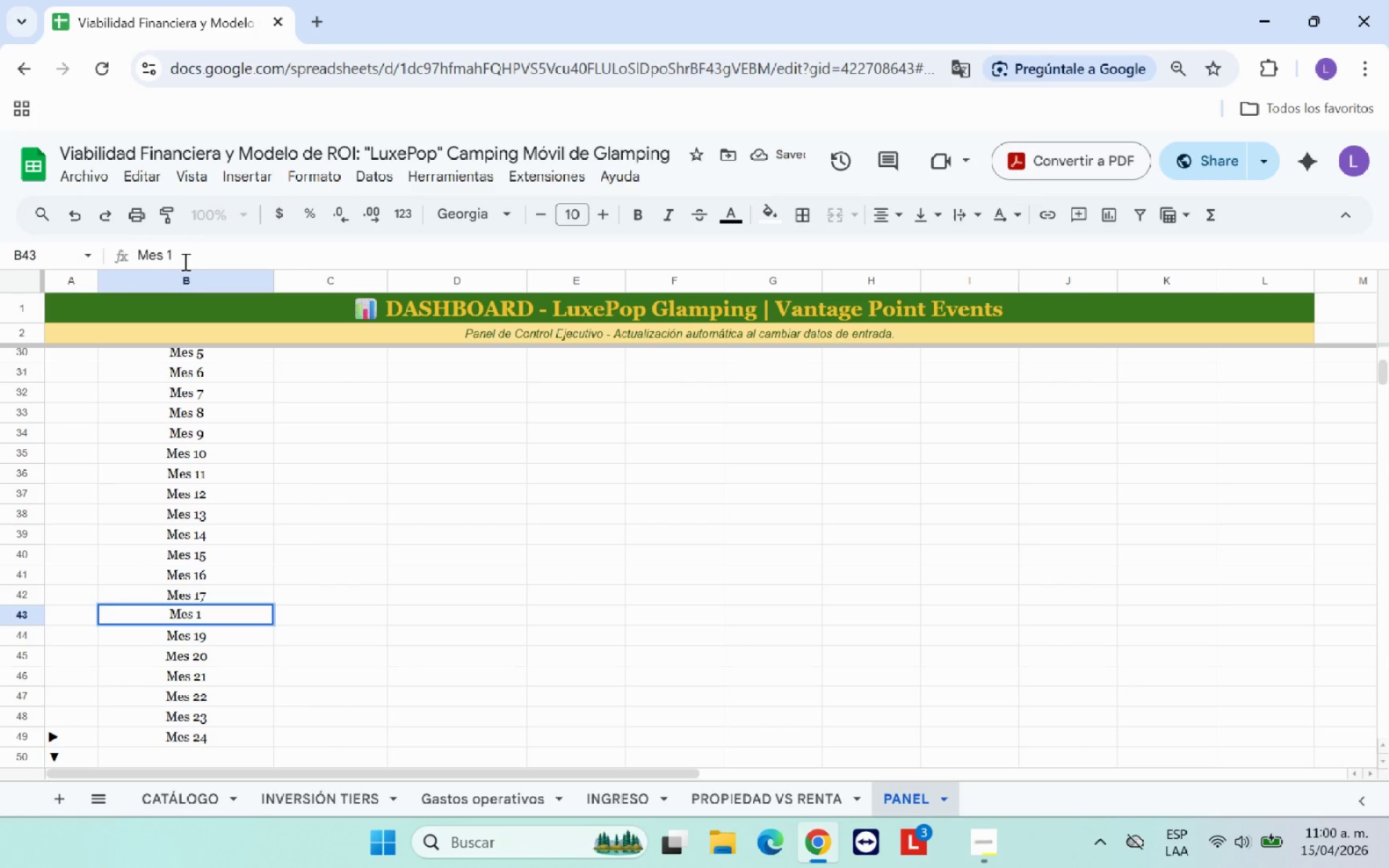 
key(8)
 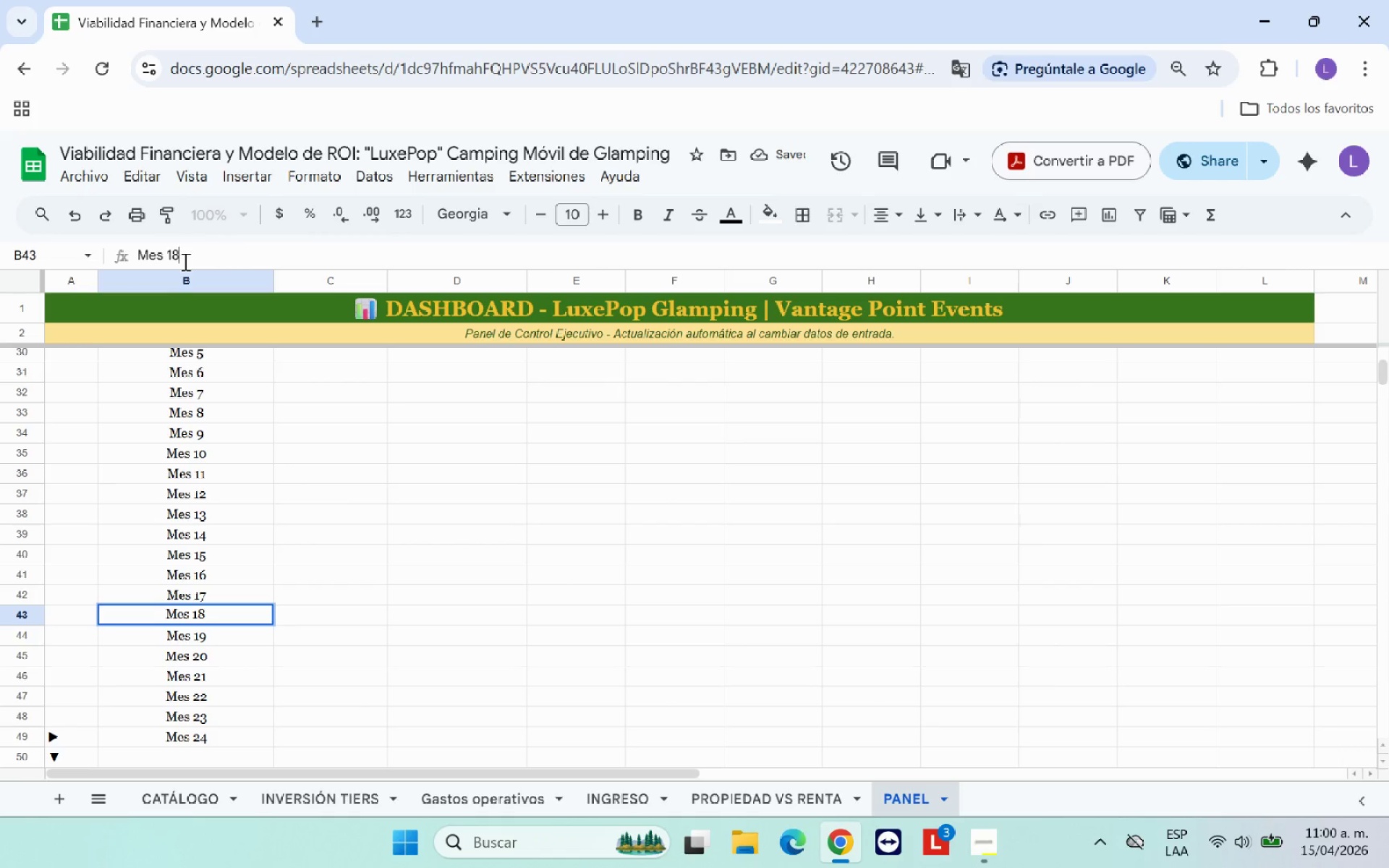 
key(Space)
 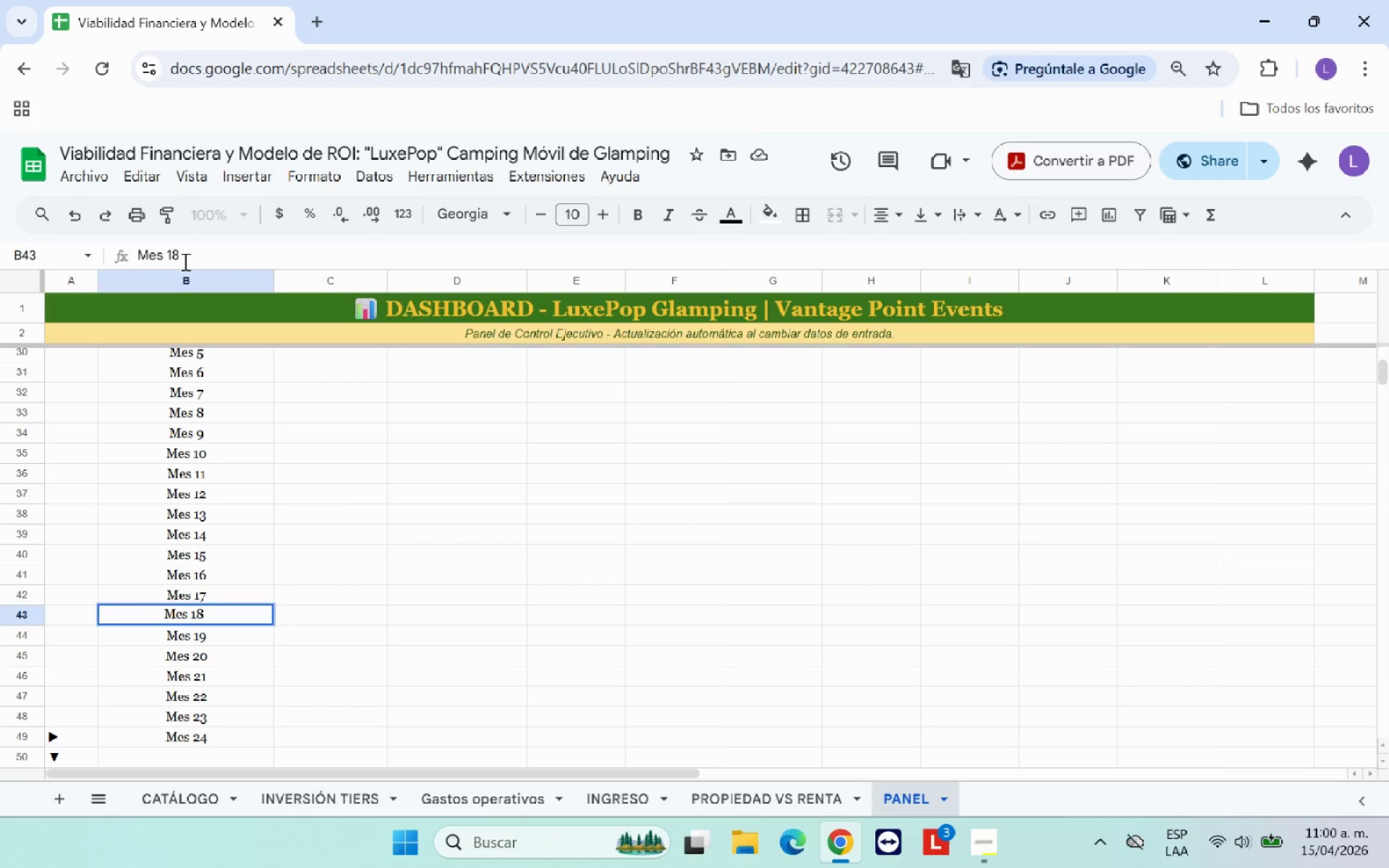 
key(Enter)
 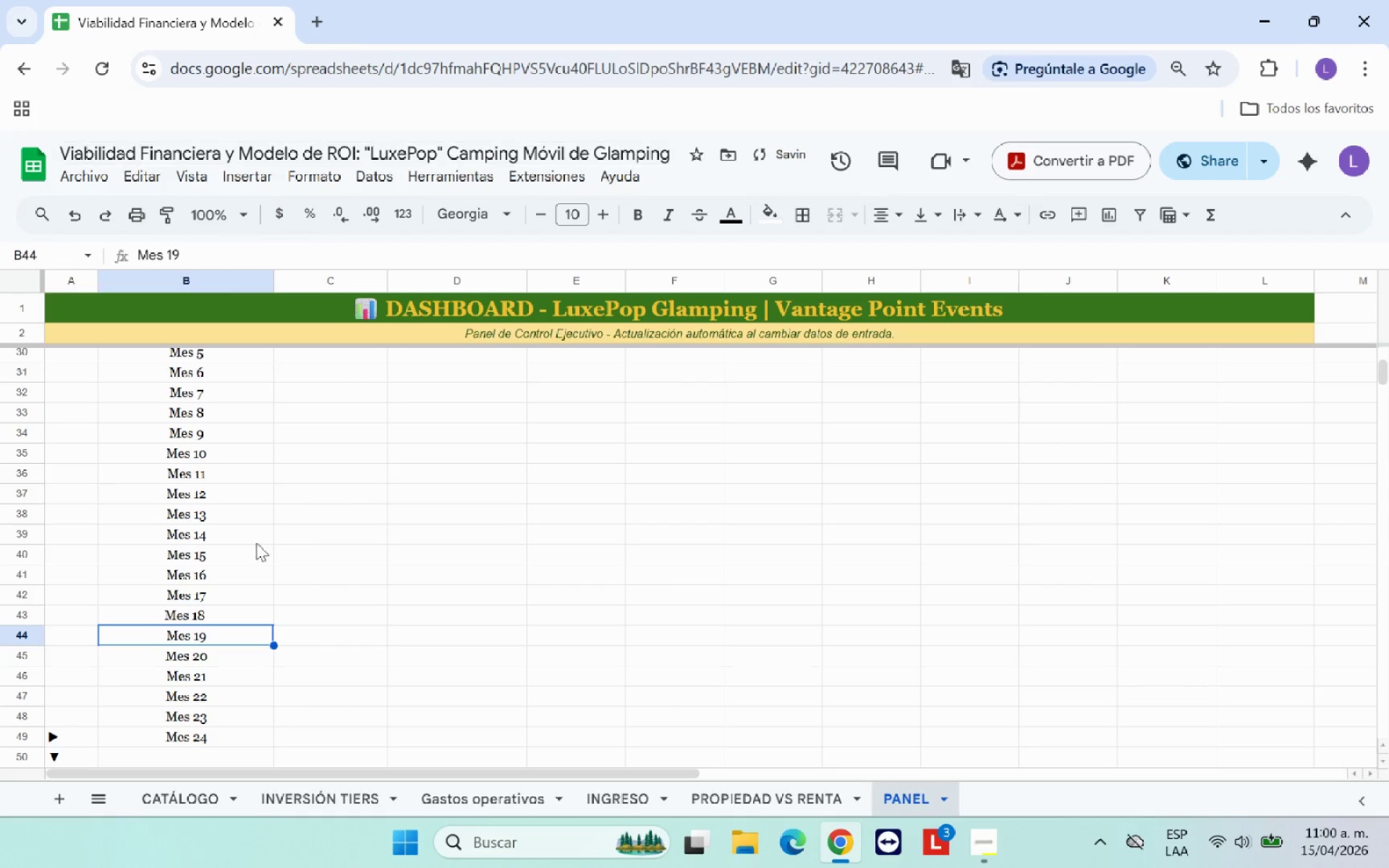 
scroll: coordinate [197, 616], scroll_direction: up, amount: 3.0
 